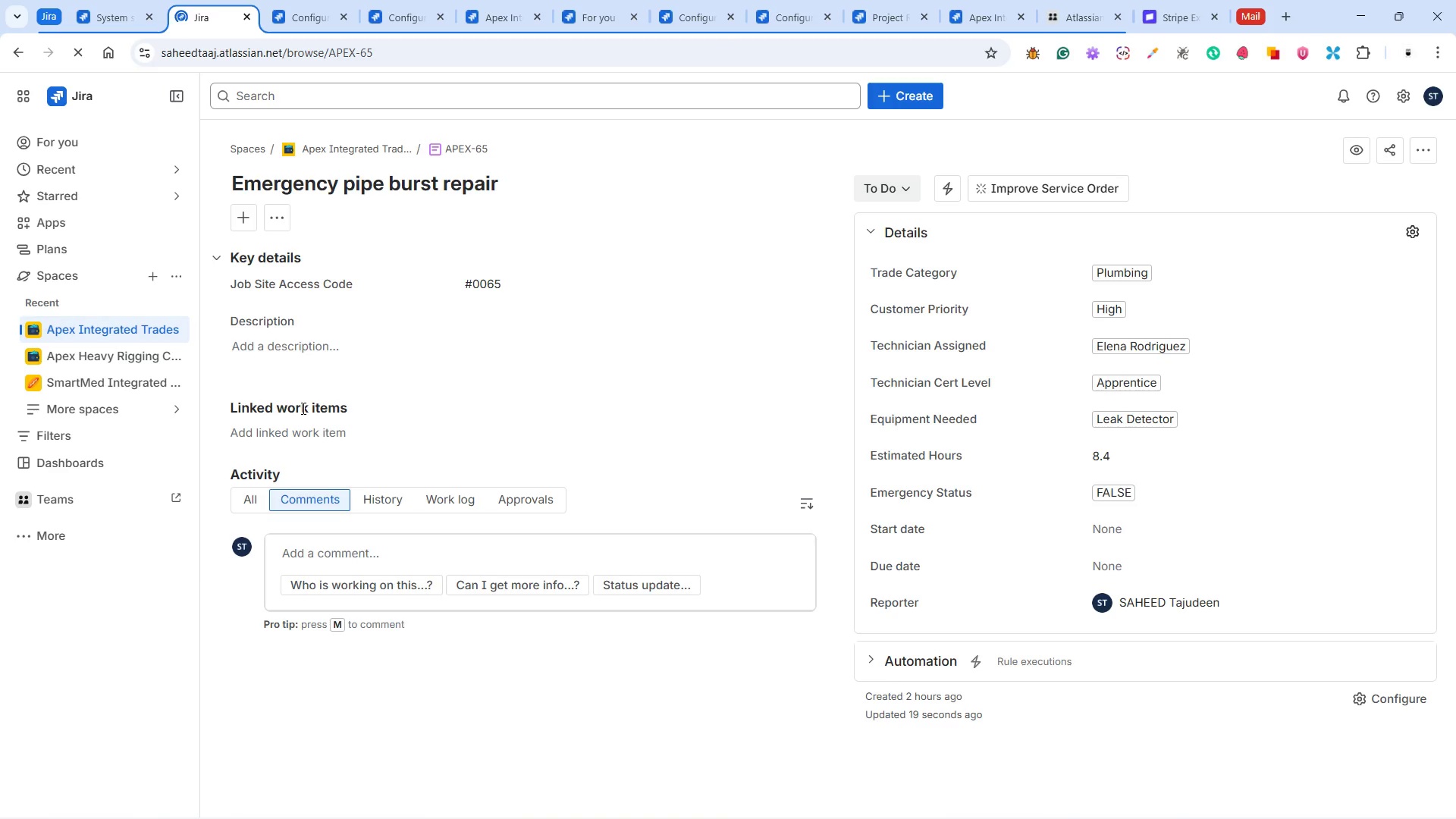 
double_click([447, 48])
 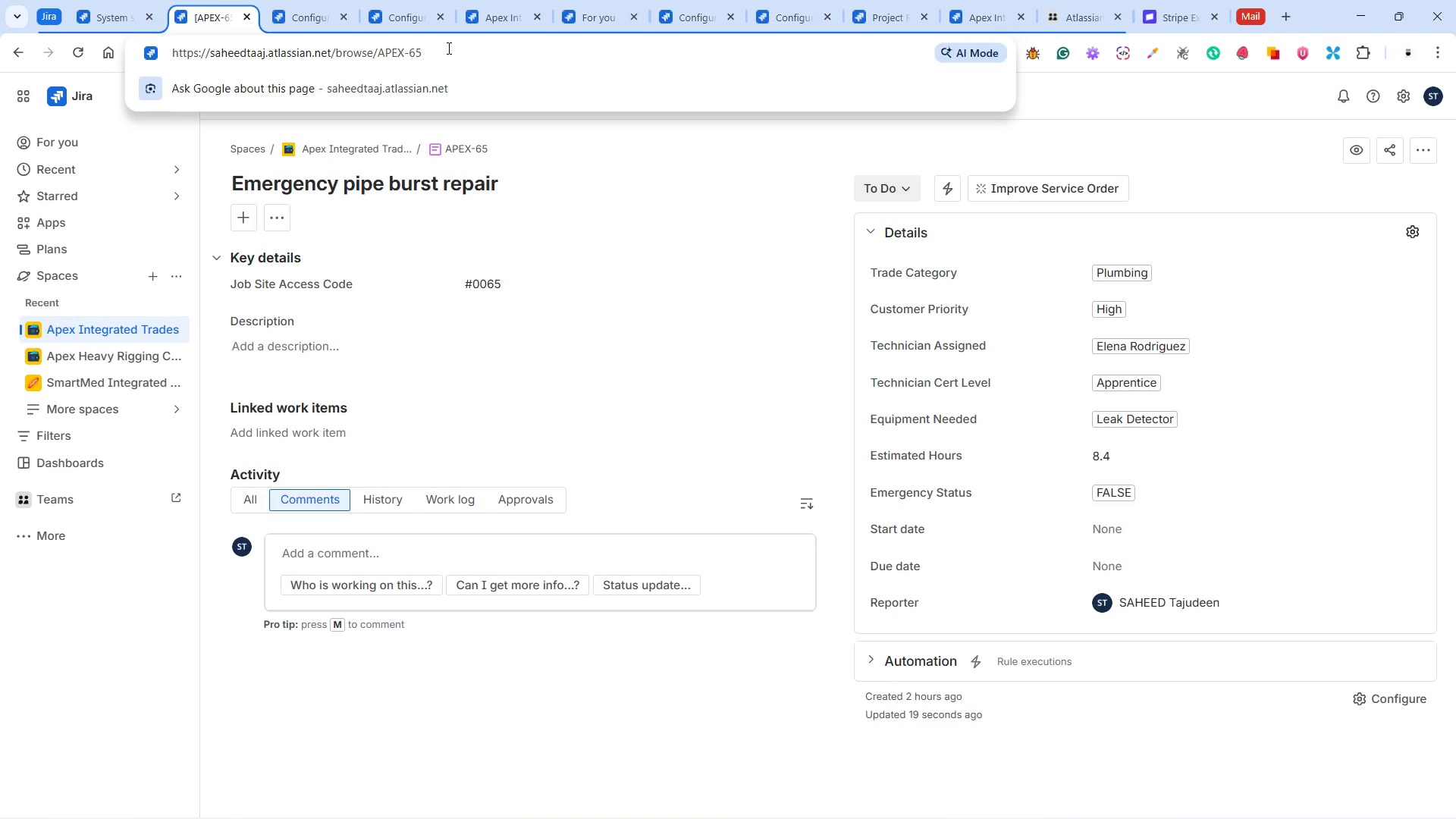 
key(Backspace)
 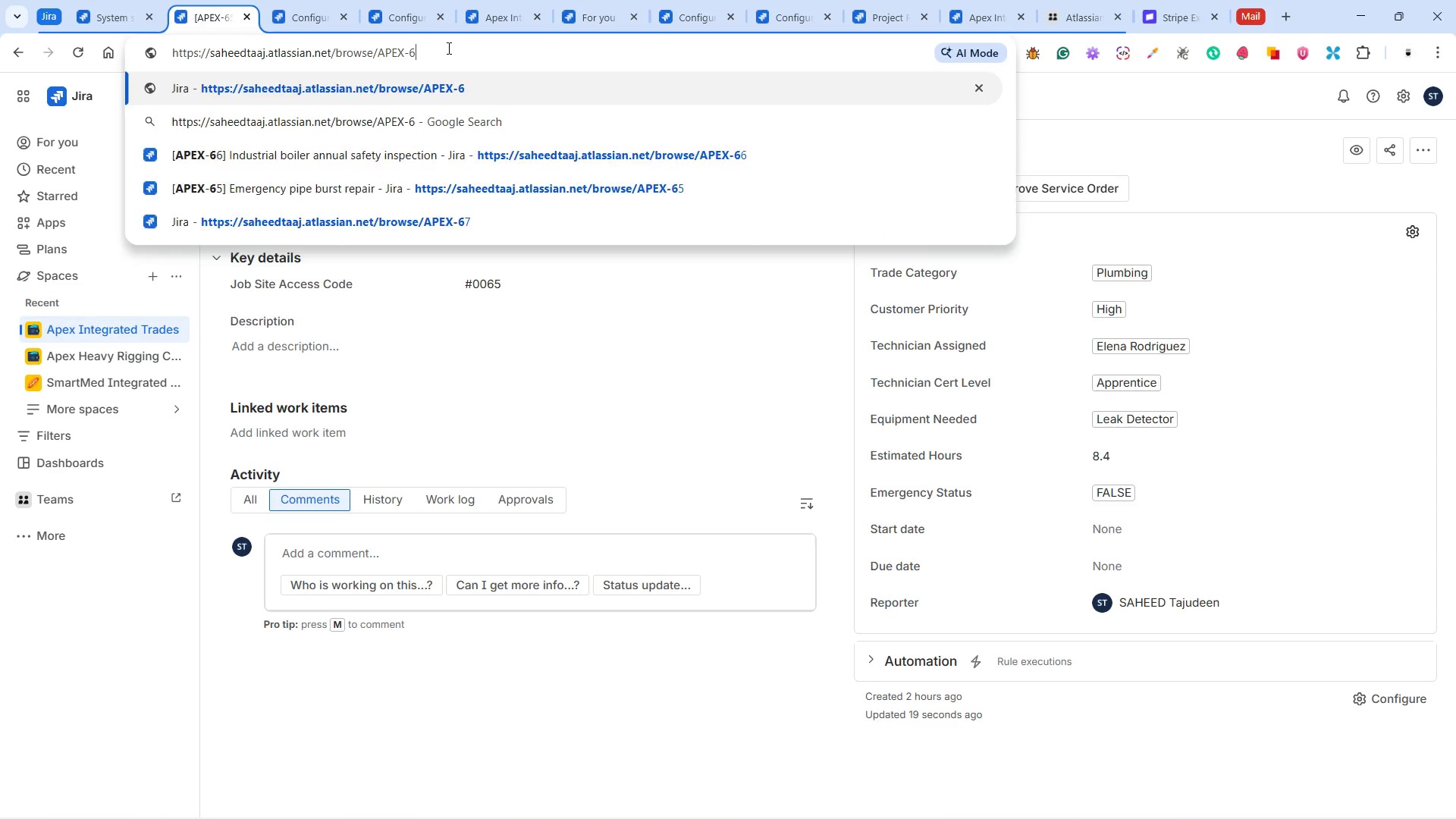 
key(4)
 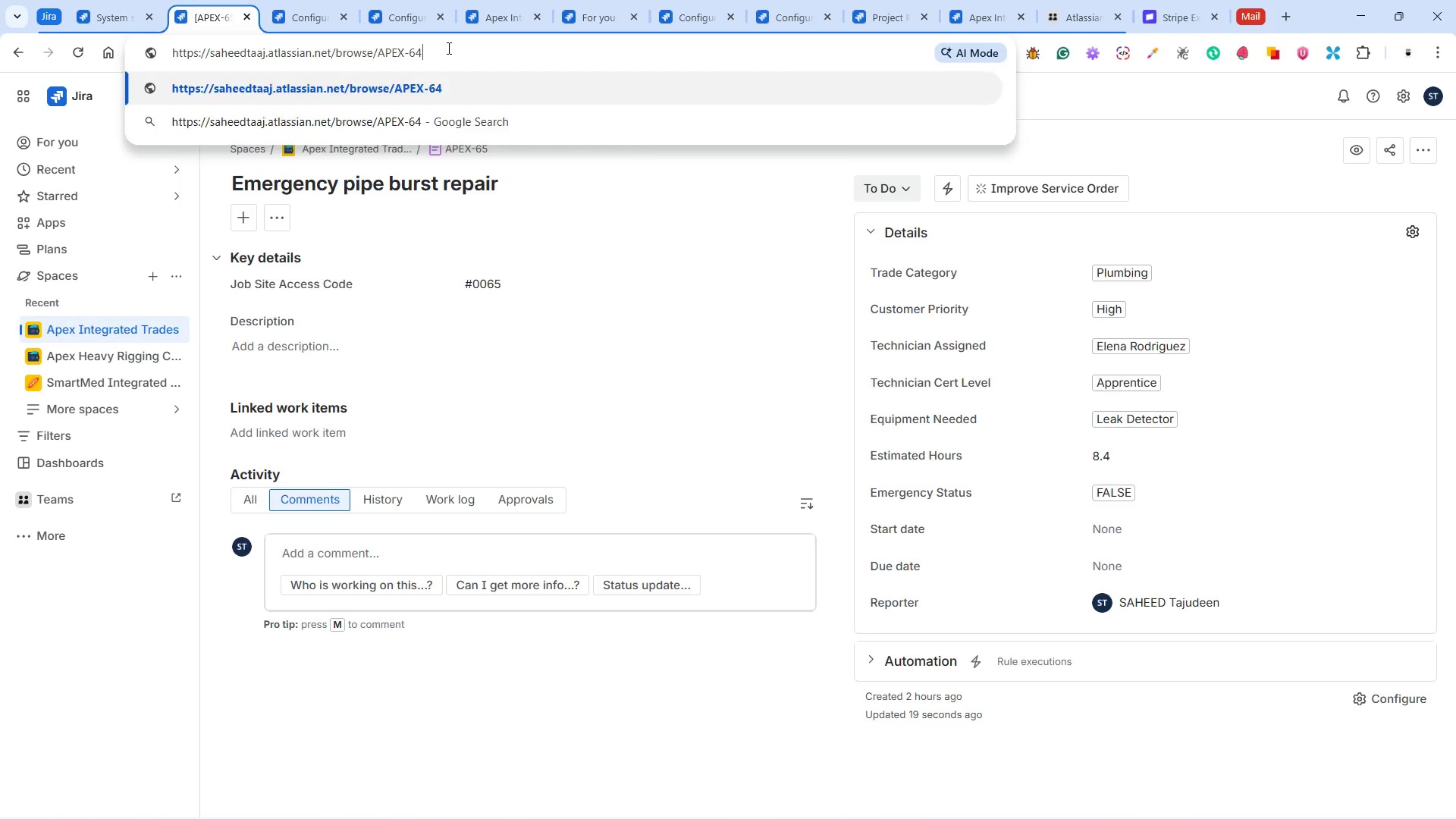 
key(Enter)
 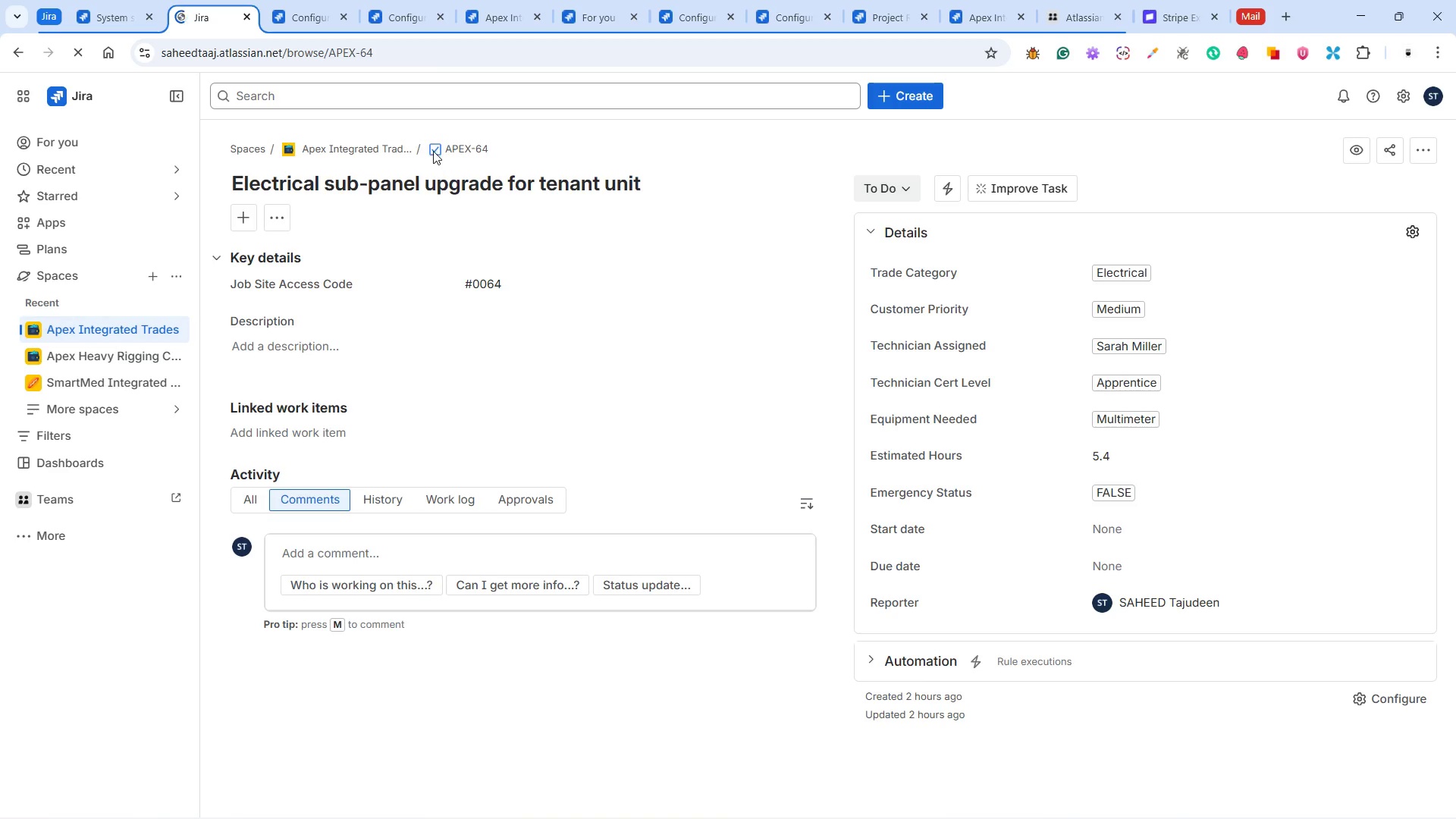 
wait(6.48)
 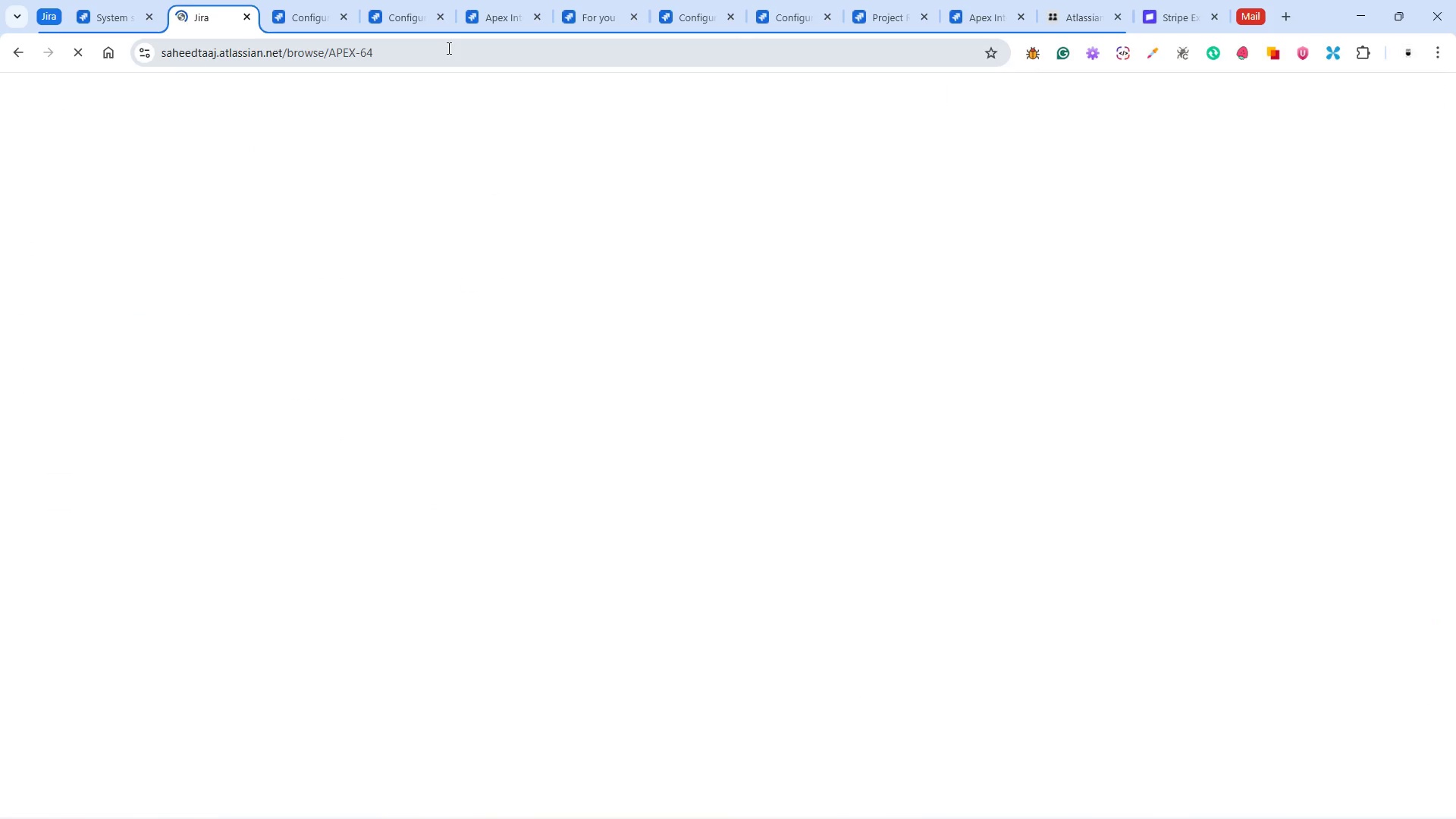 
left_click([433, 151])
 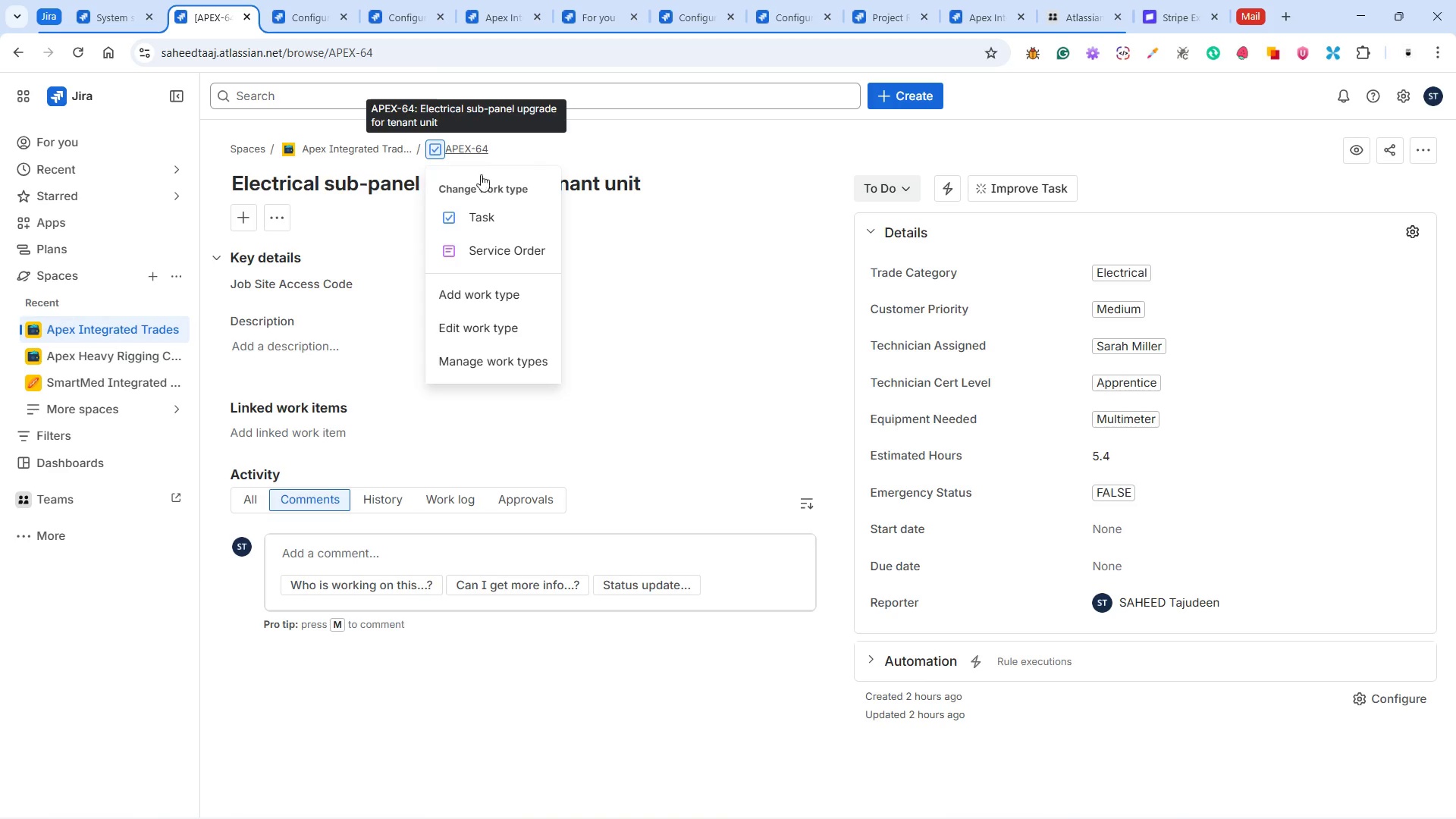 
left_click([491, 247])
 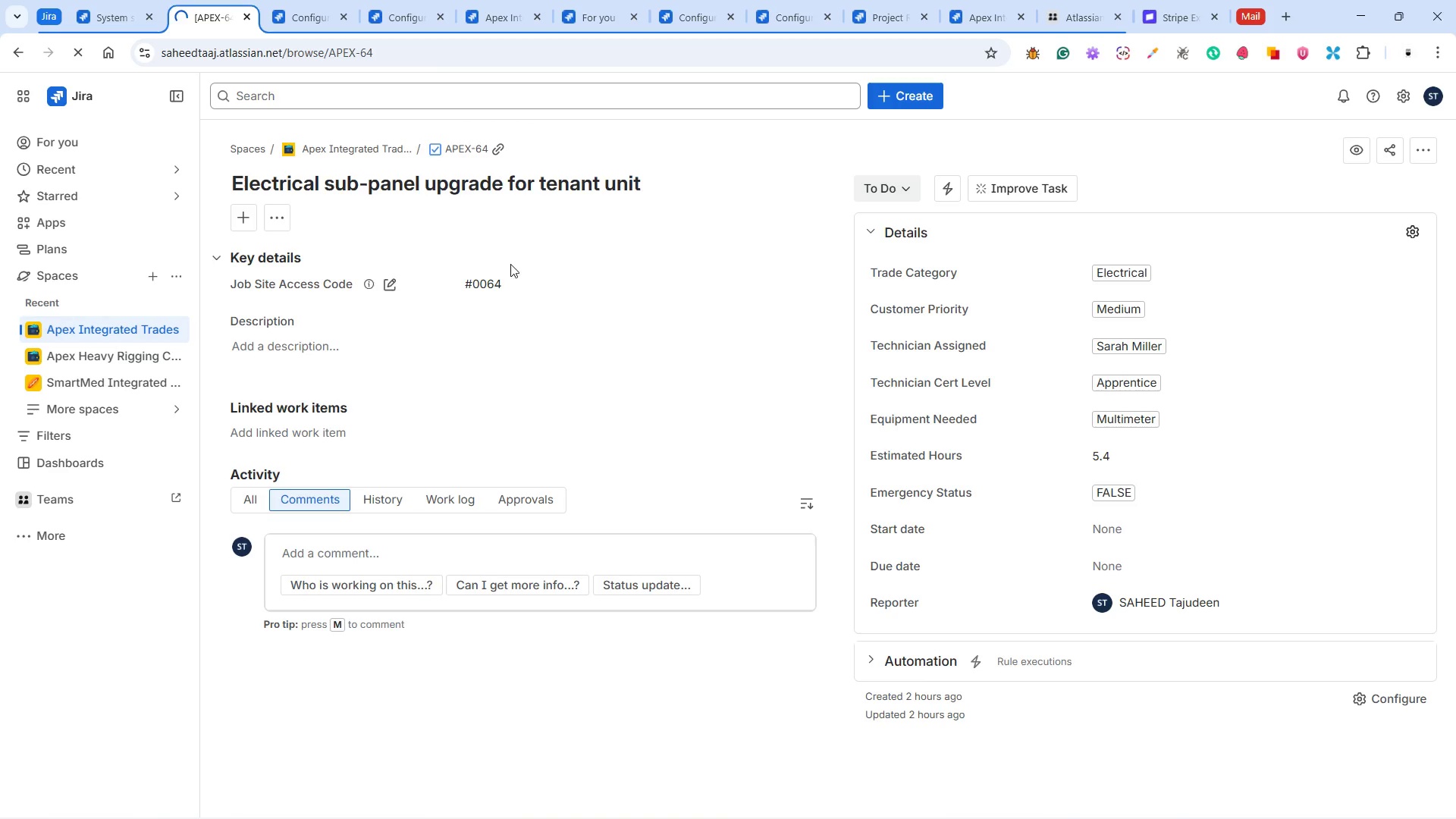 
mouse_move([549, 265])
 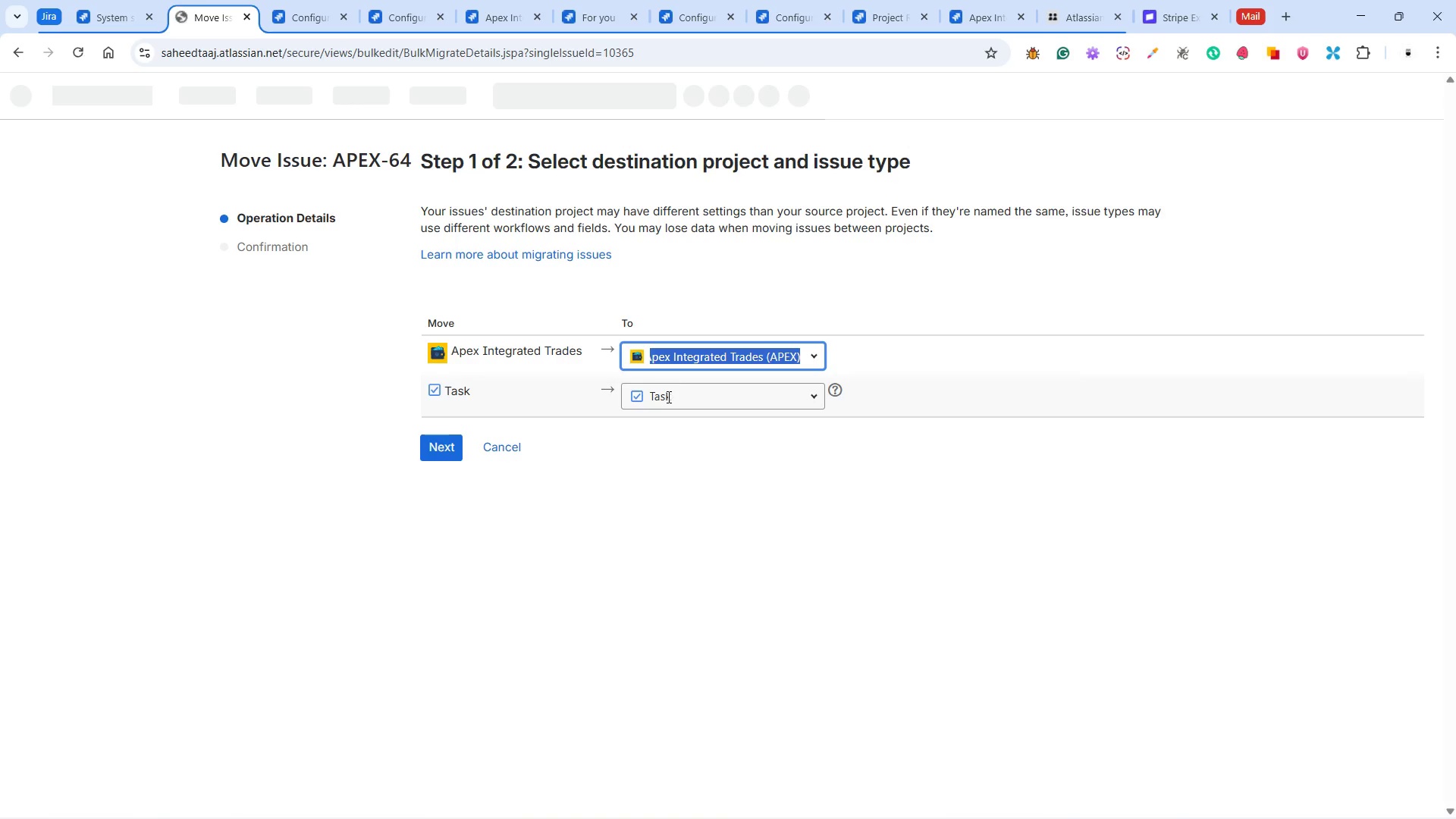 
left_click([667, 397])
 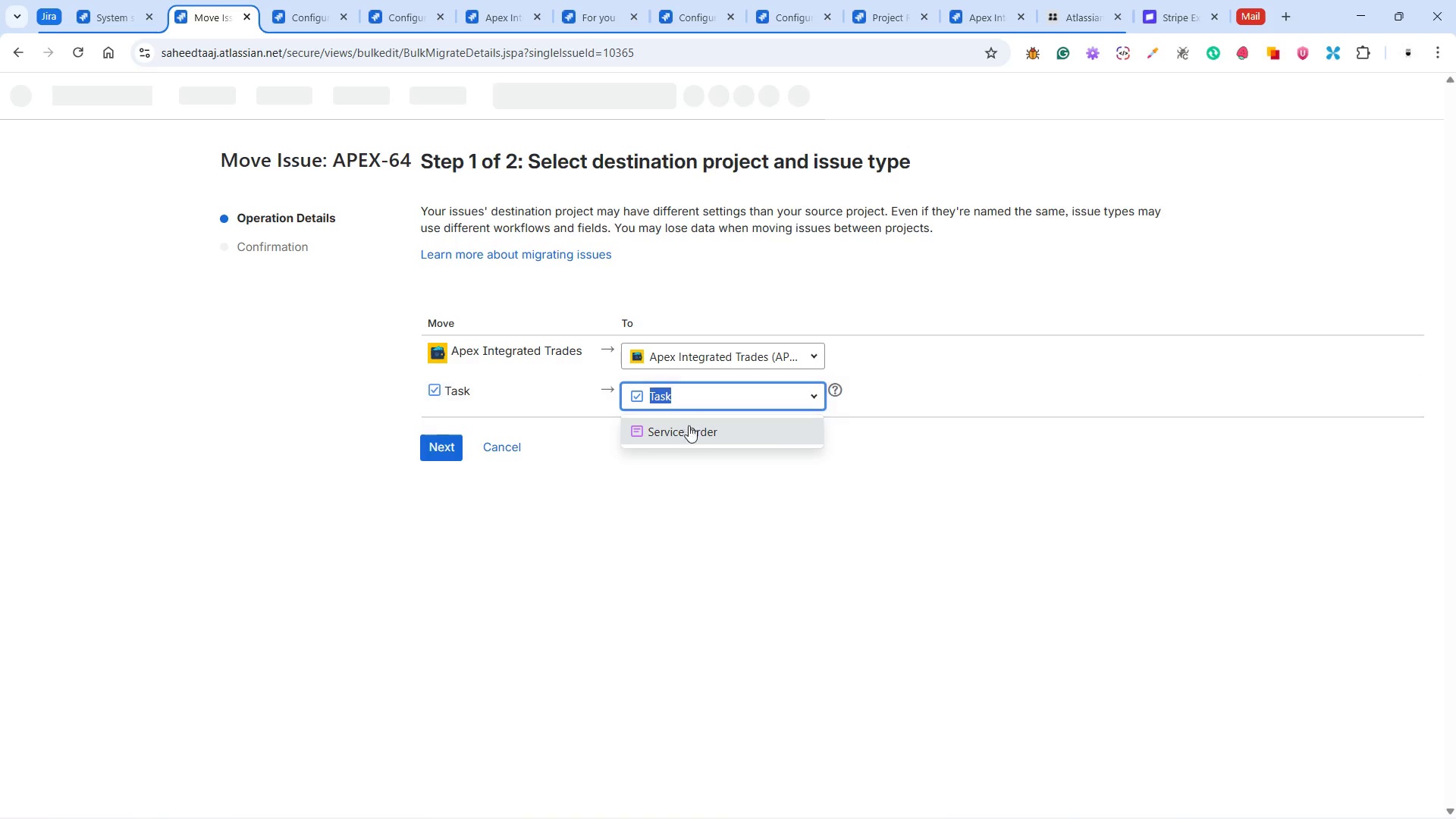 
left_click([688, 431])
 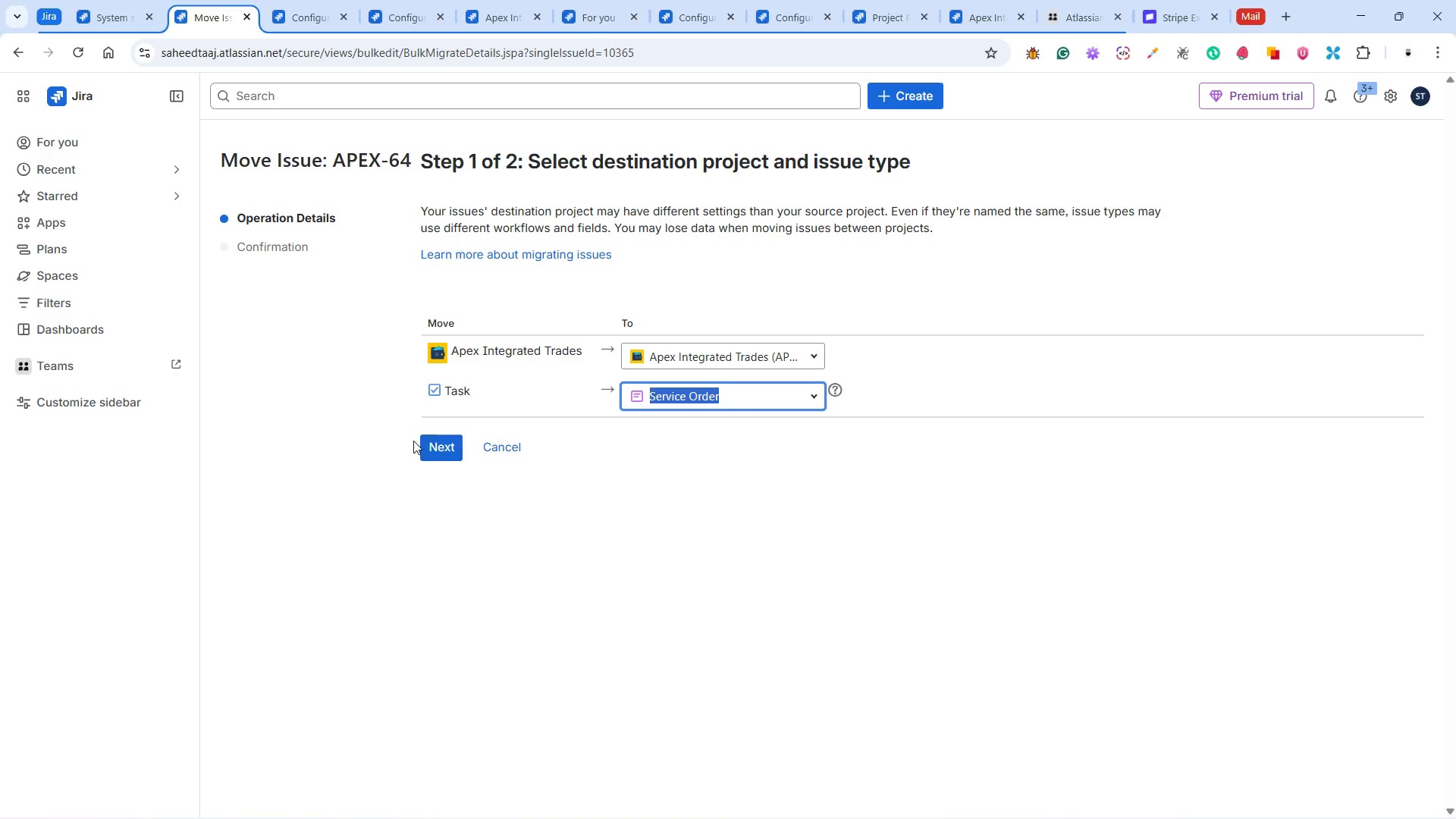 
left_click([427, 445])
 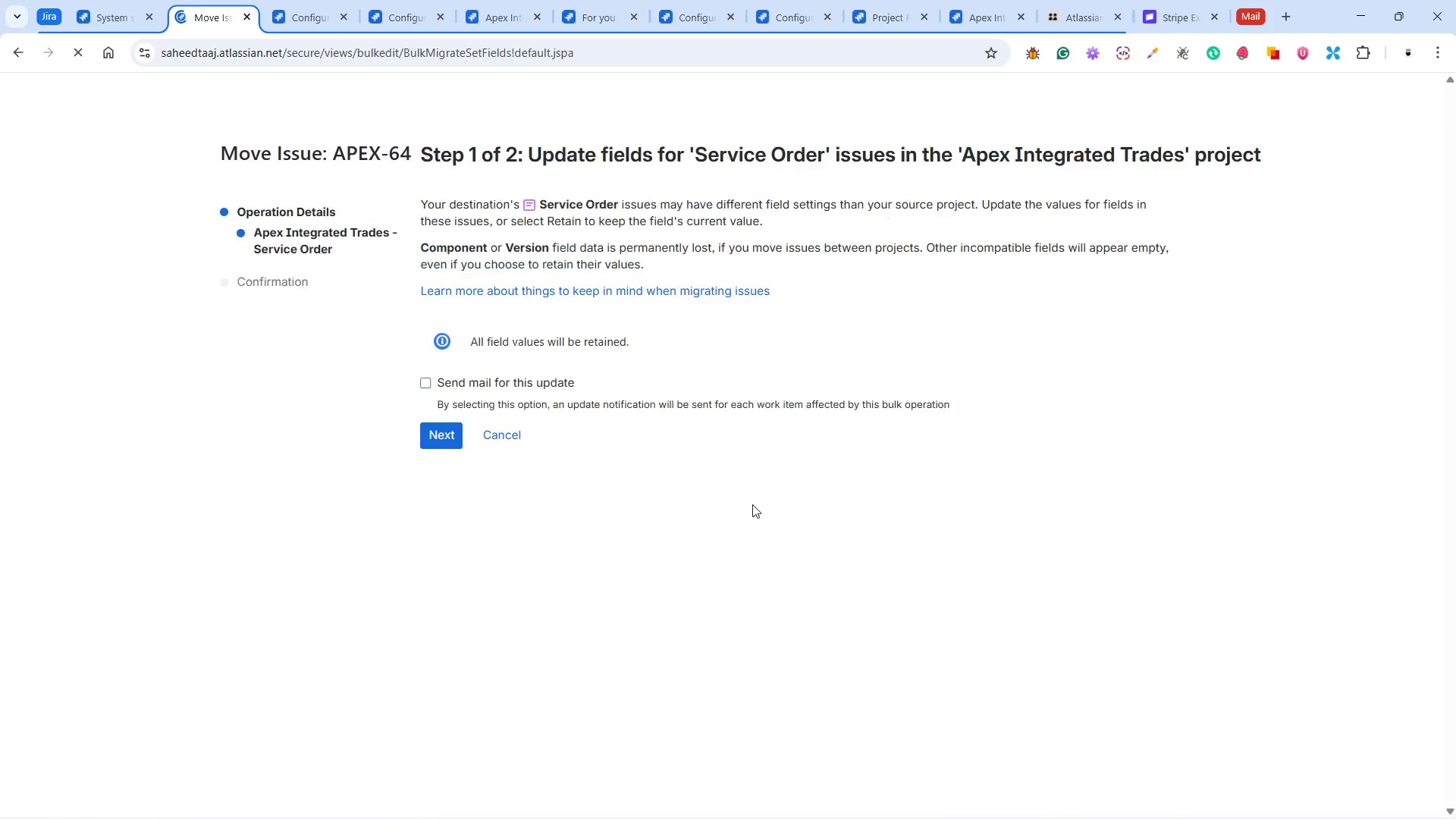 
wait(6.61)
 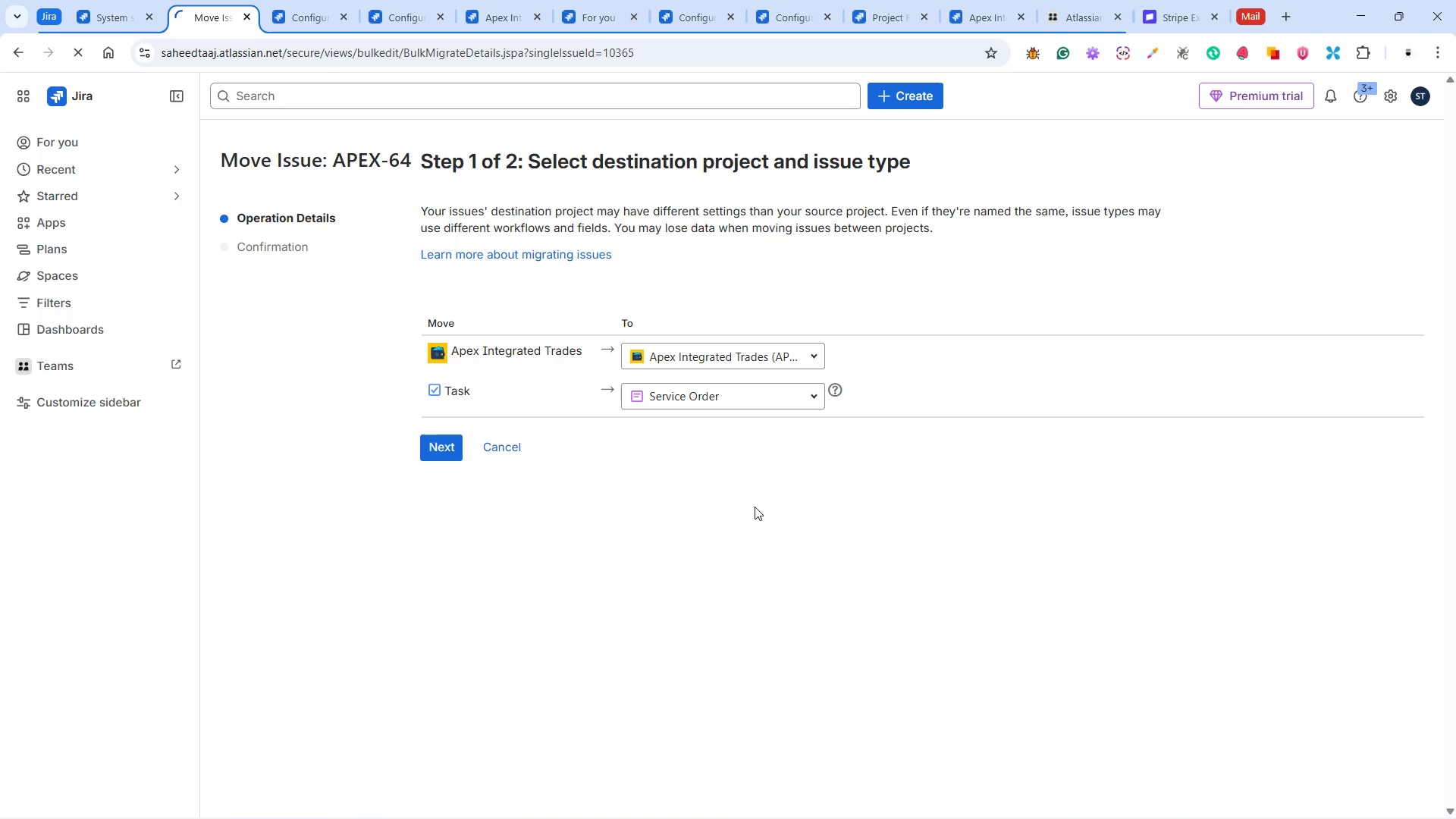 
left_click([434, 444])
 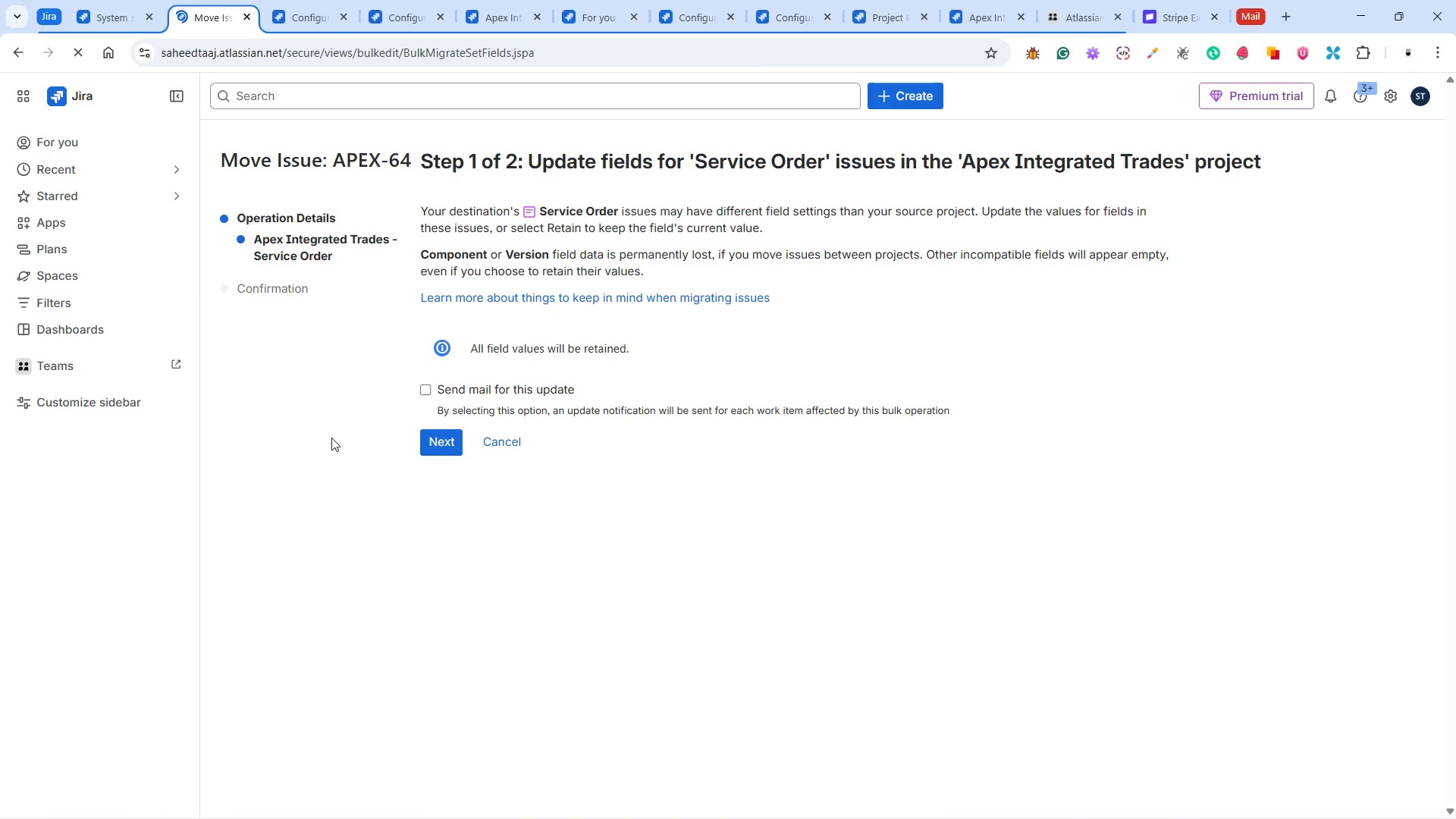 
wait(8.77)
 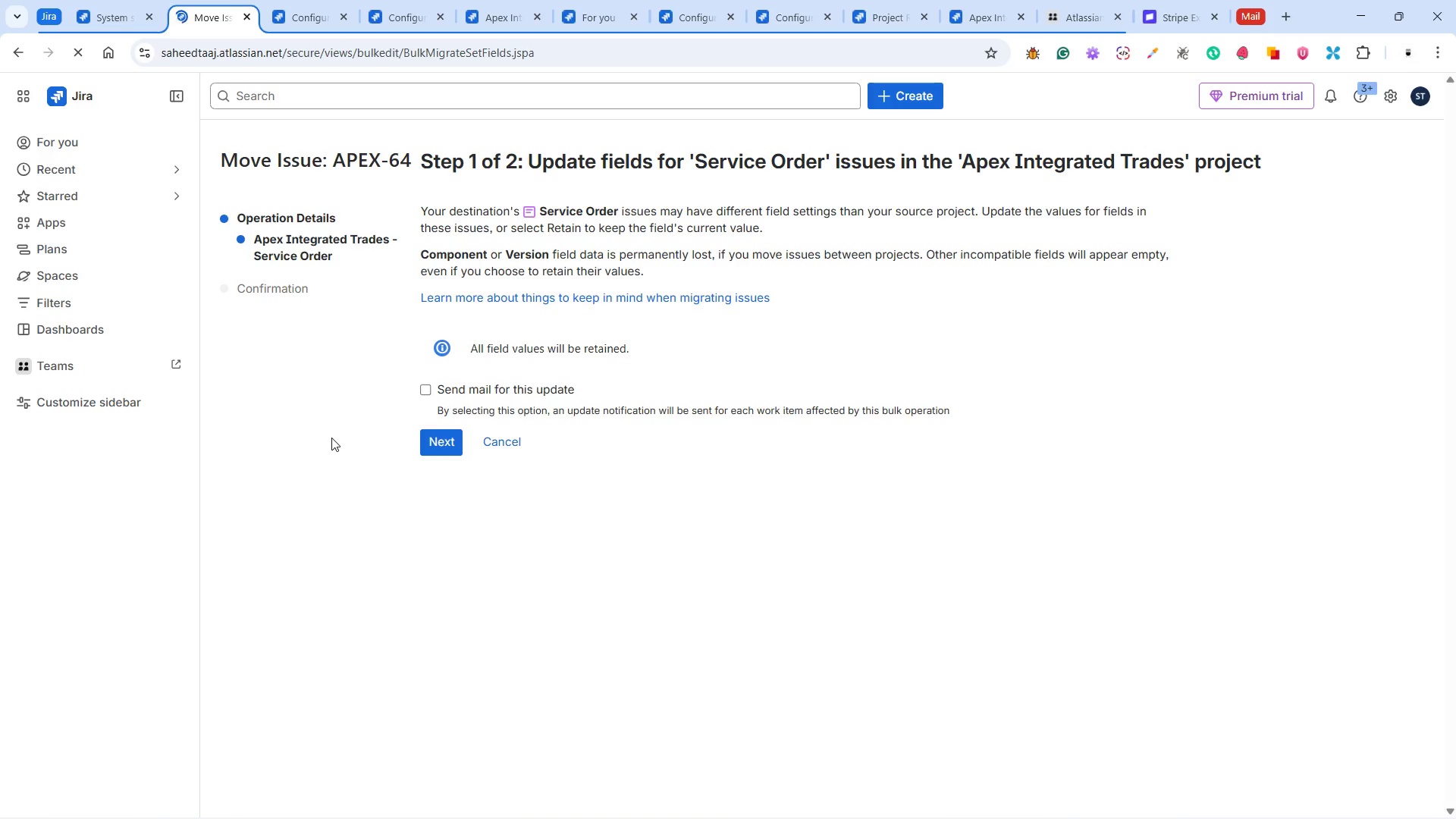 
left_click([450, 580])
 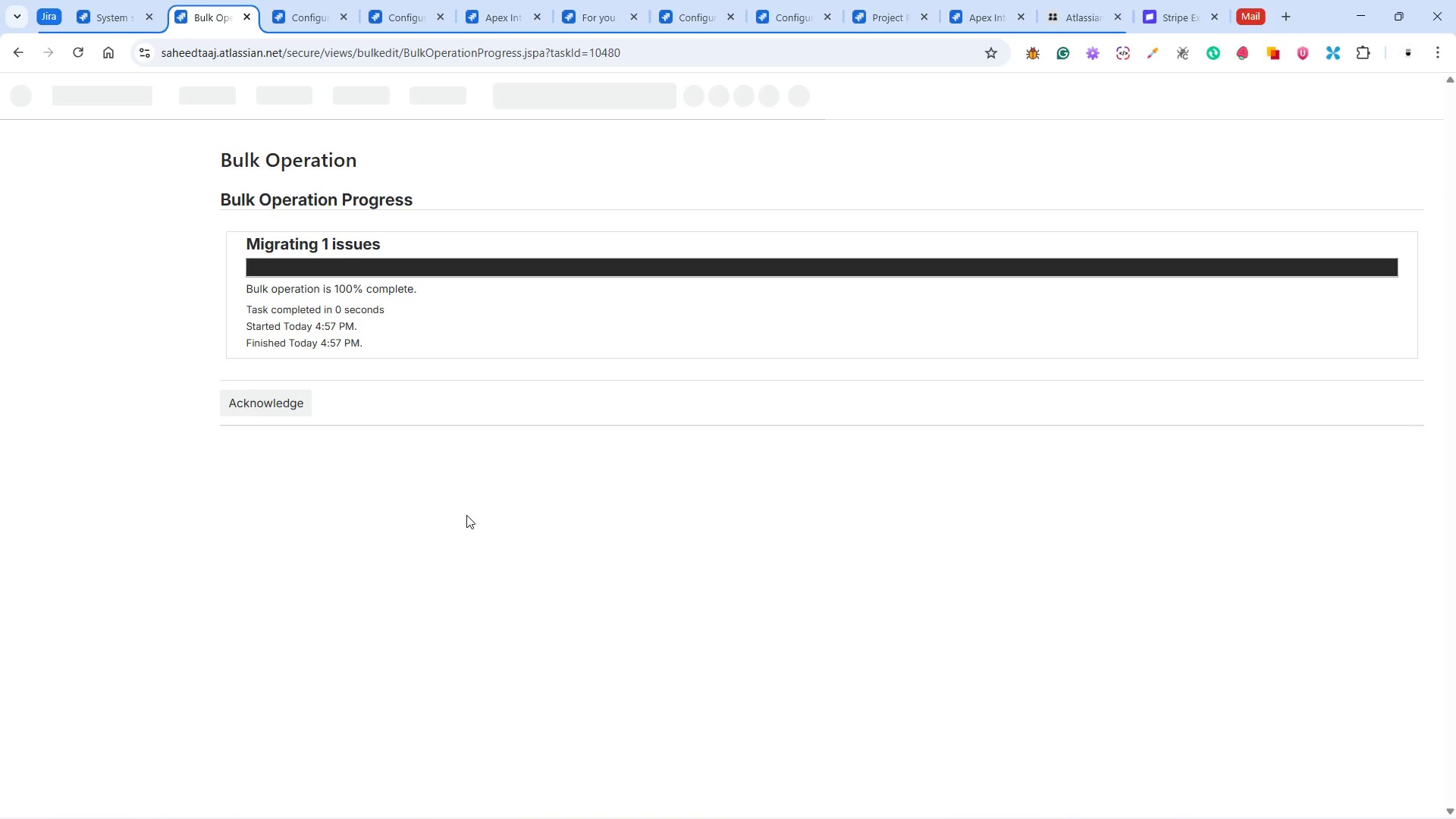 
wait(18.33)
 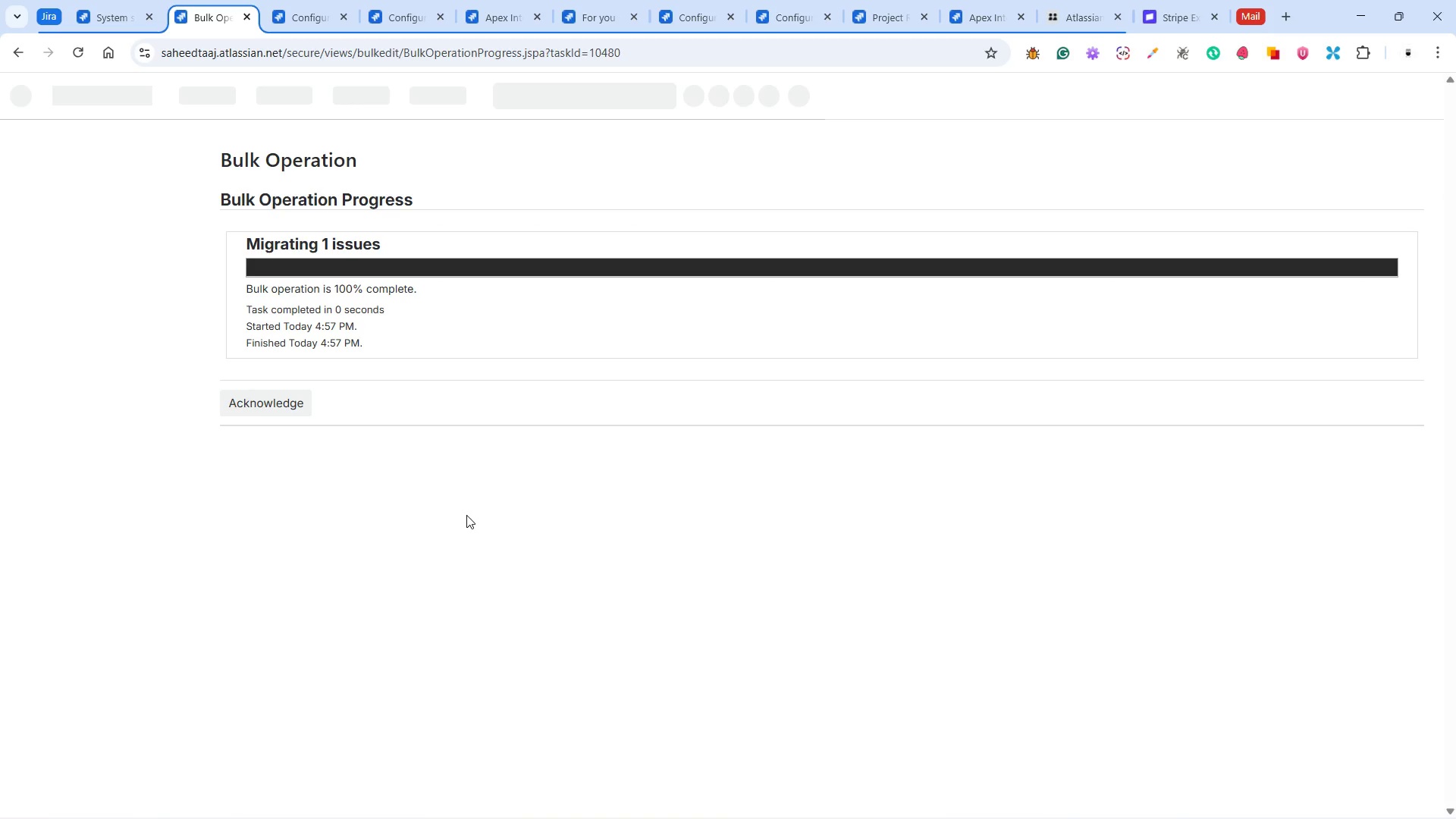 
left_click([276, 404])
 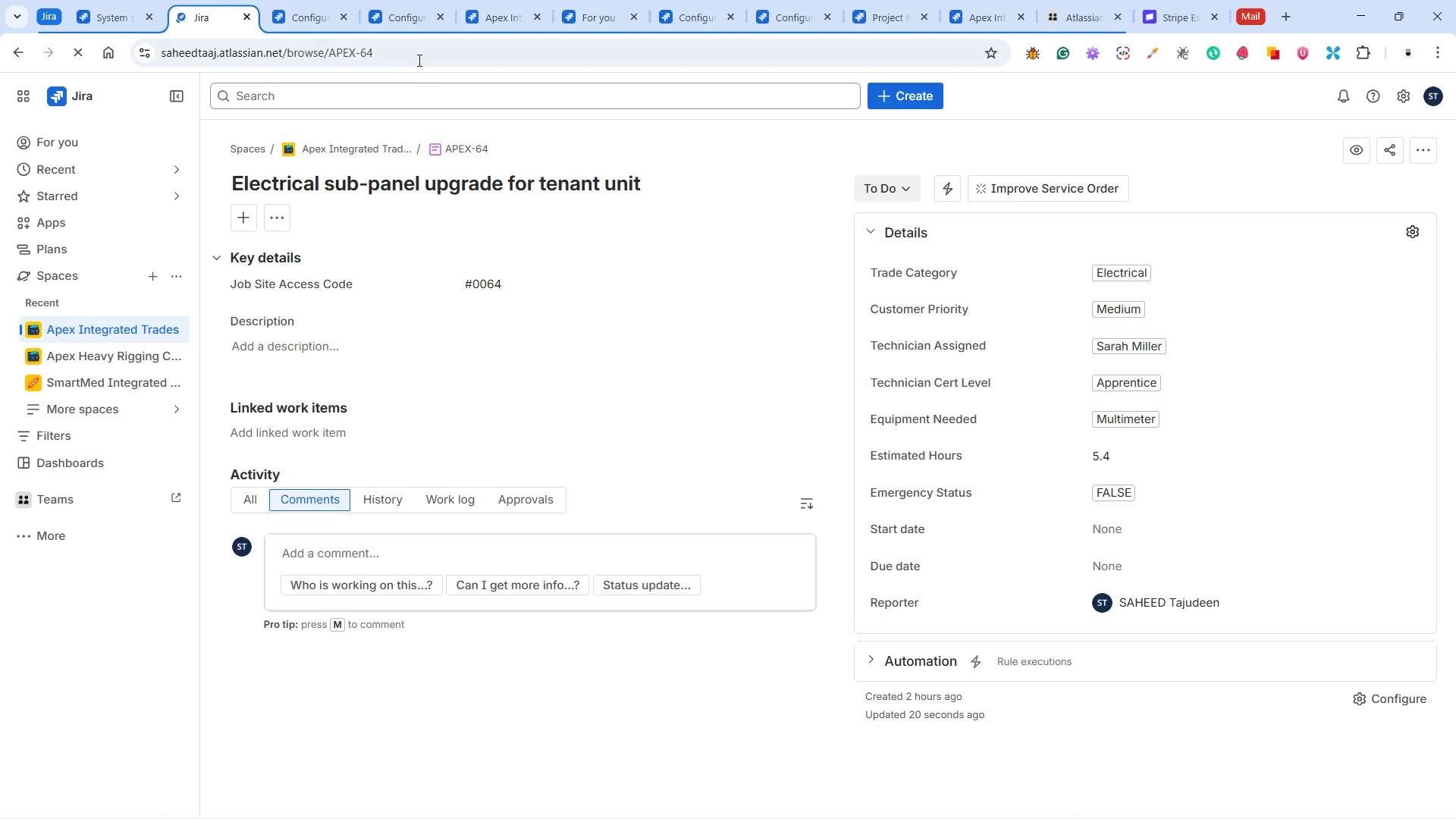 
wait(5.16)
 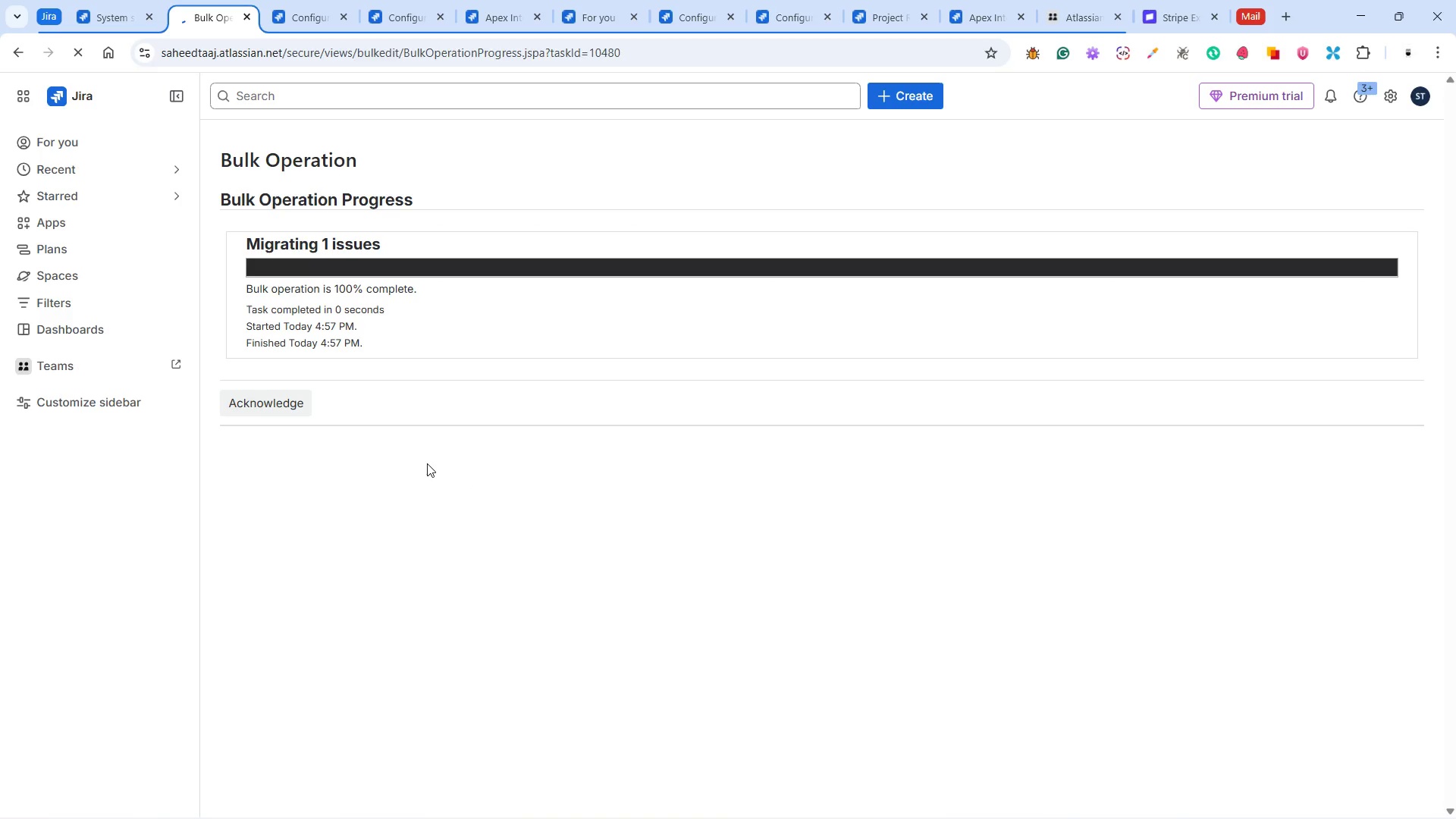 
left_click([428, 49])
 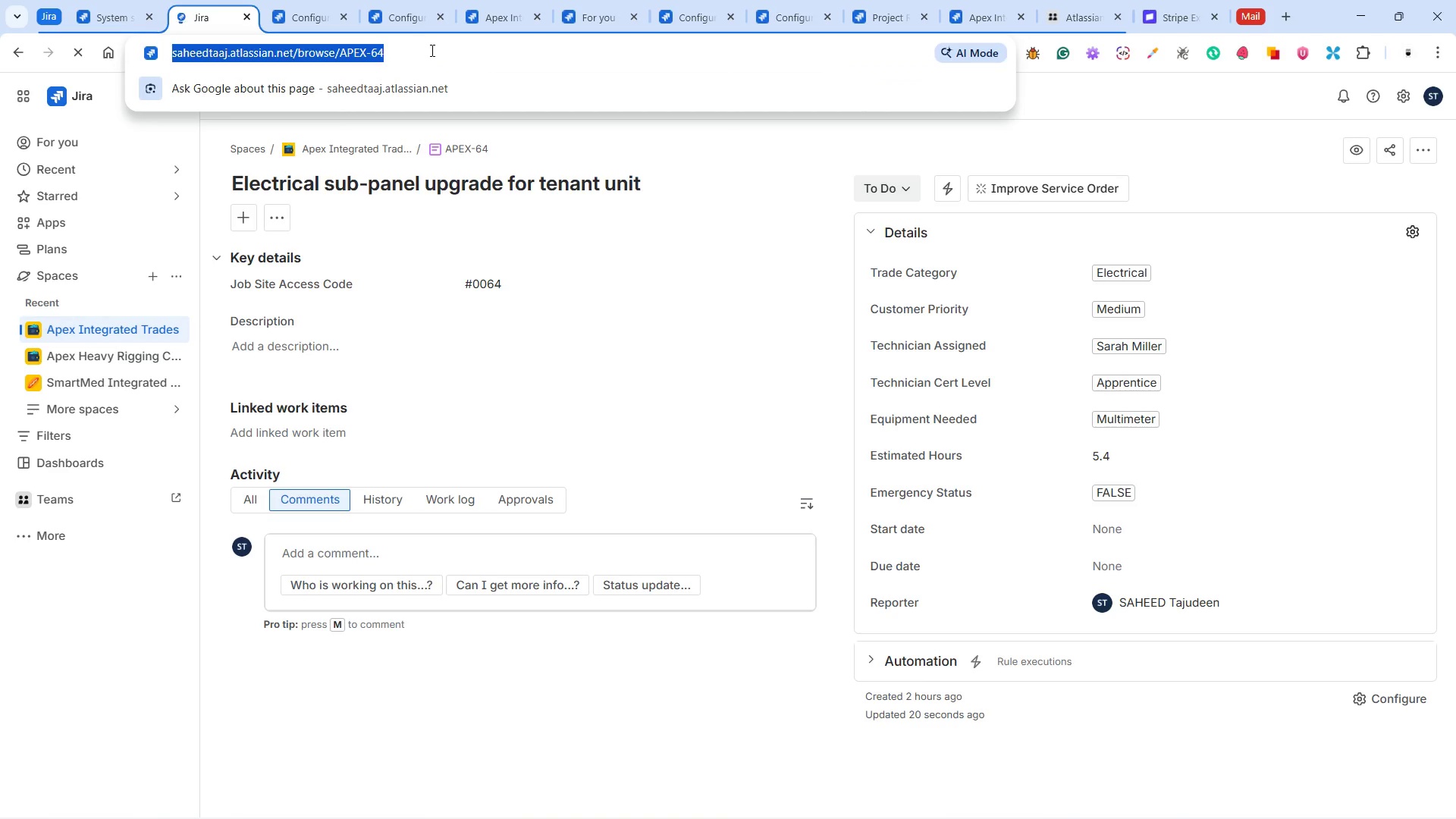 
left_click([431, 50])
 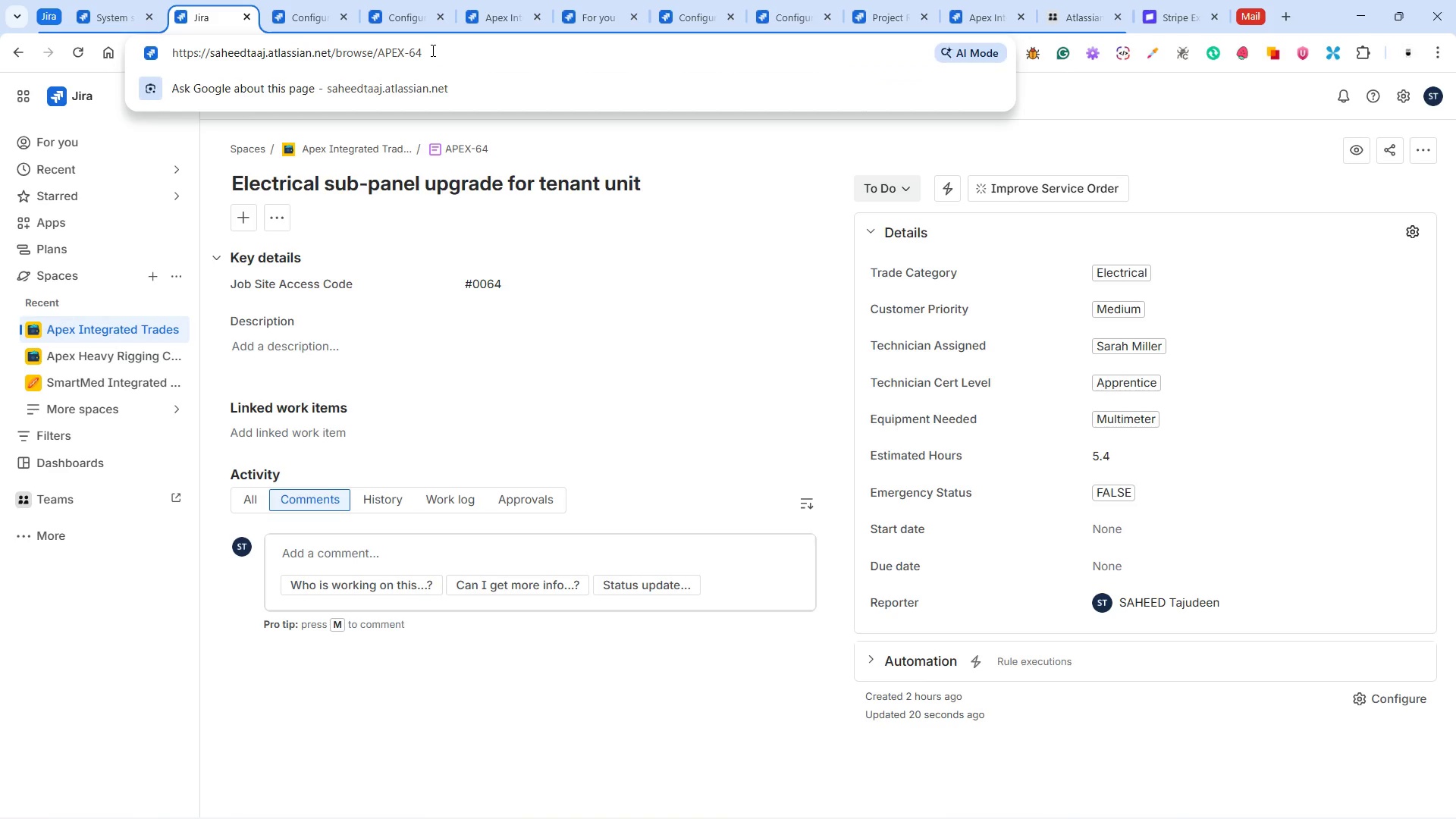 
key(Backspace)
 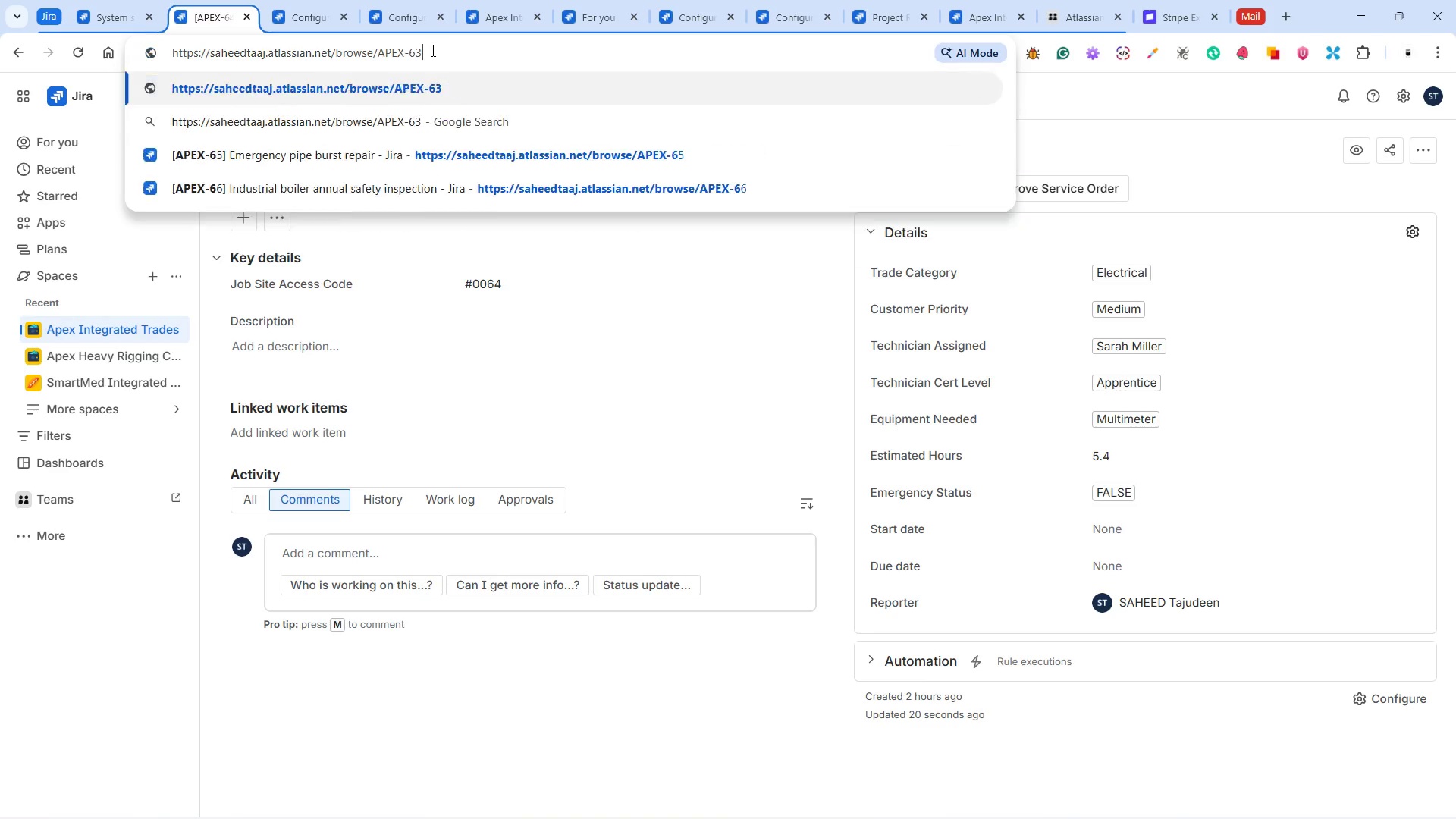 
key(3)
 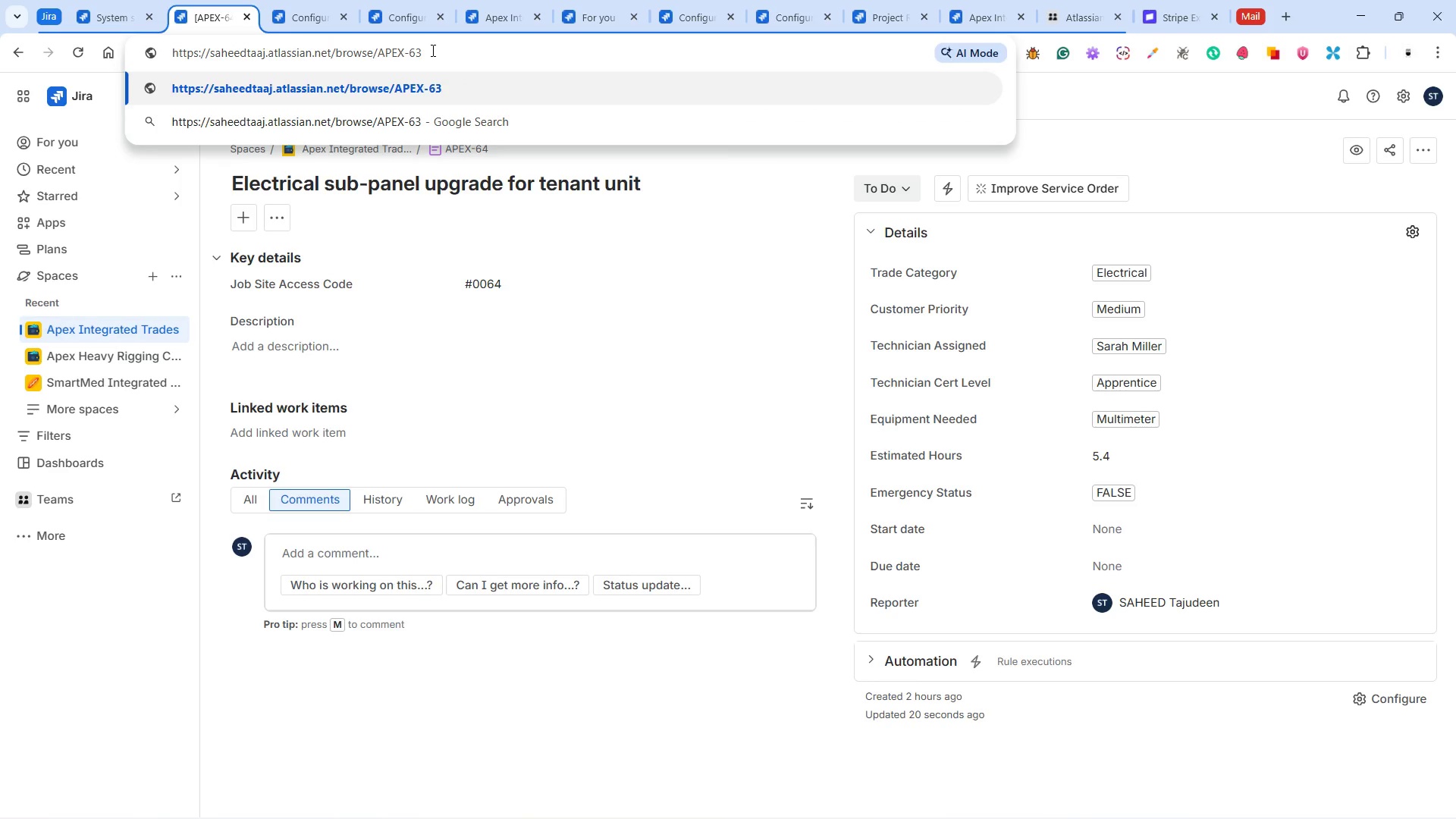 
key(Enter)
 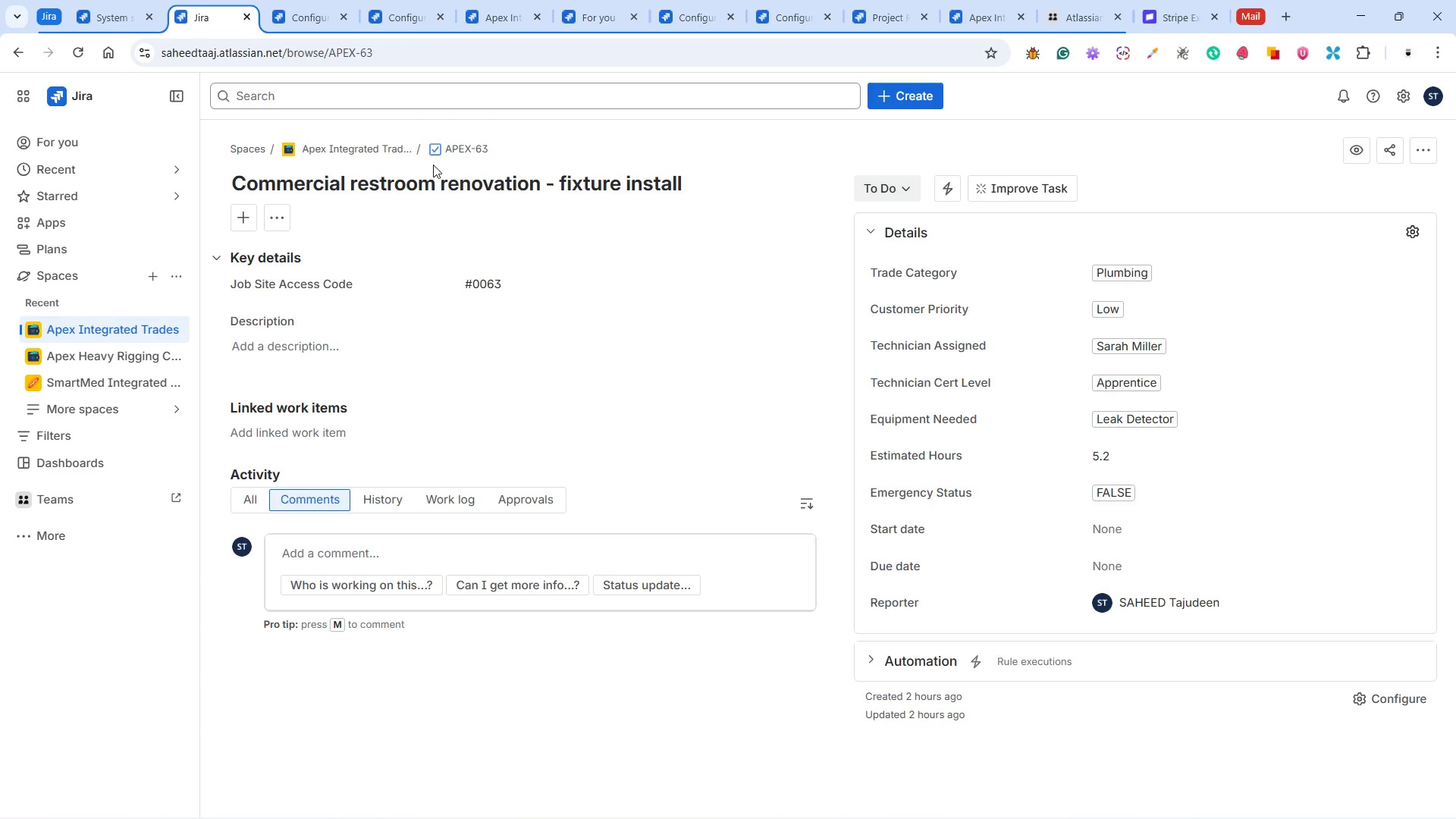 
wait(7.58)
 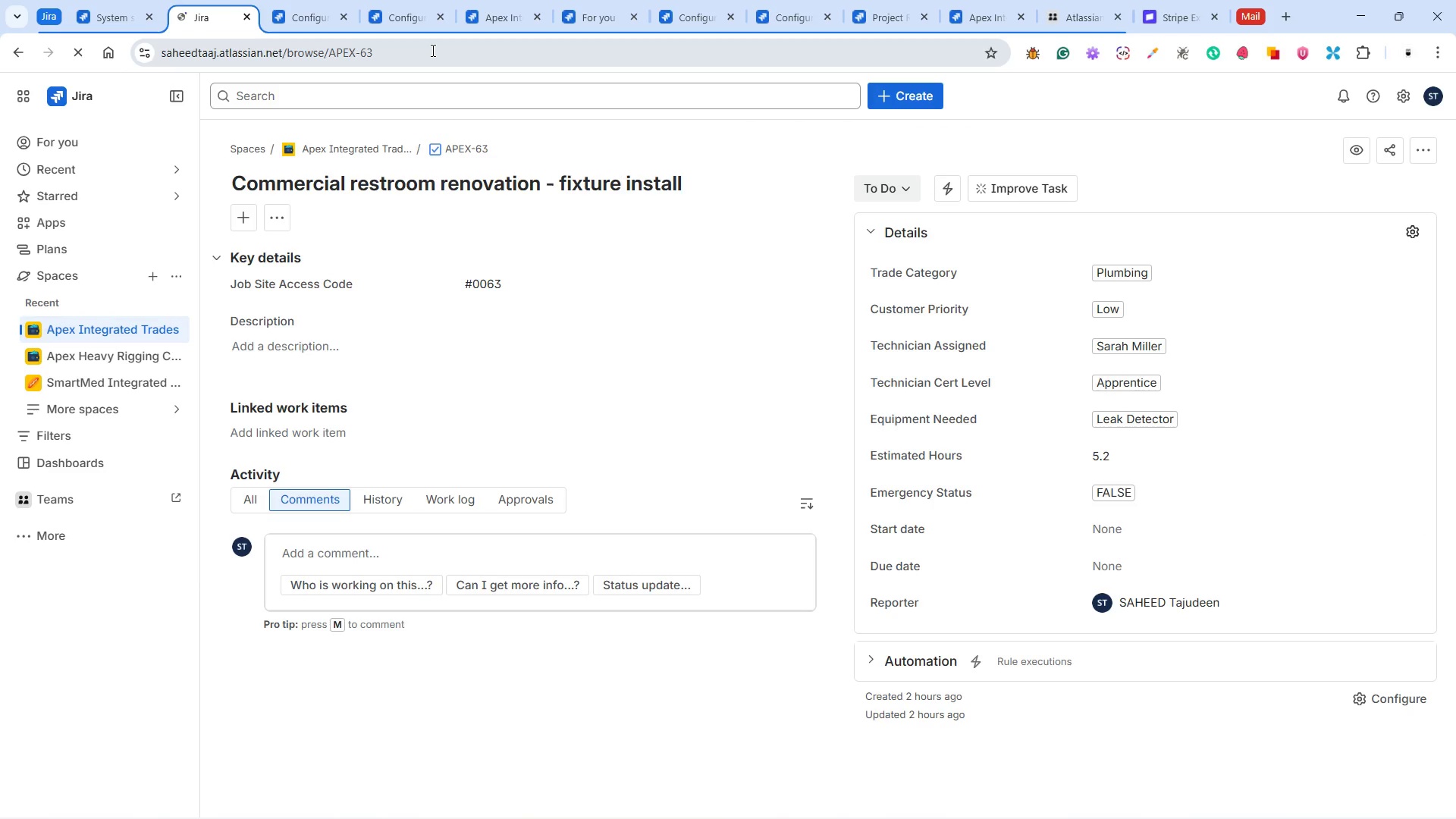 
left_click([430, 149])
 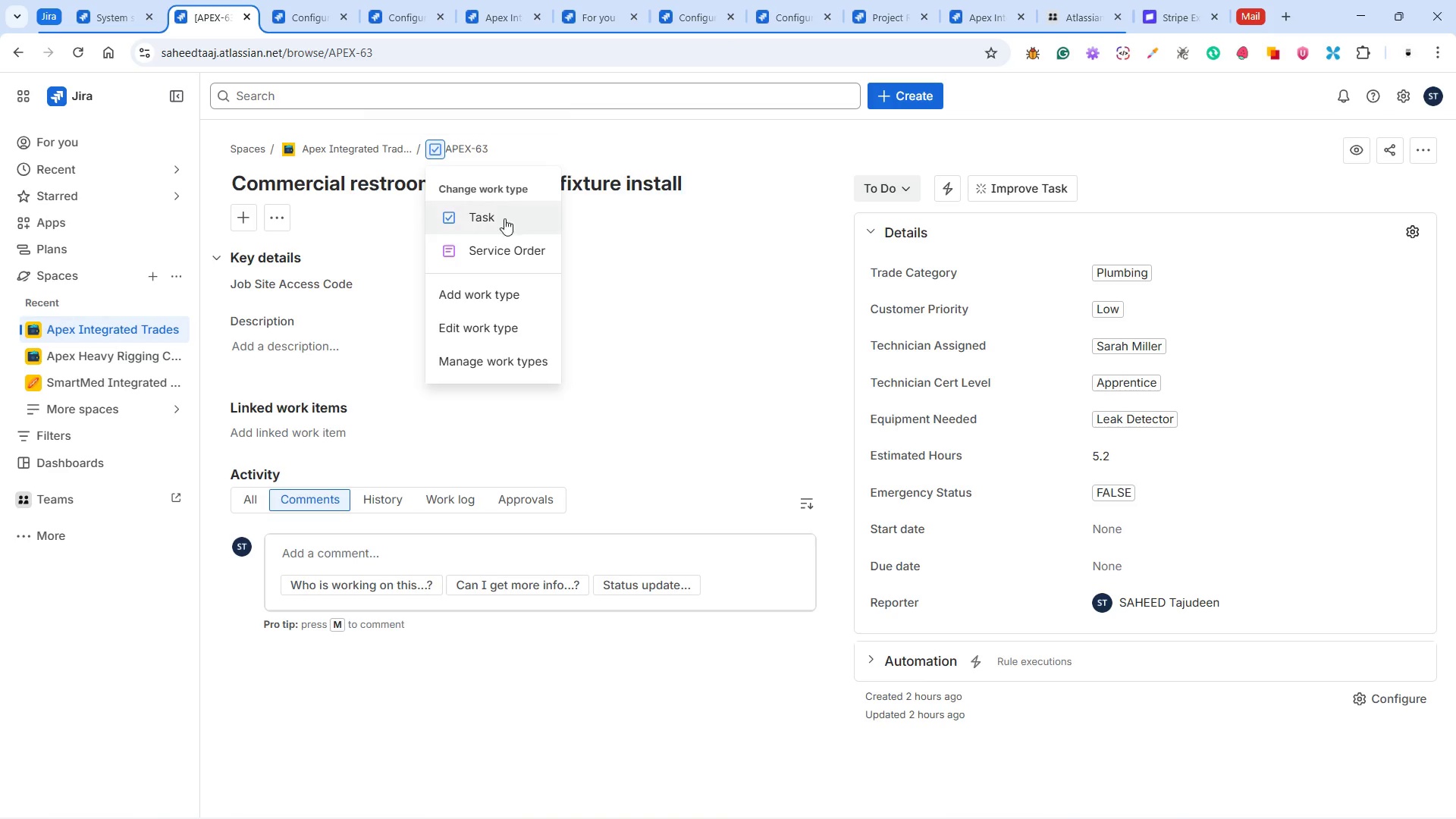 
left_click([498, 256])
 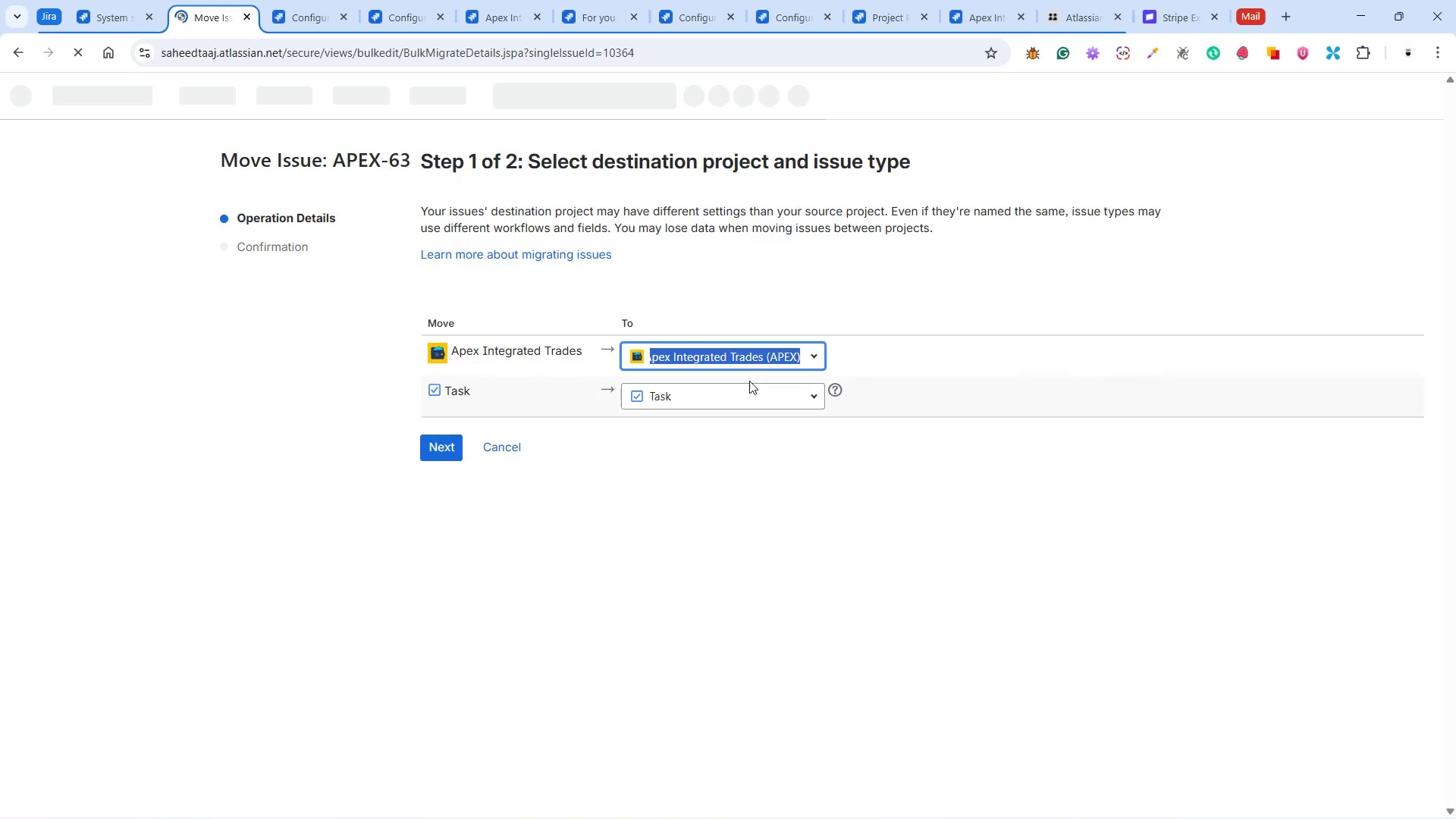 
wait(6.08)
 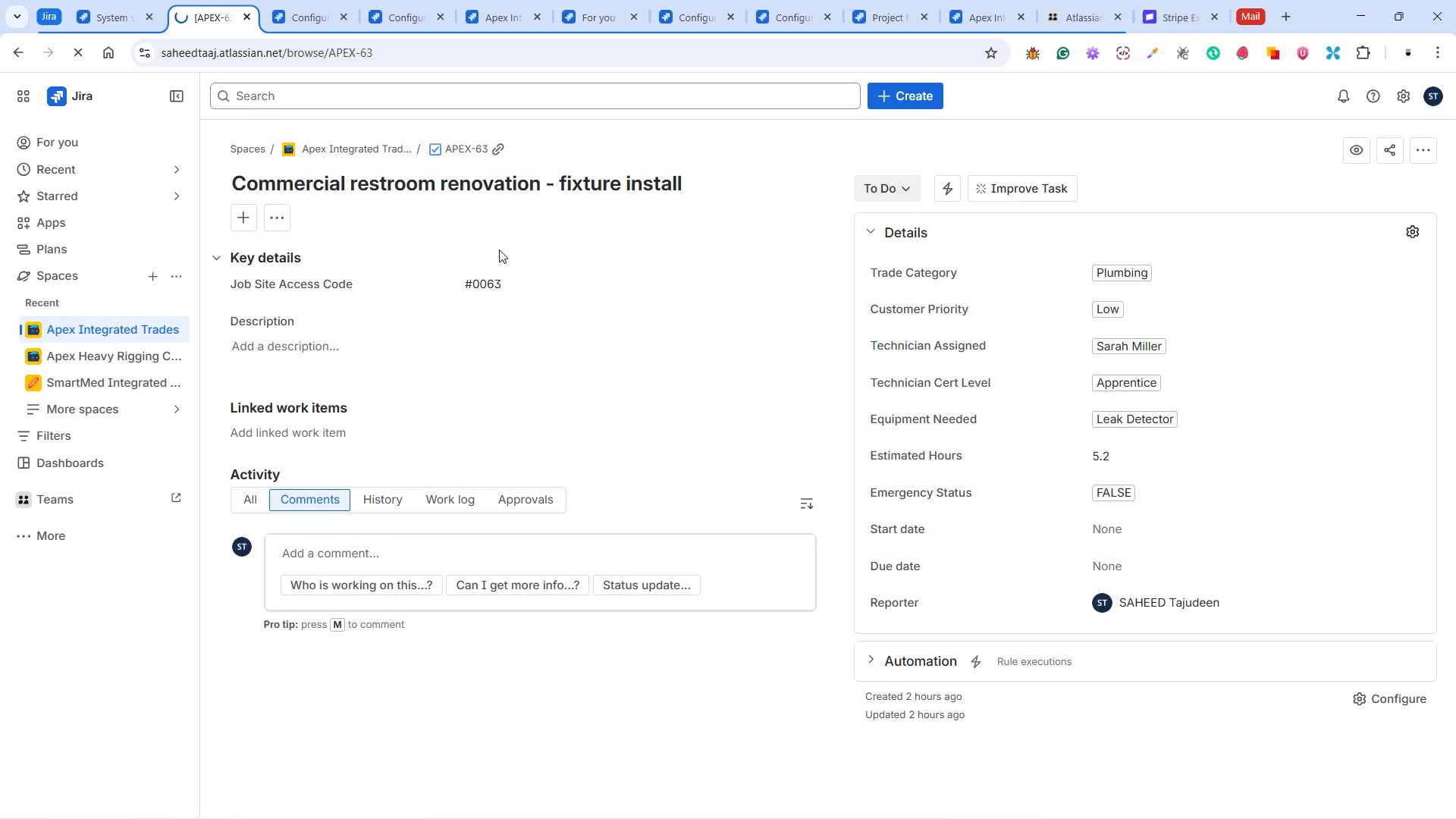 
left_click([710, 428])
 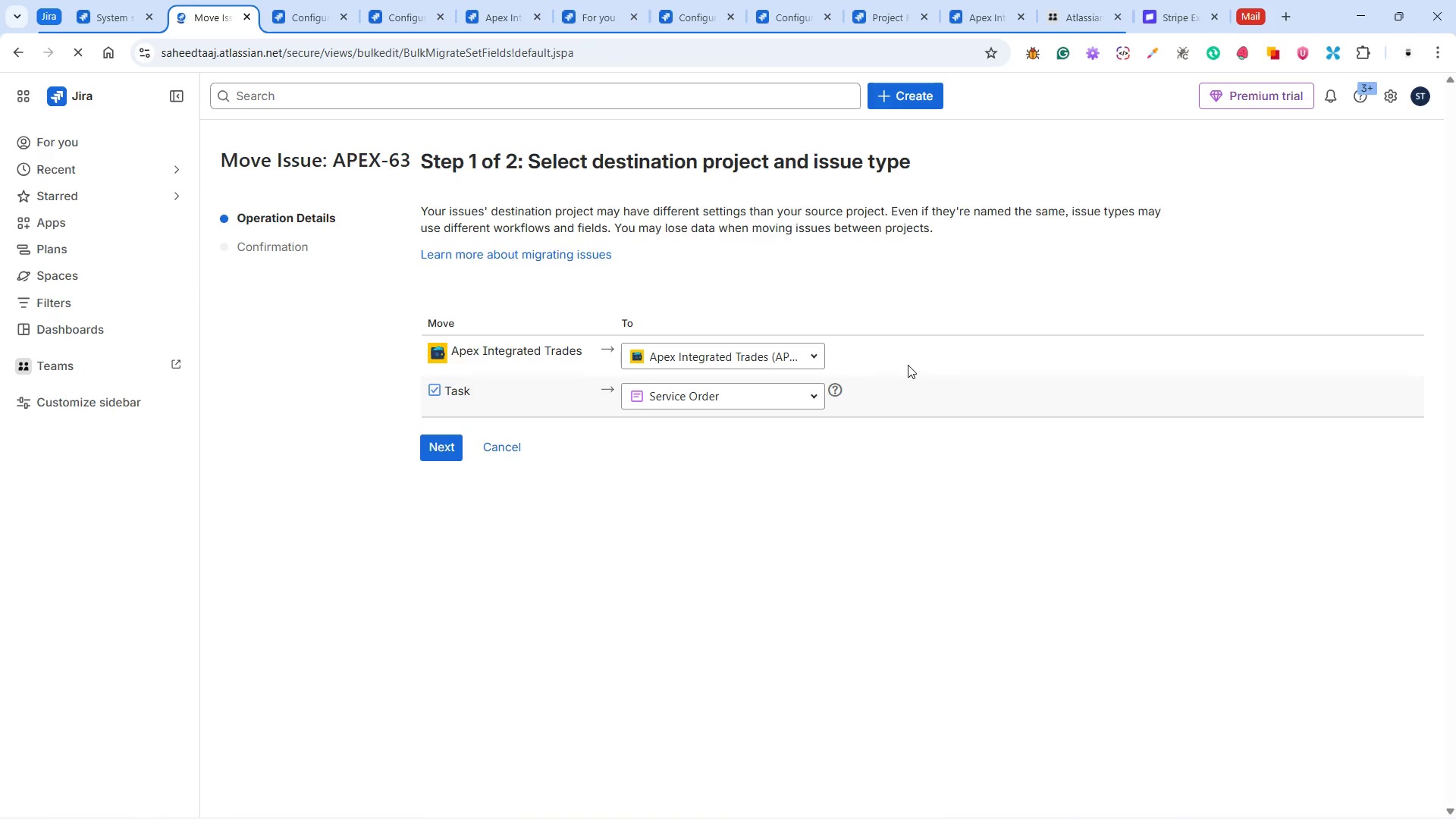 
wait(10.11)
 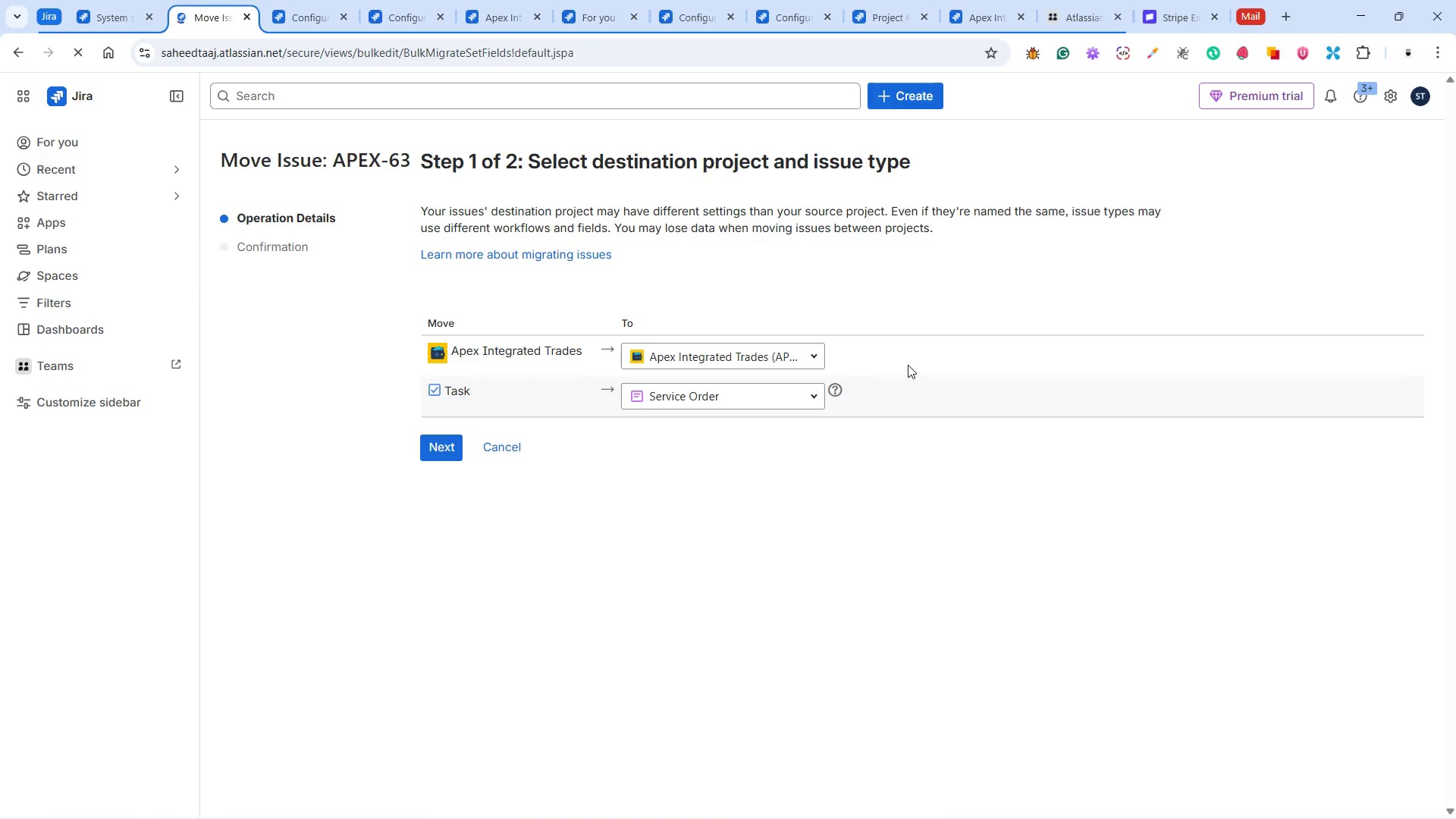 
left_click([443, 441])
 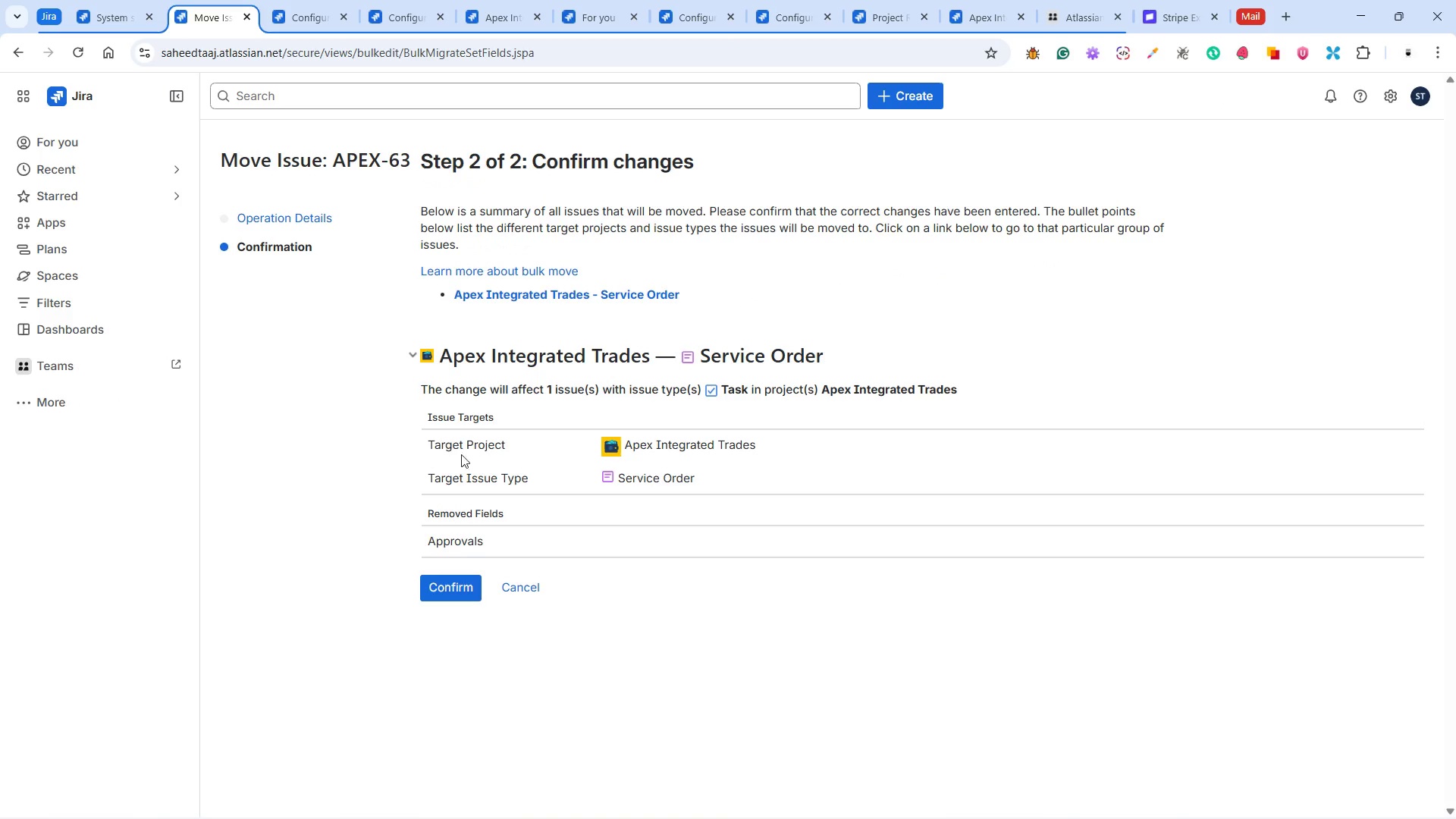 
wait(6.62)
 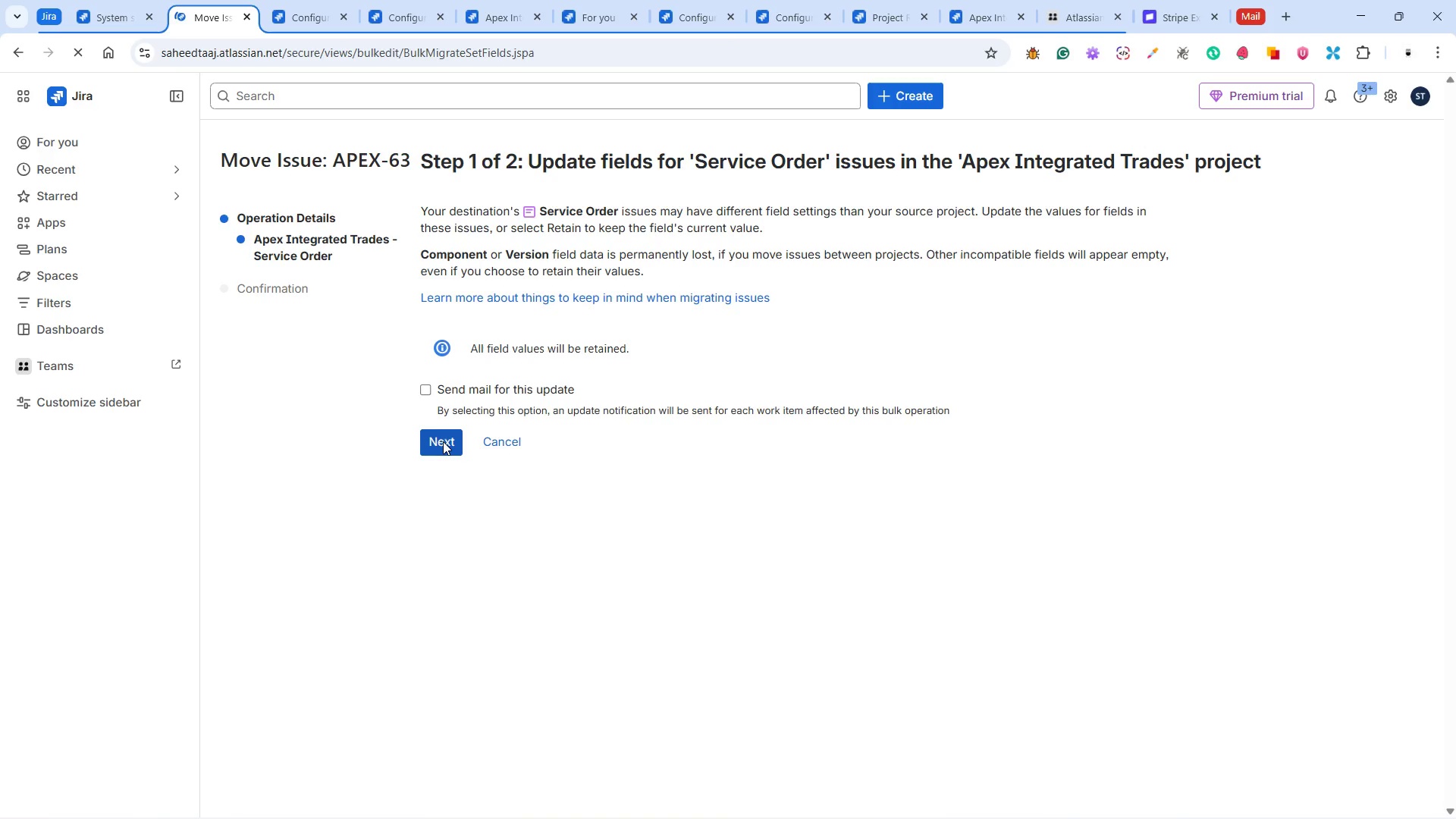 
left_click([453, 589])
 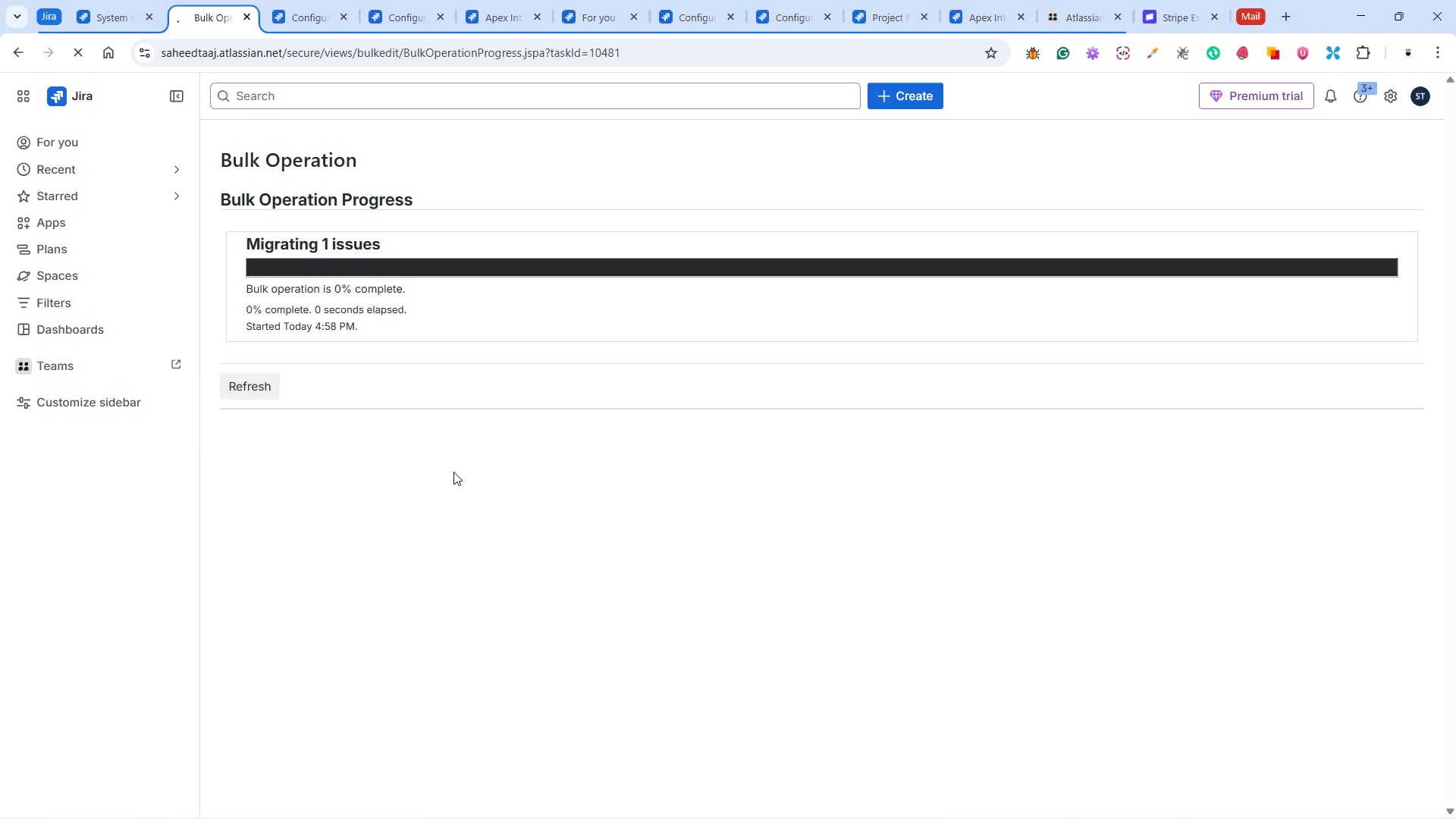 
wait(15.44)
 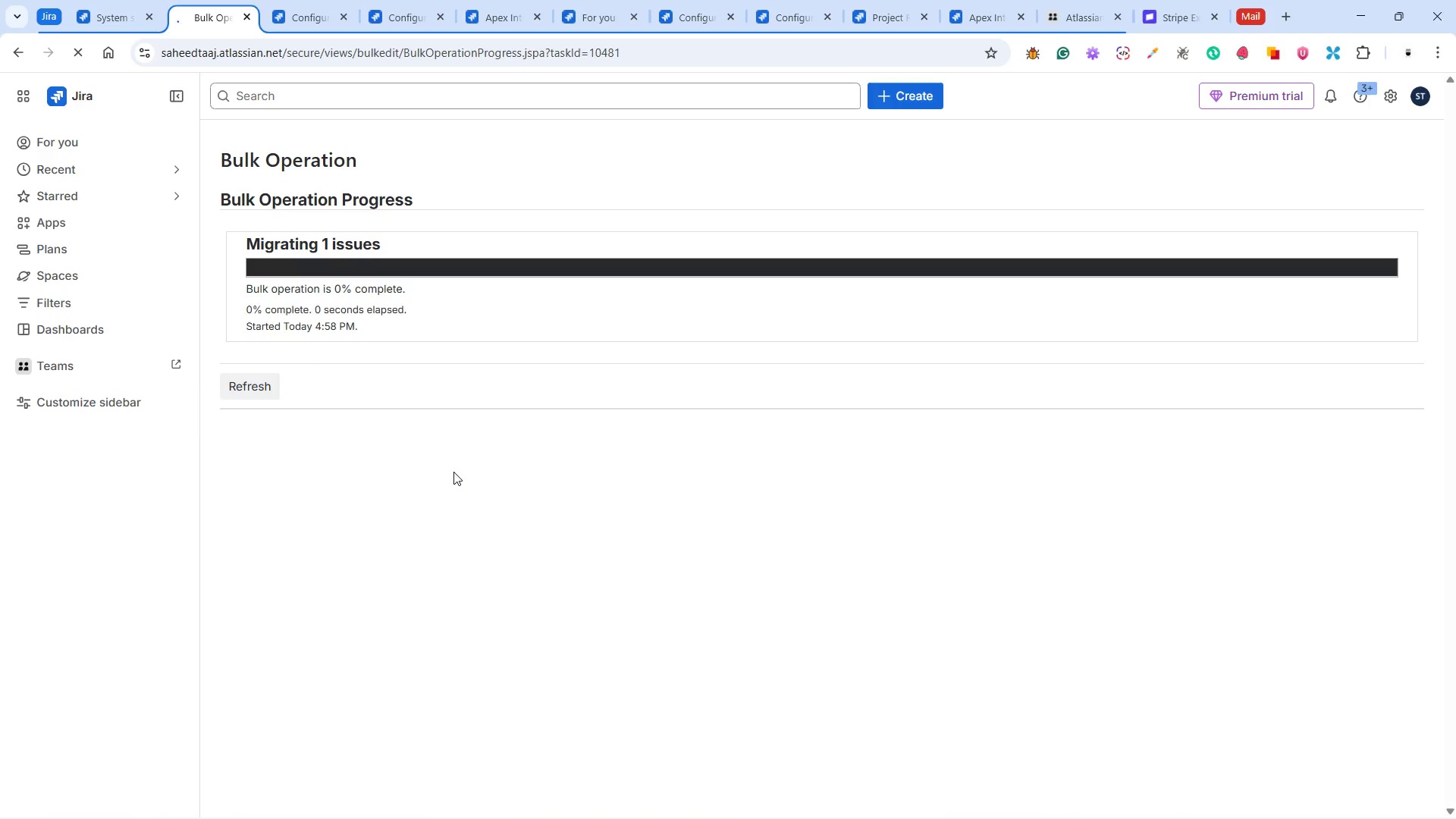 
left_click([283, 408])
 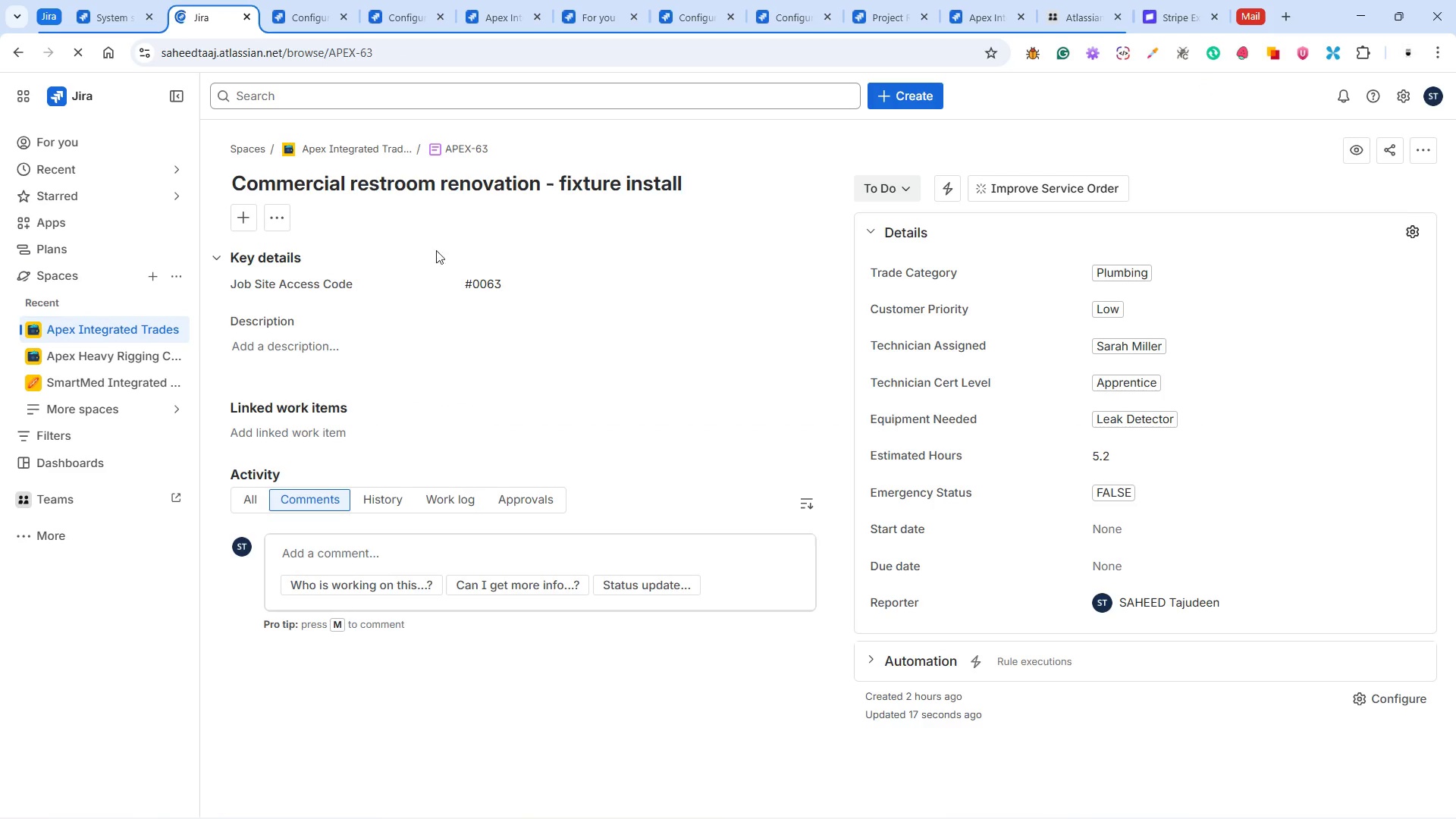 
left_click([434, 50])
 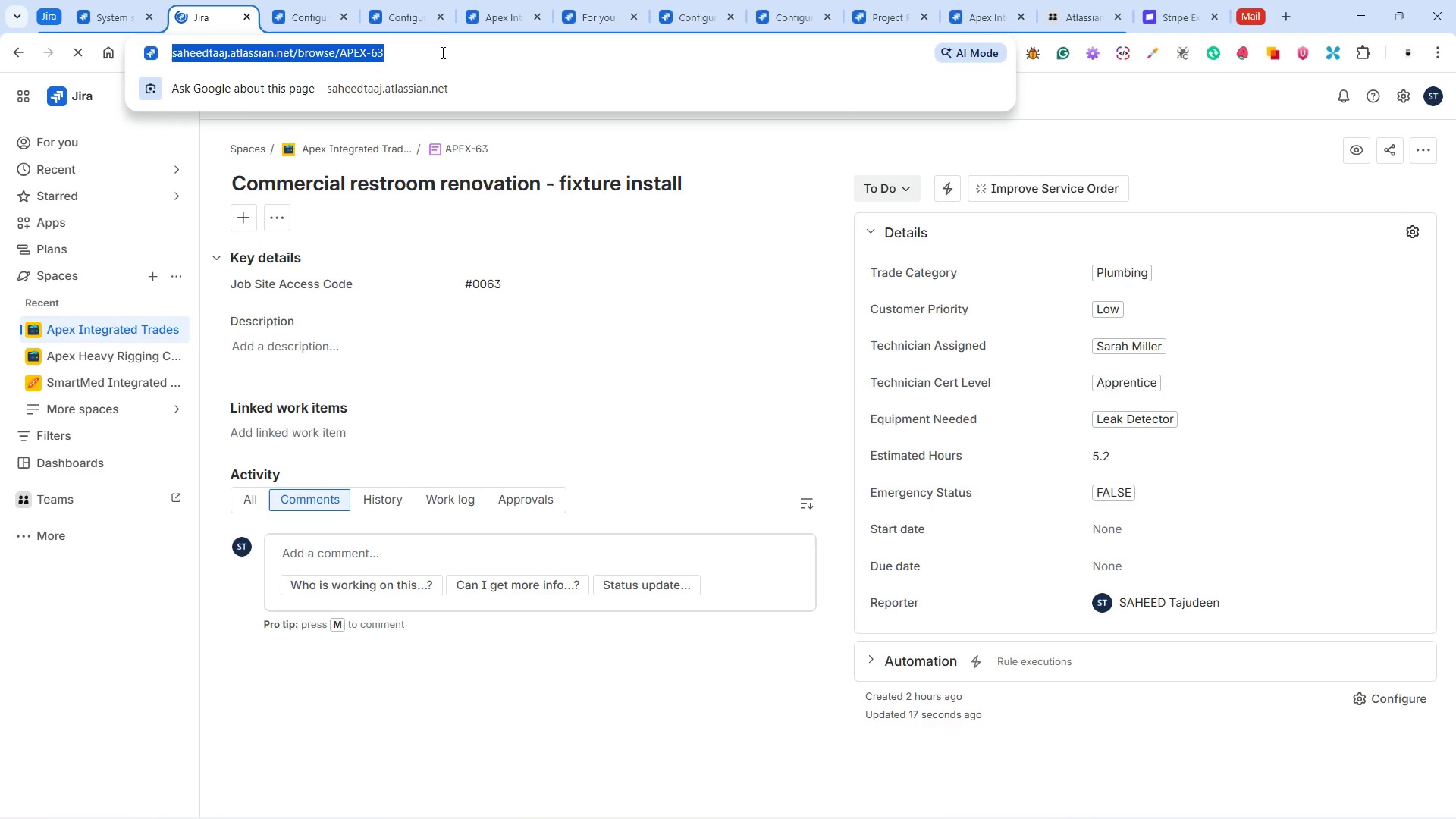 
left_click([441, 53])
 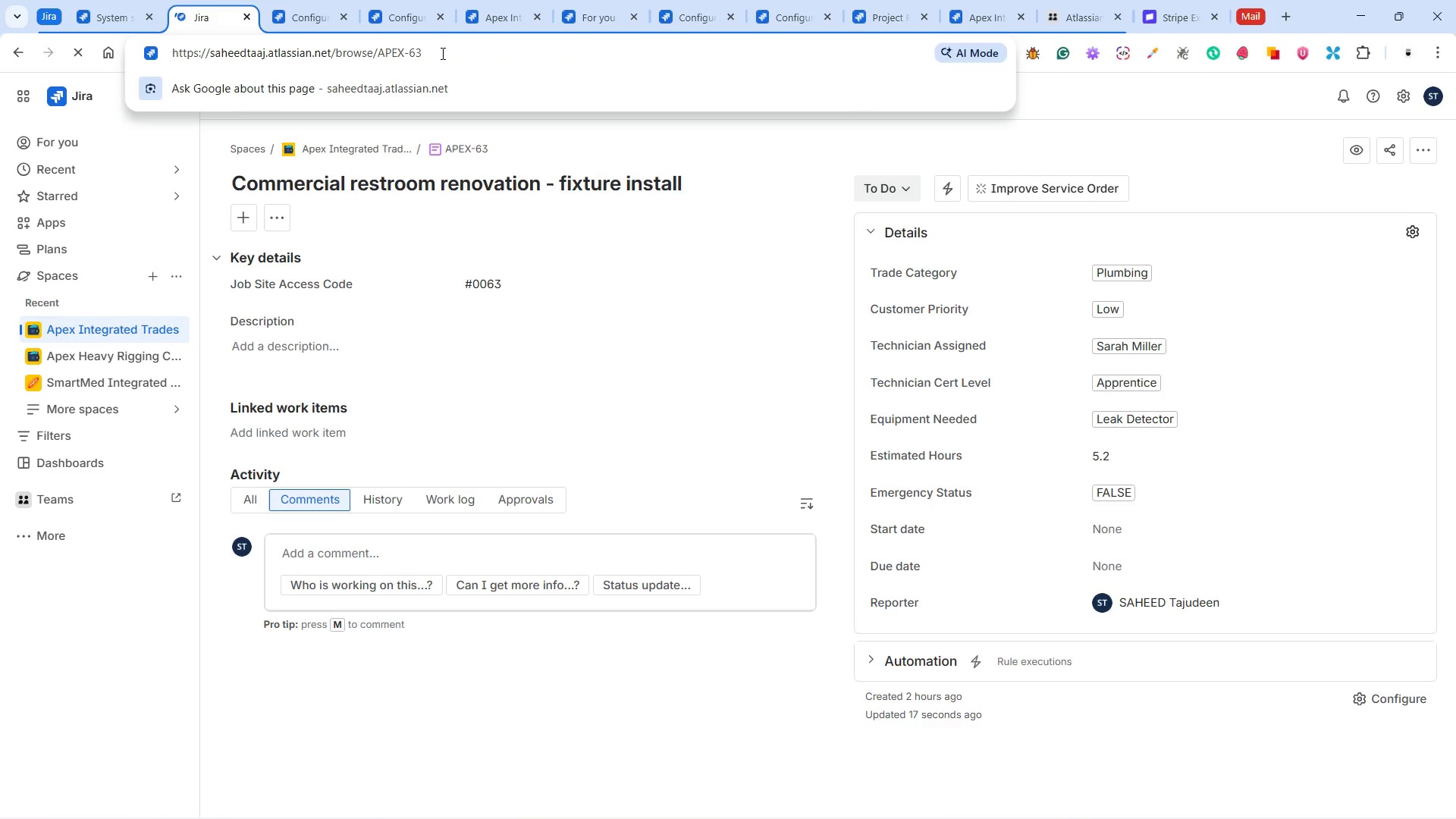 
key(Backspace)
 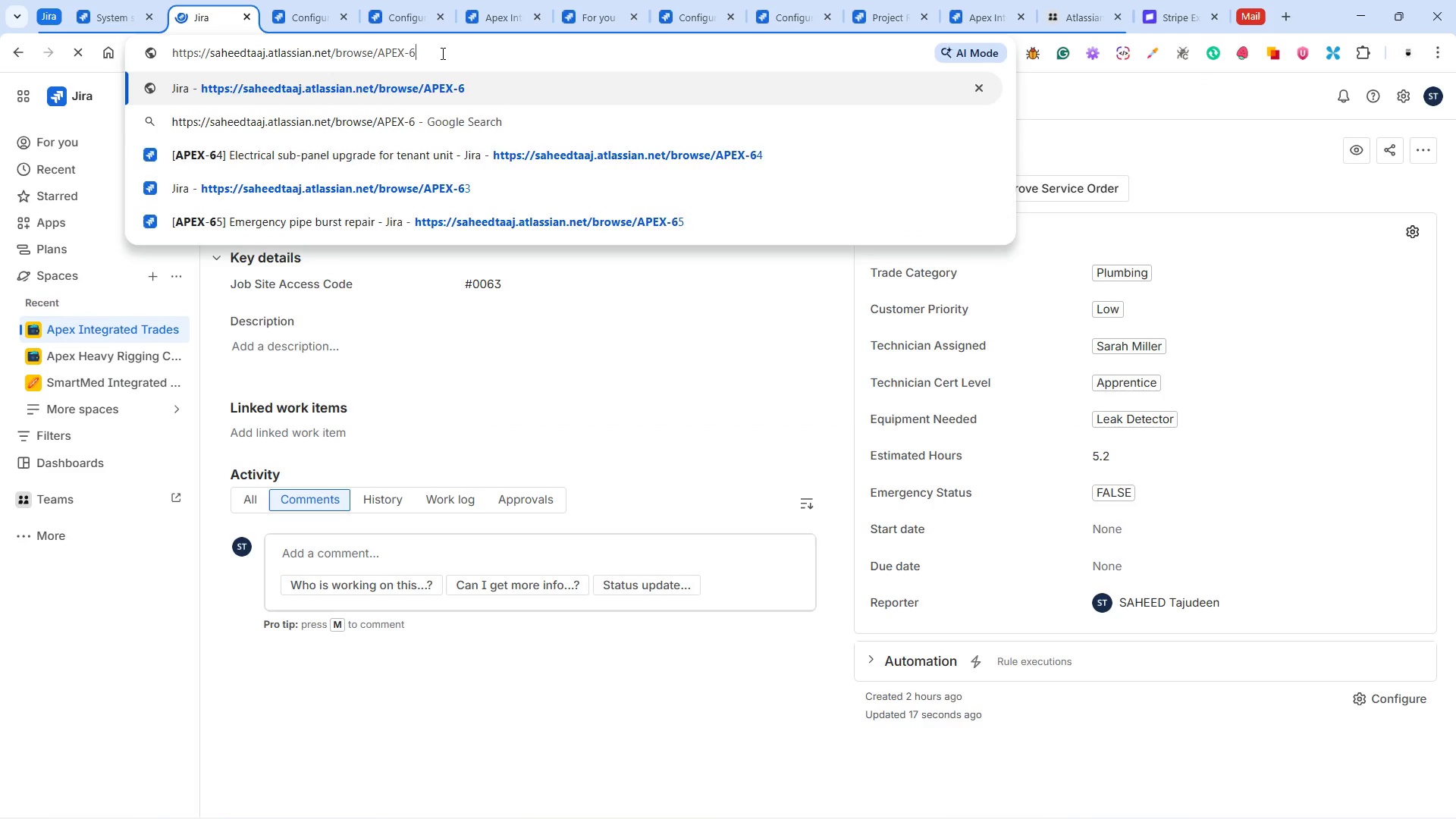 
key(2)
 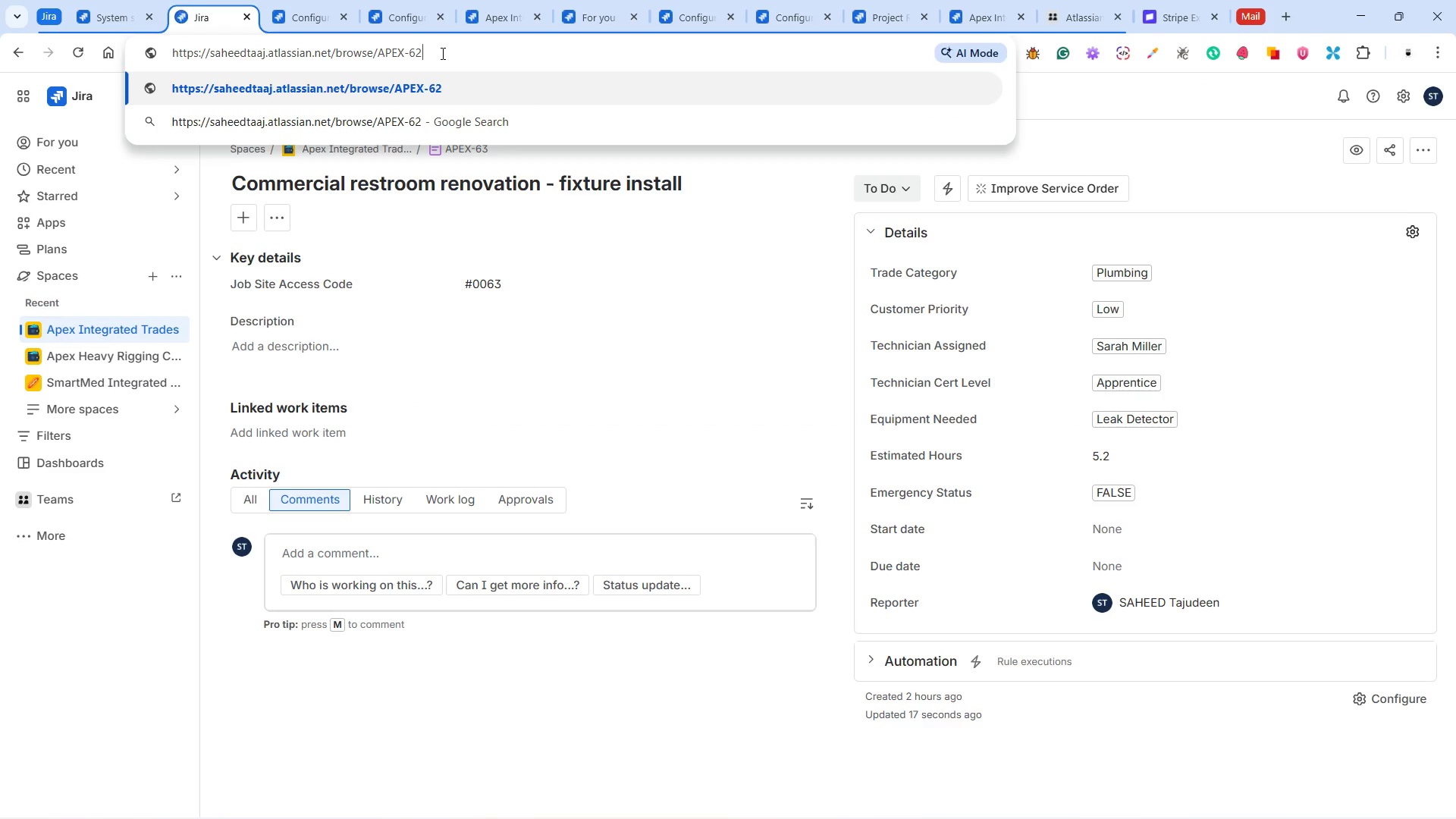 
key(Enter)
 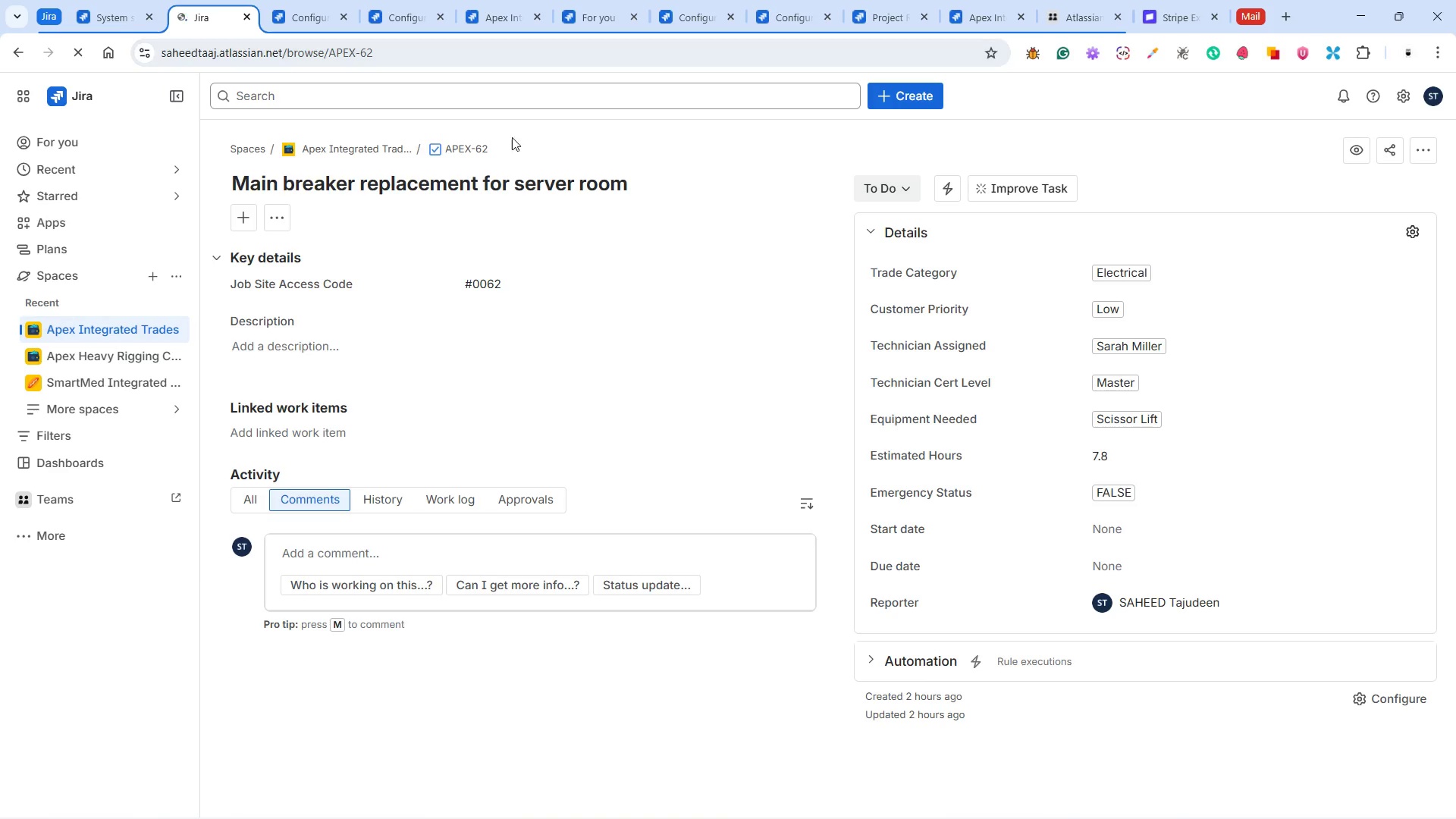 
wait(10.31)
 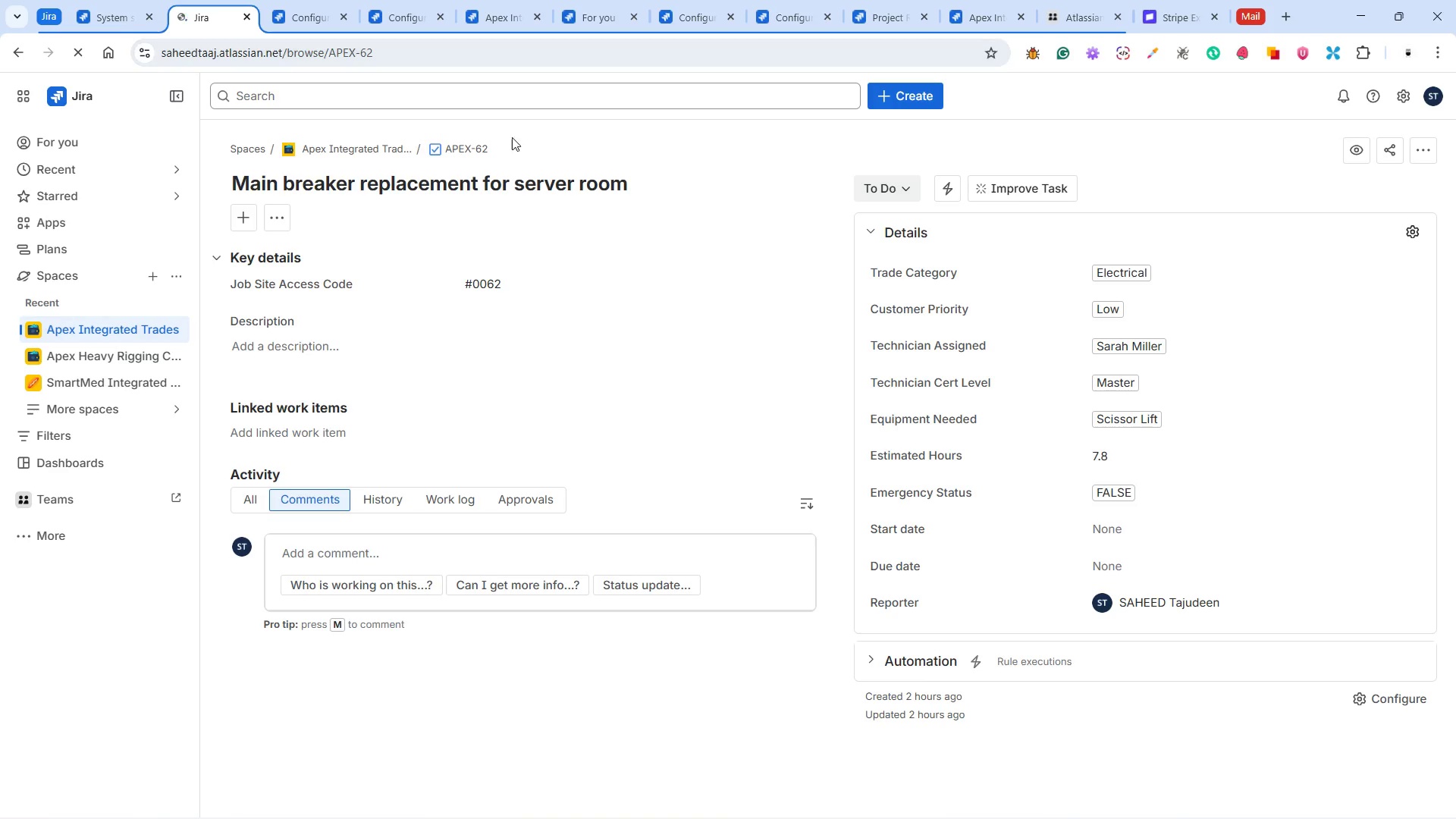 
left_click([438, 154])
 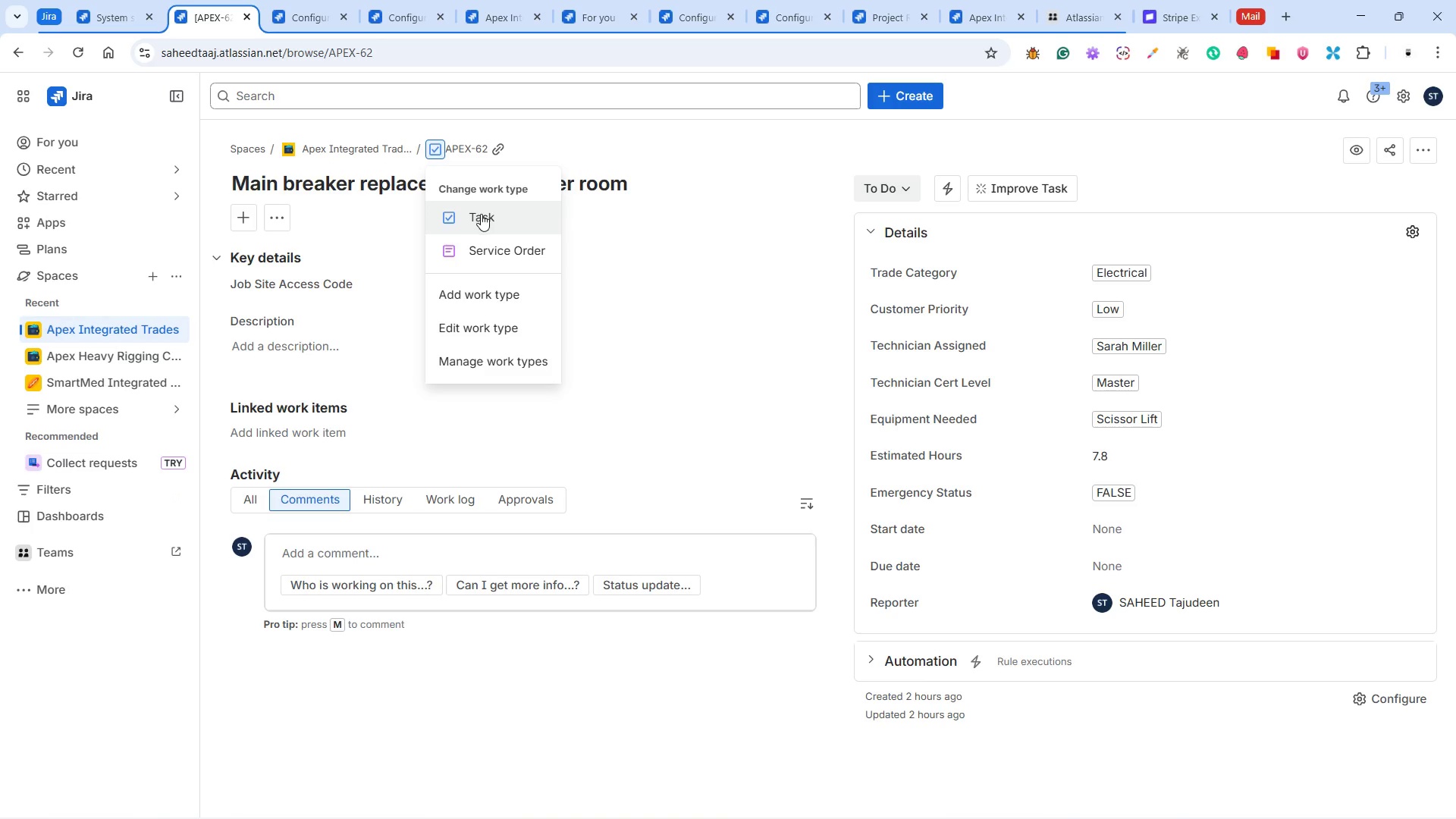 
left_click([482, 244])
 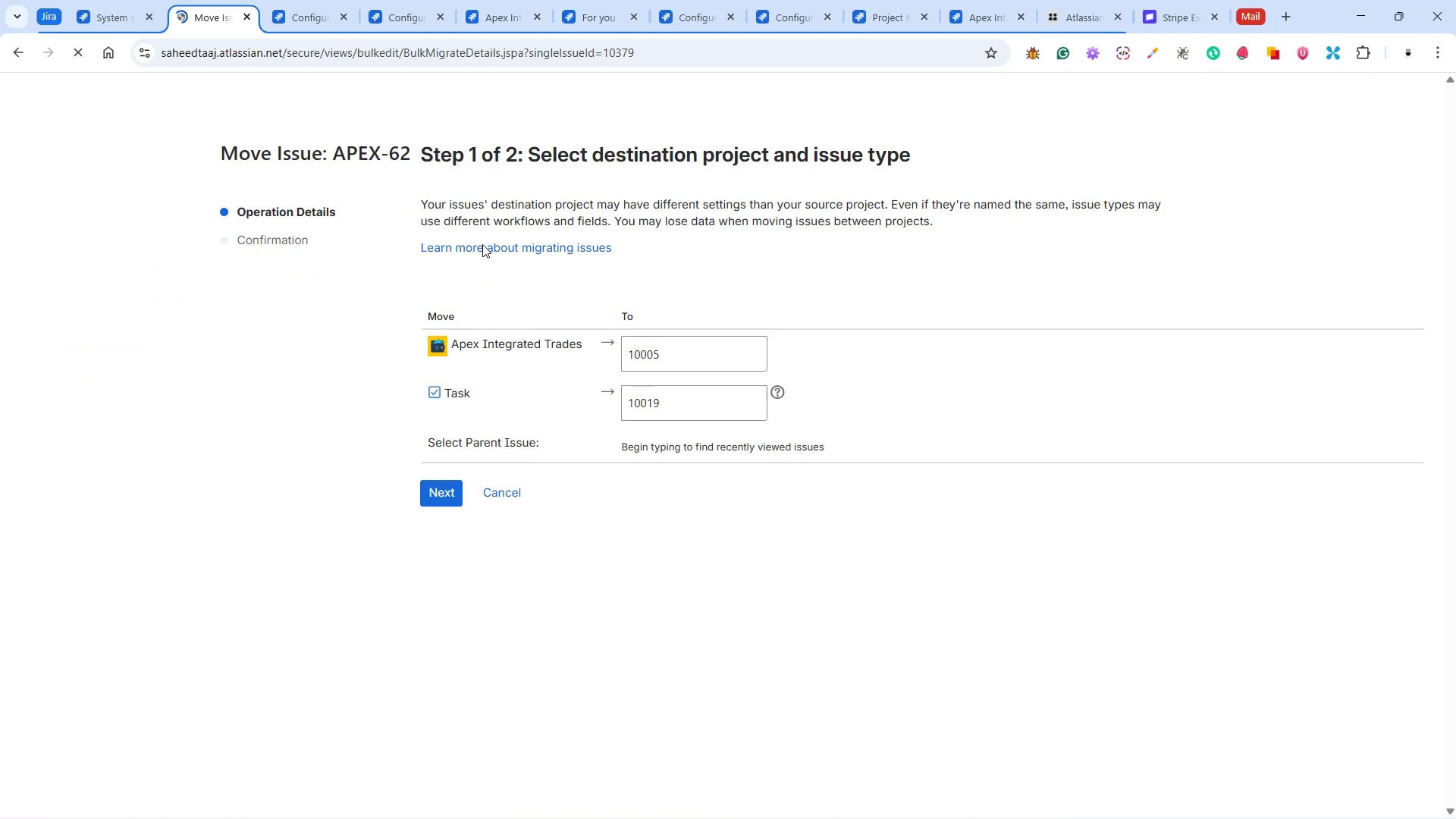 
wait(5.66)
 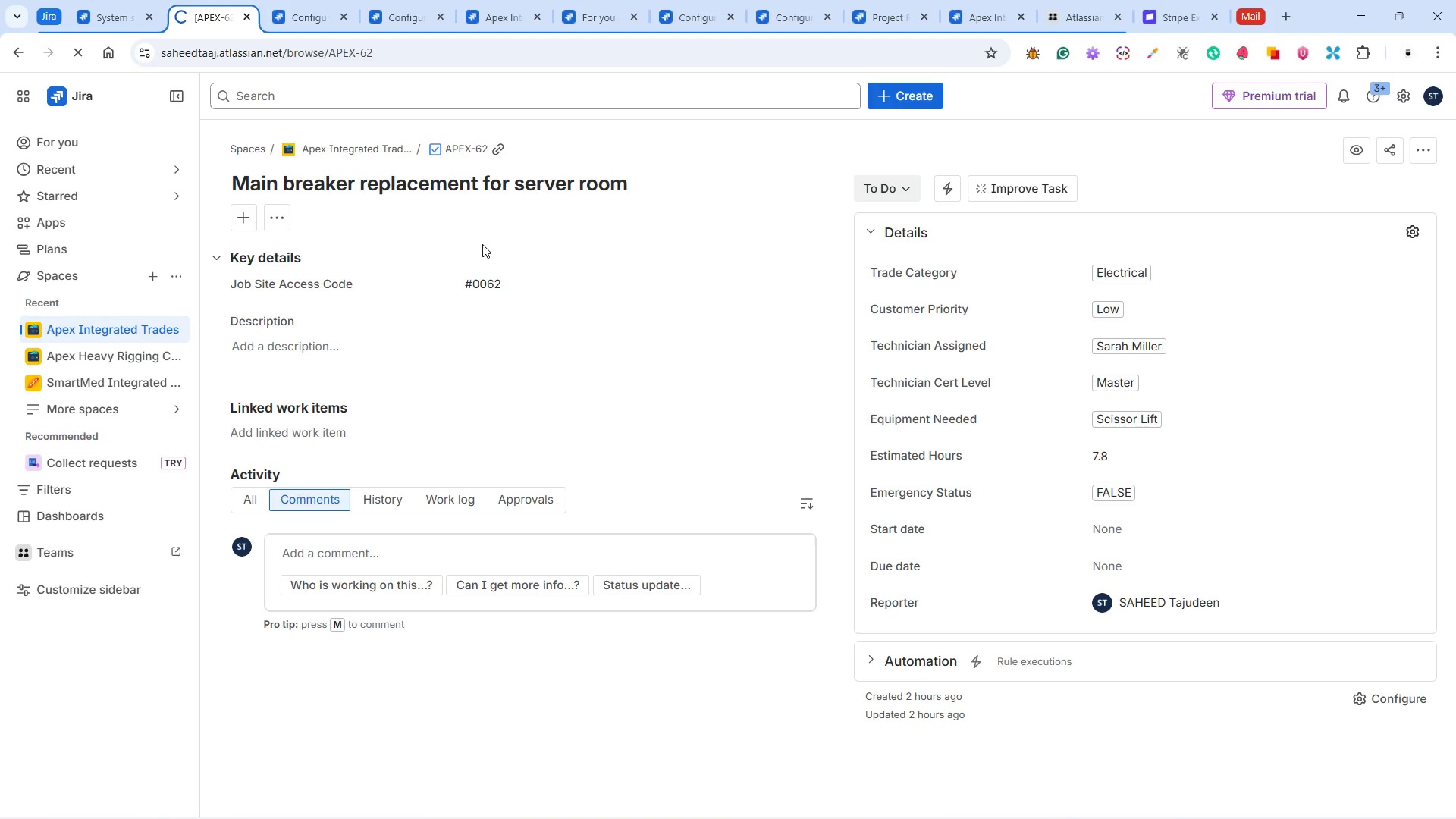 
left_click([679, 398])
 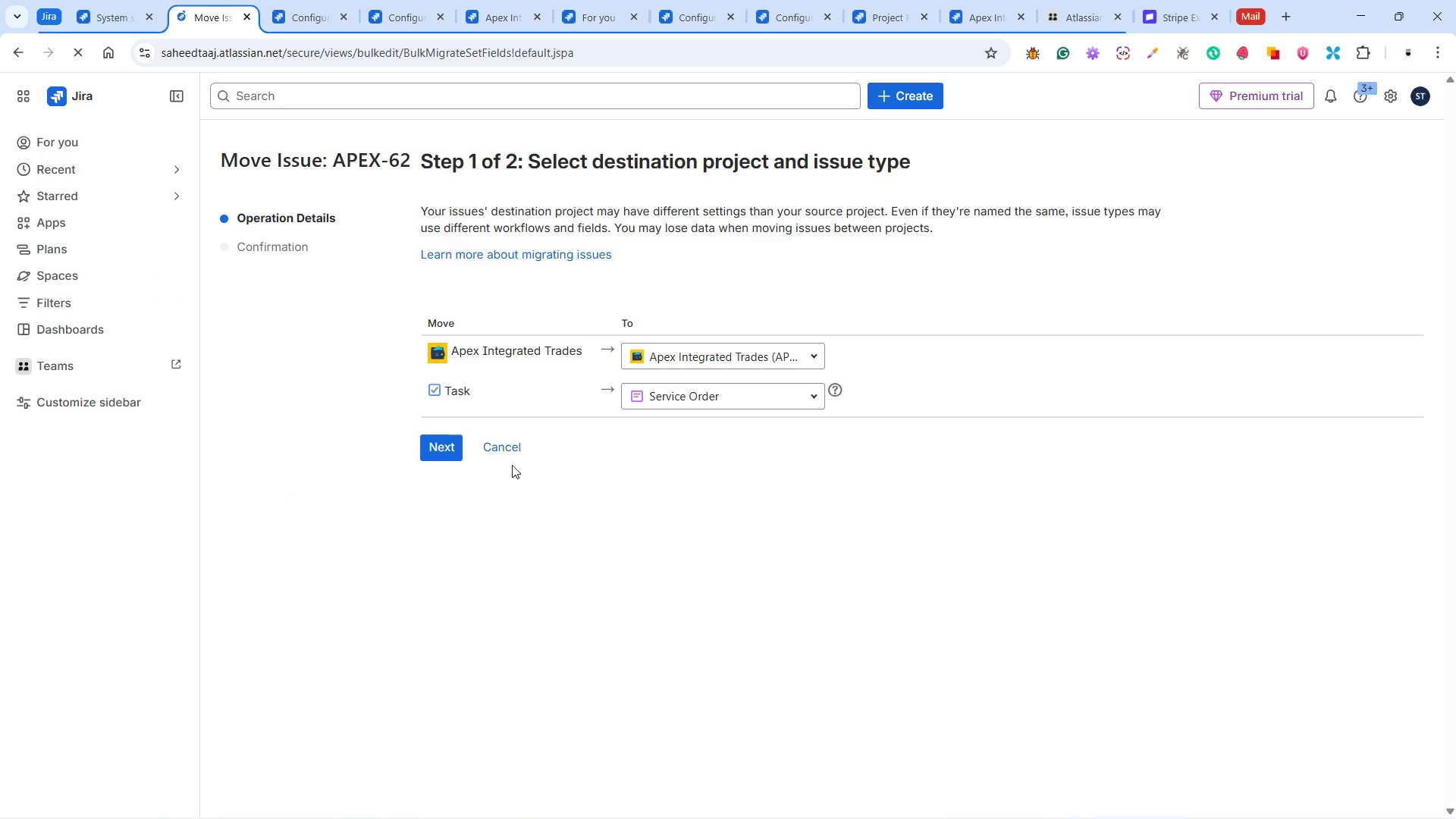 
wait(5.61)
 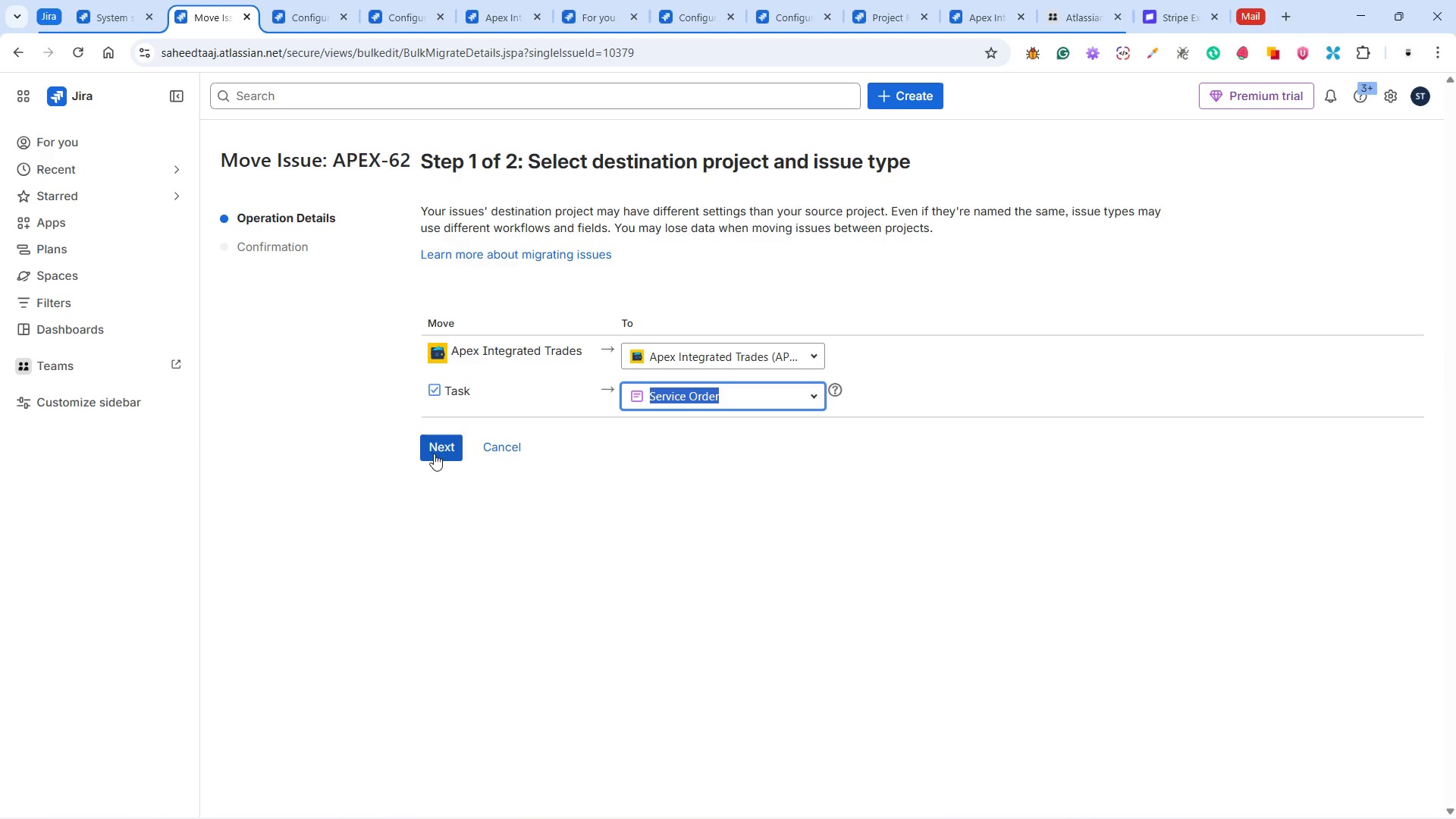 
left_click([444, 447])
 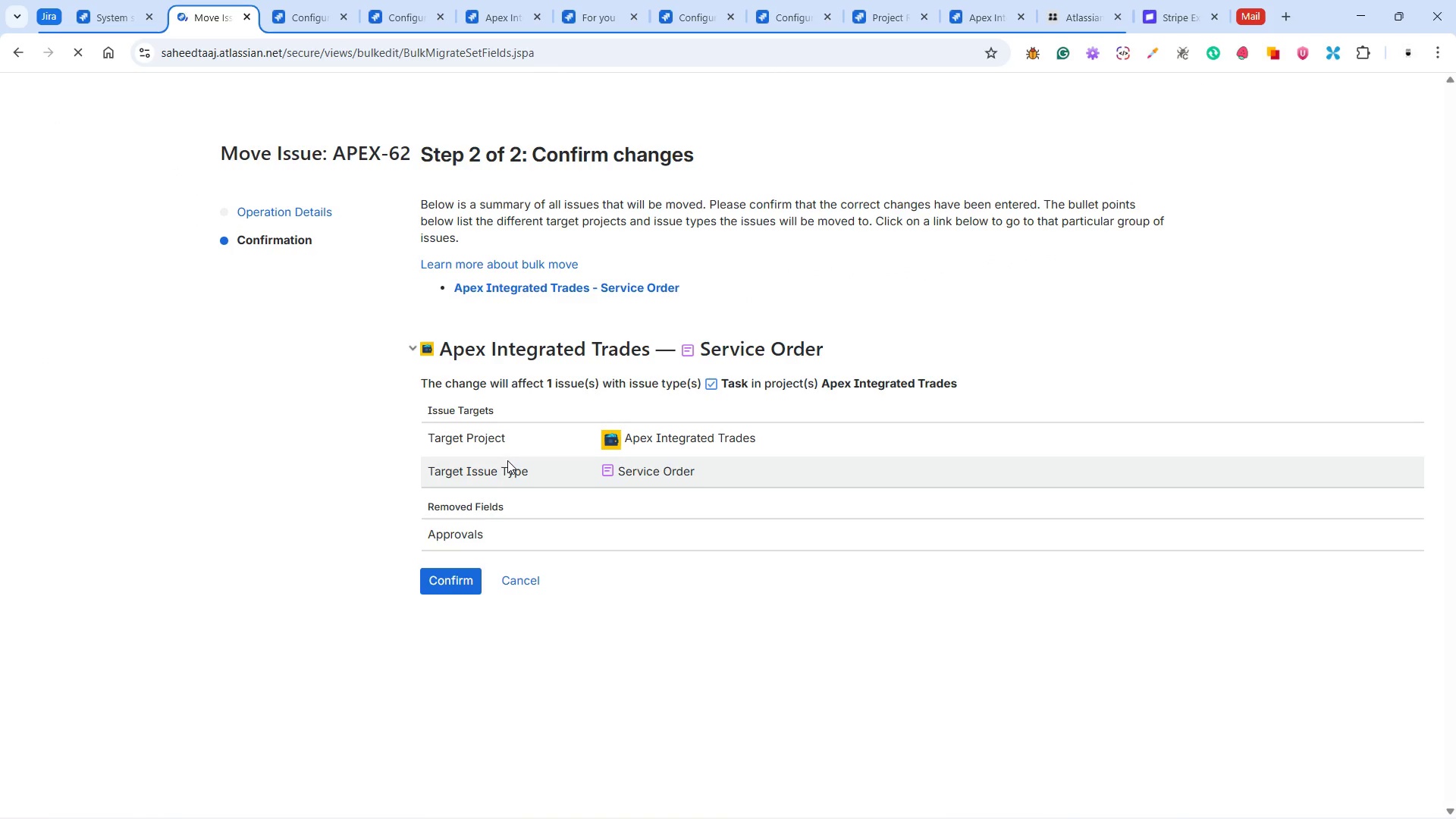 
left_click([447, 582])
 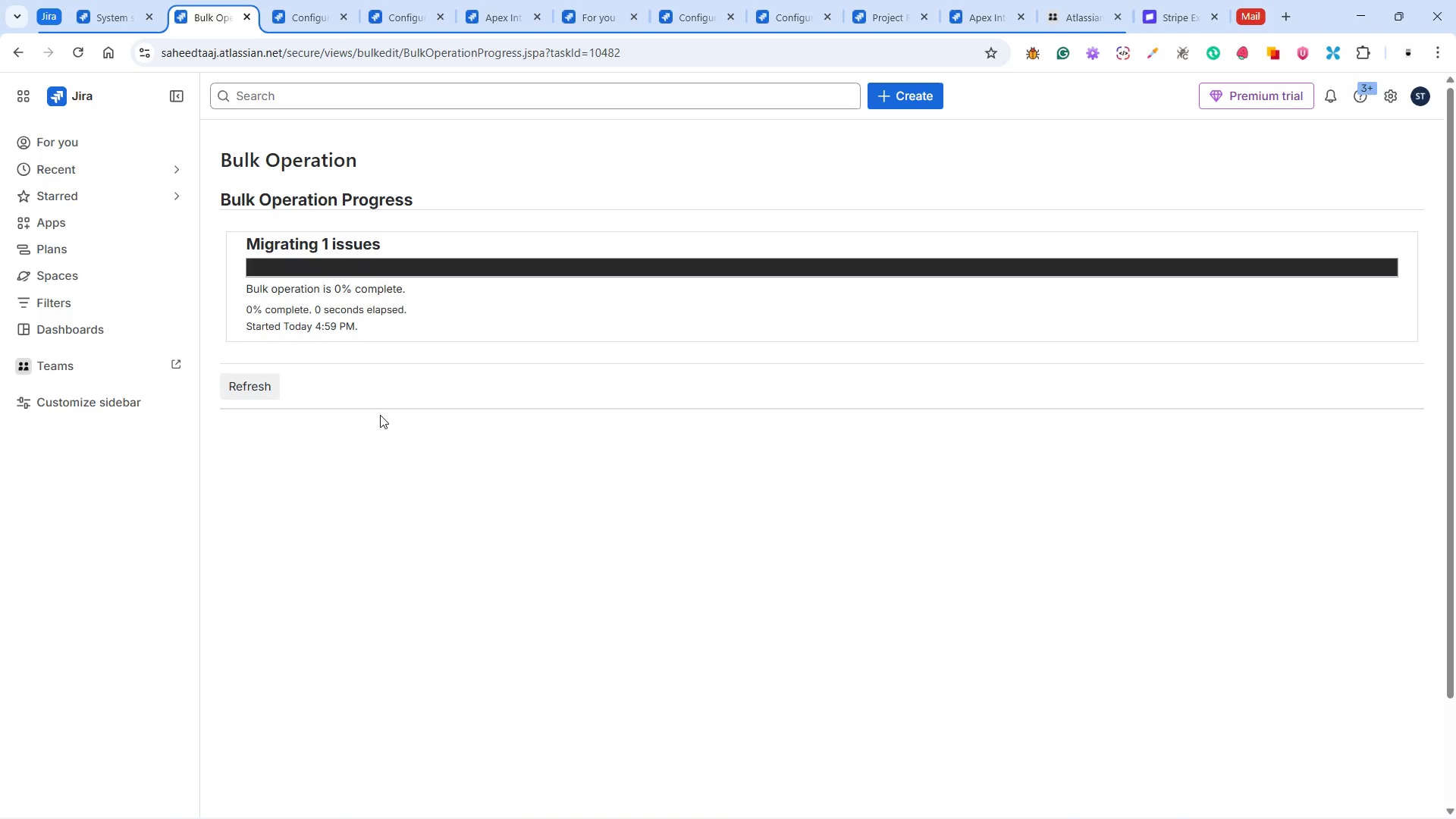 
wait(12.41)
 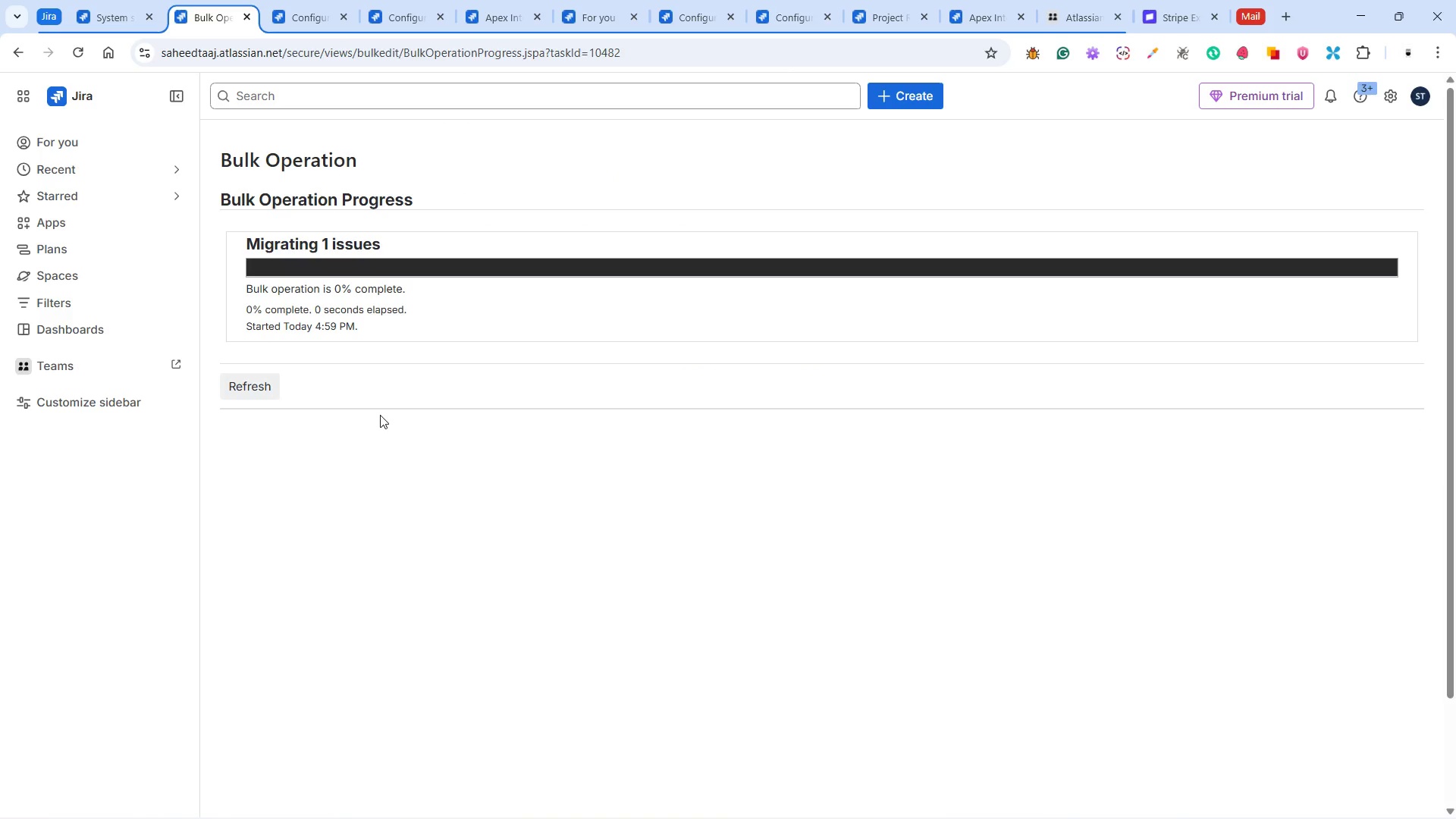 
left_click([270, 394])
 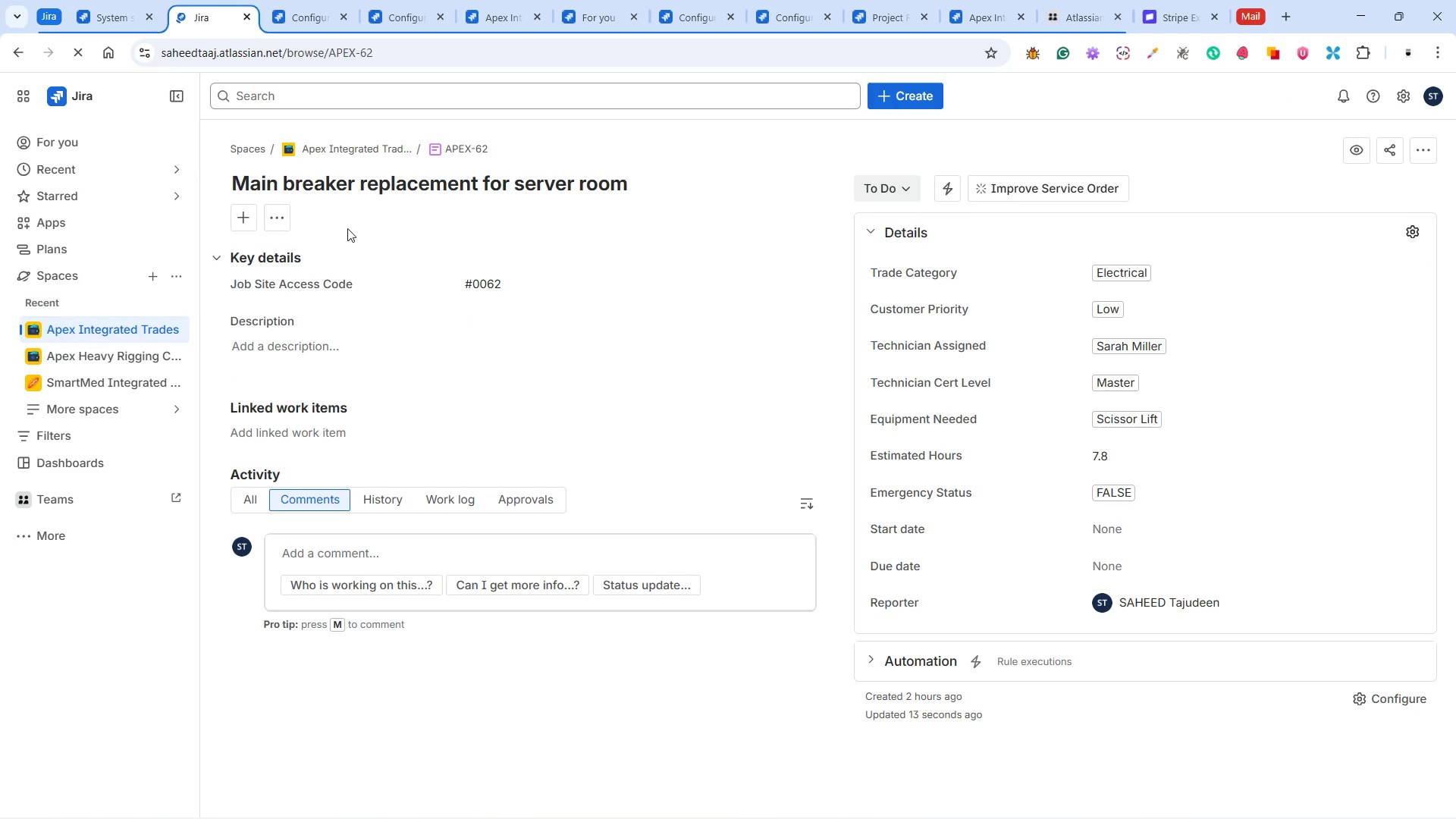 
wait(5.33)
 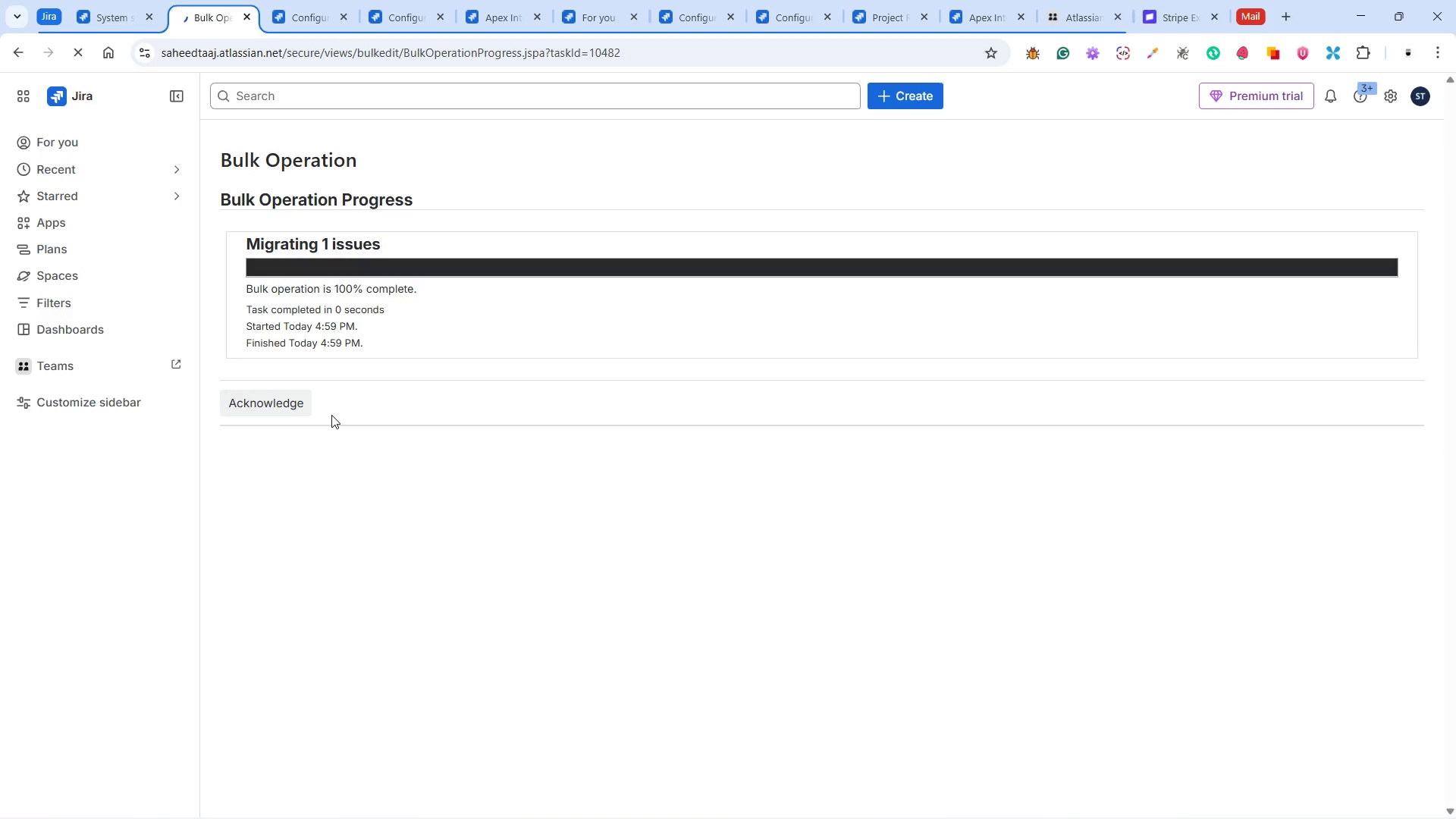 
left_click([416, 58])
 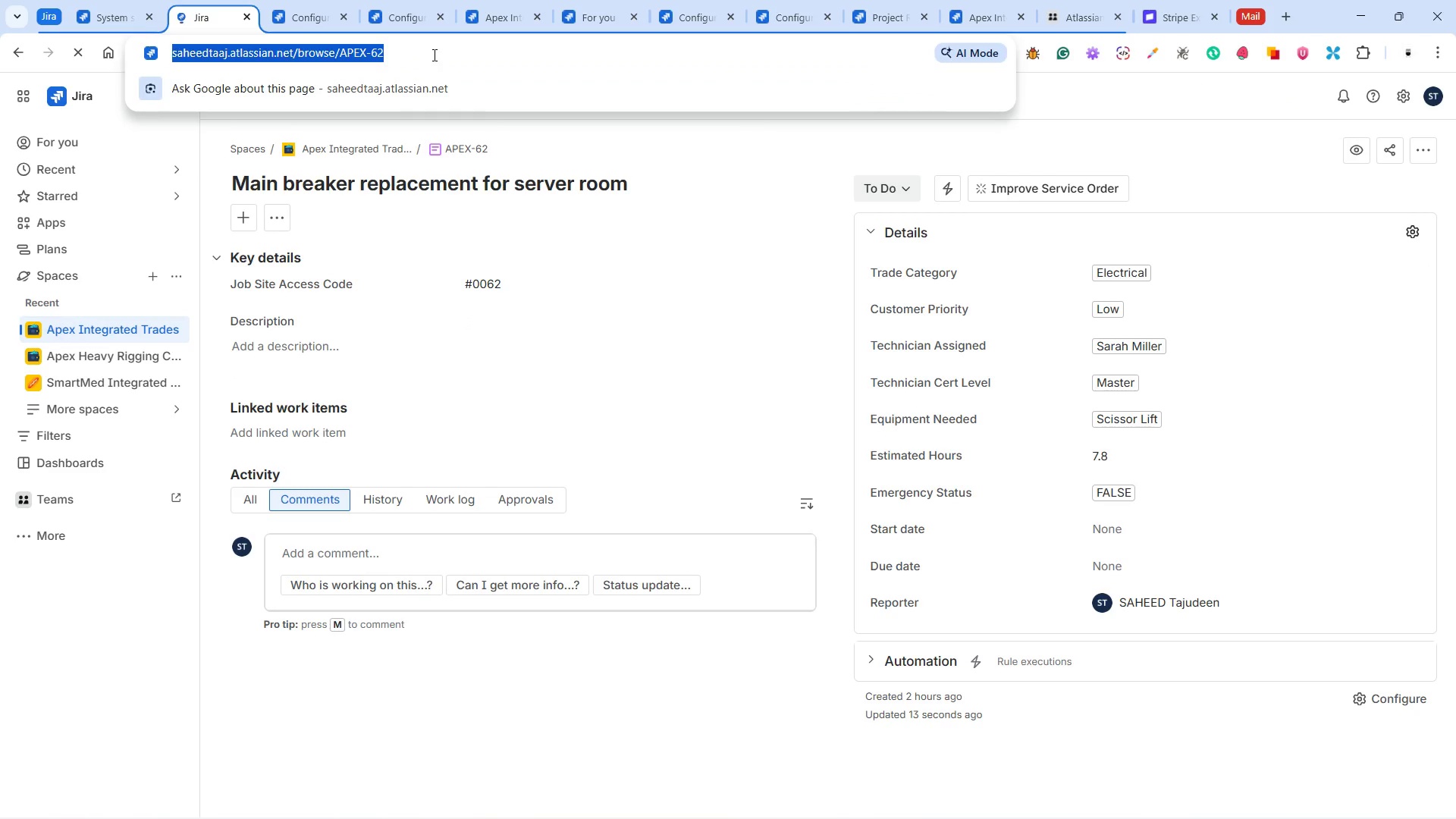 
double_click([433, 55])
 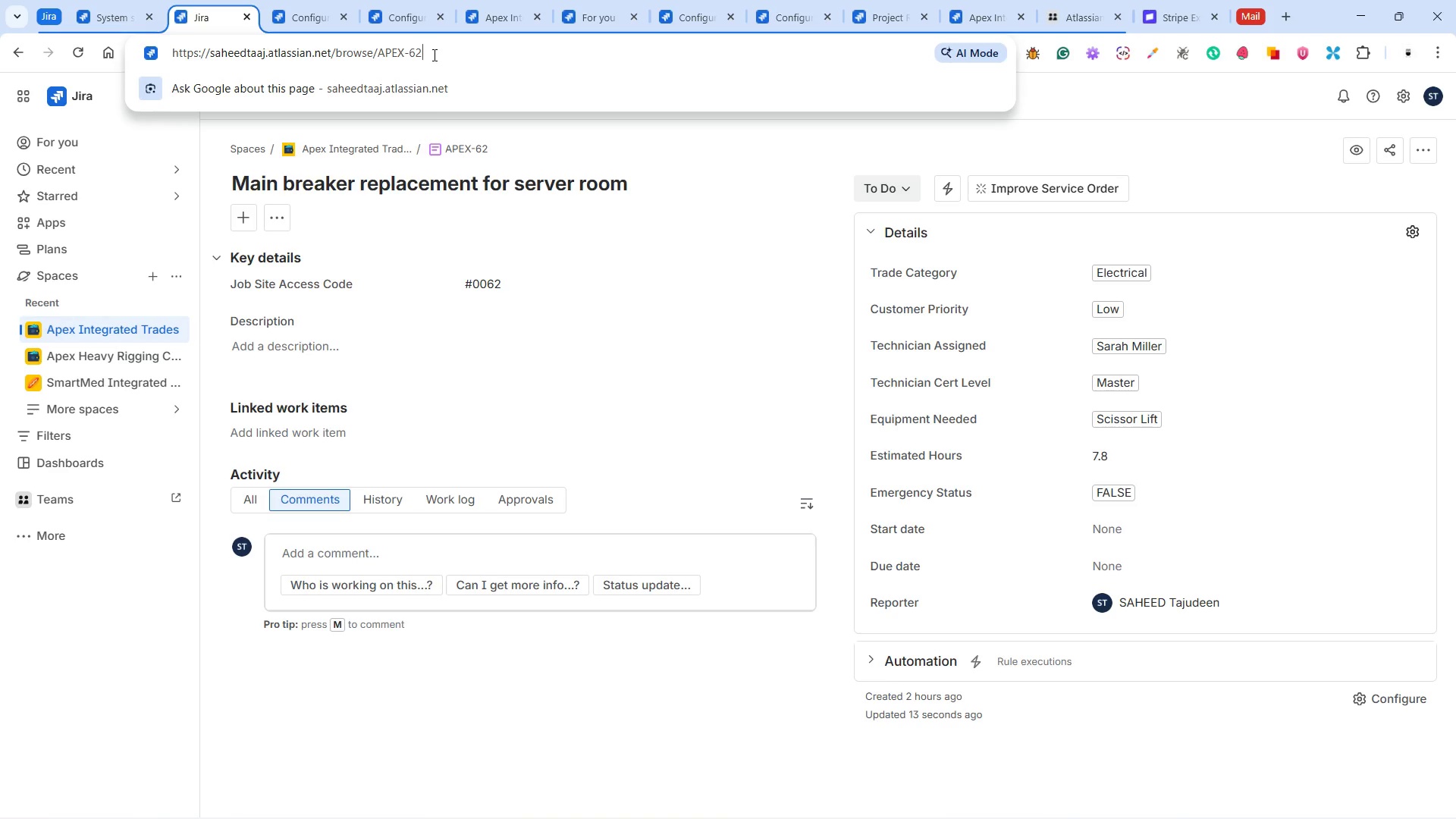 
key(Backspace)
 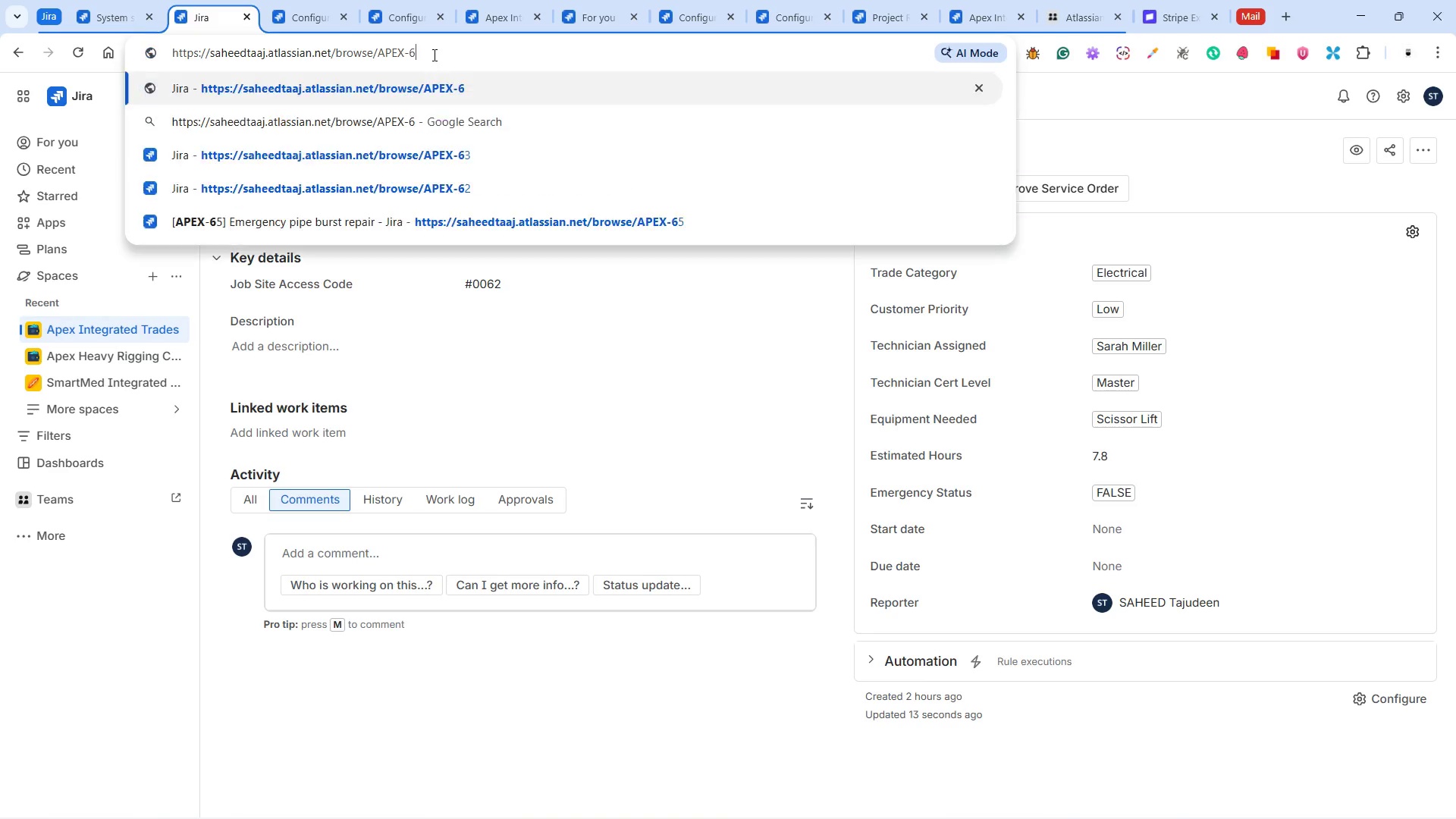 
key(1)
 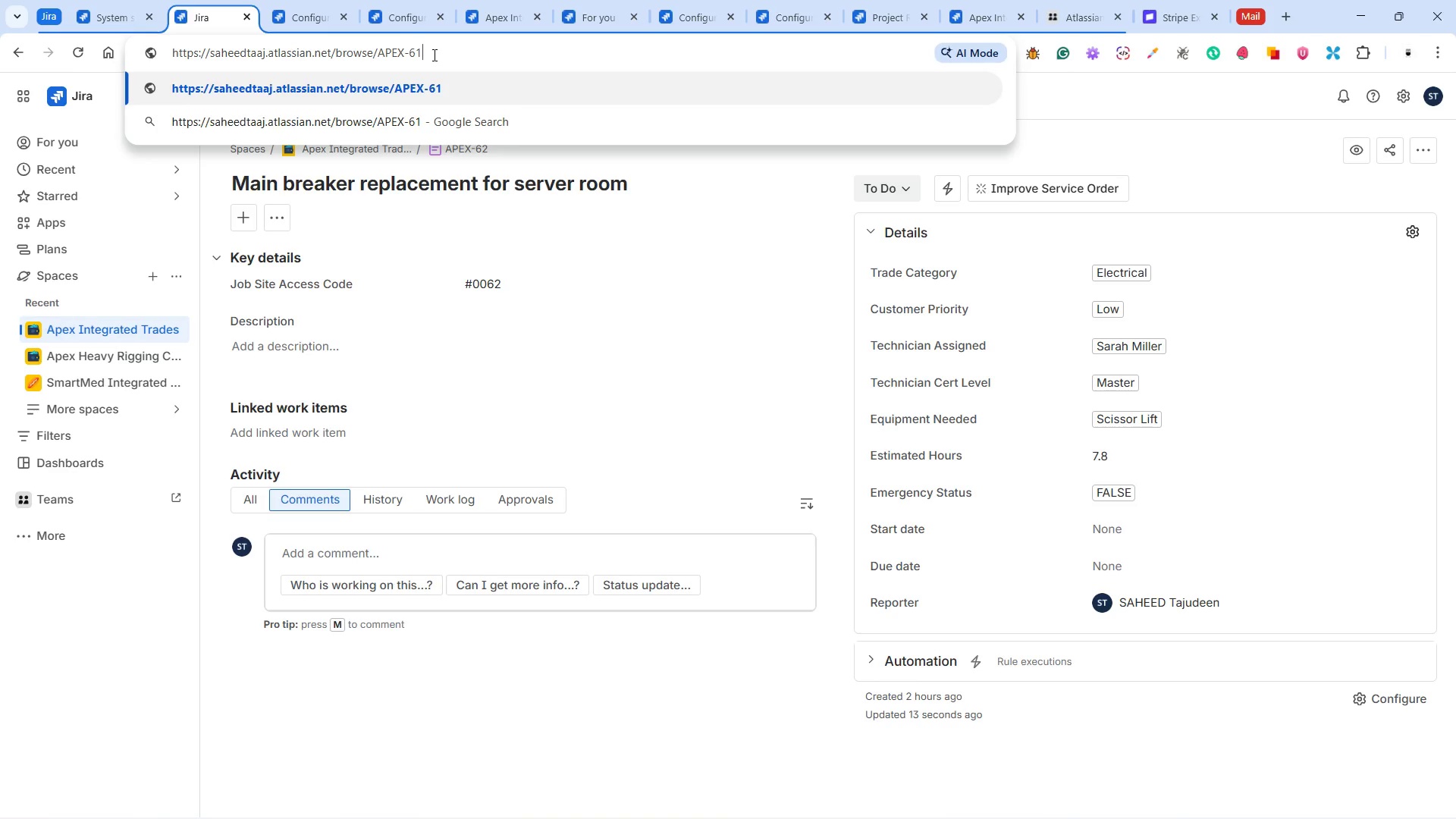 
key(Enter)
 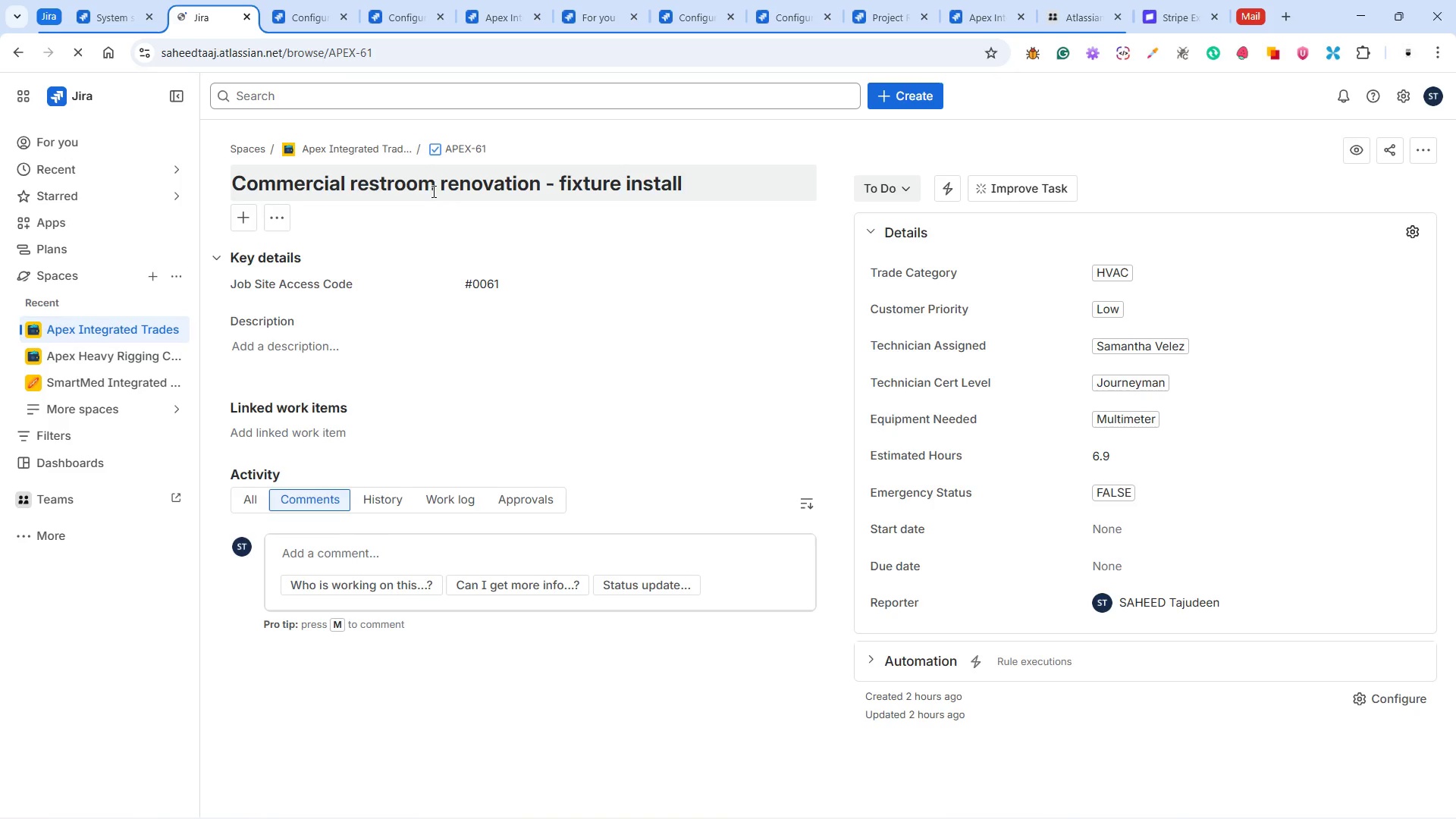 
left_click([434, 148])
 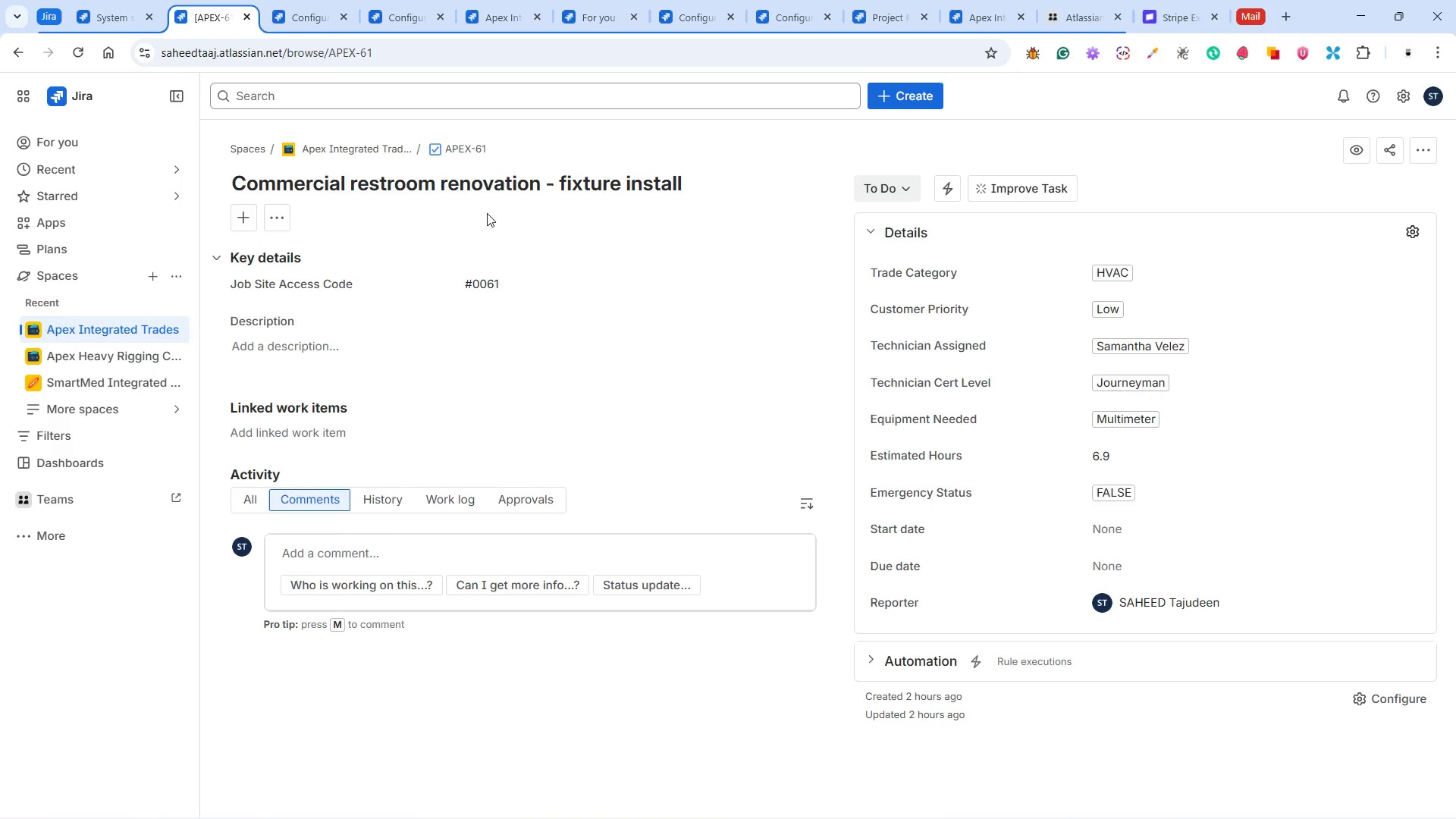 
wait(5.25)
 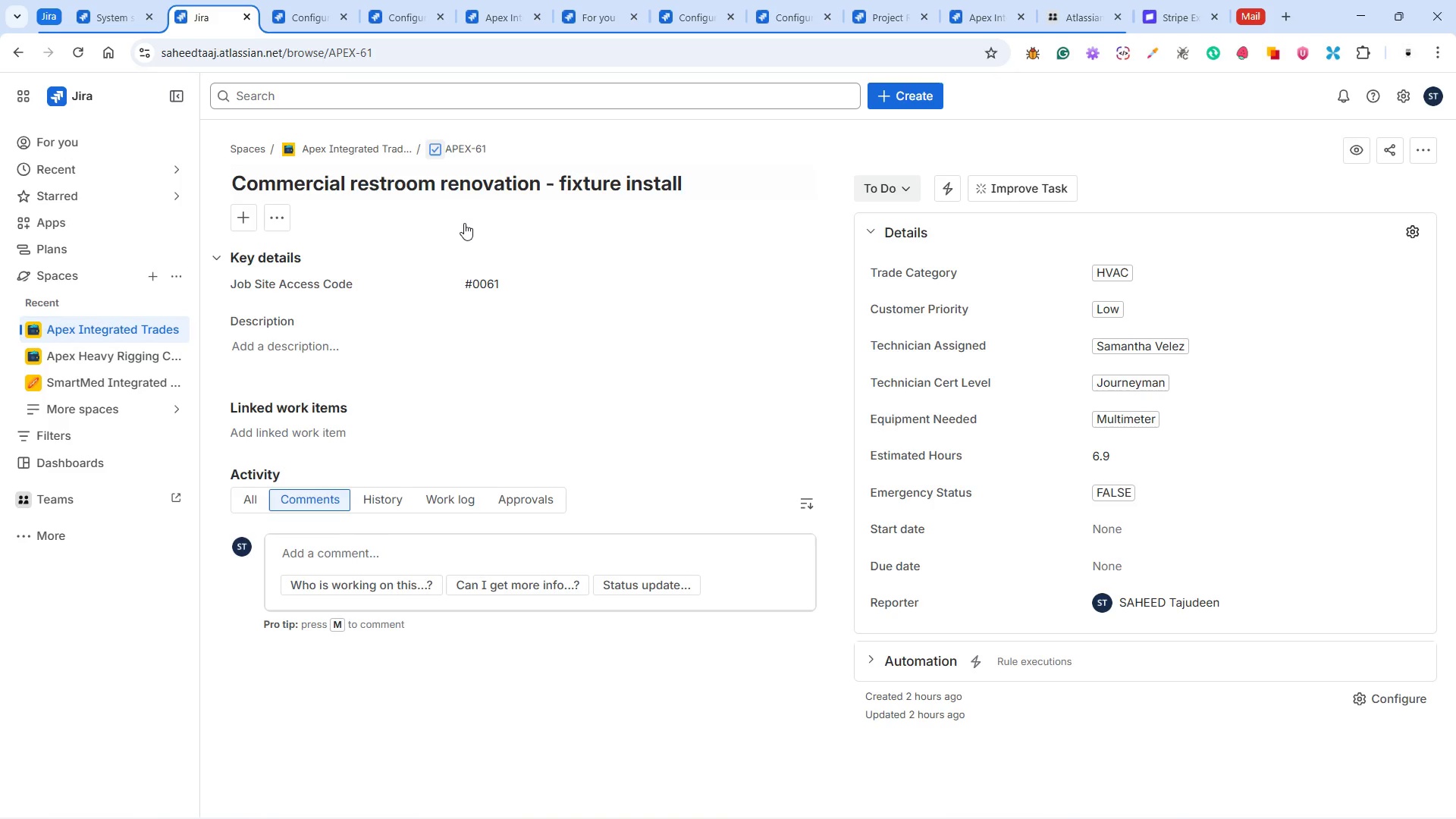 
left_click([435, 149])
 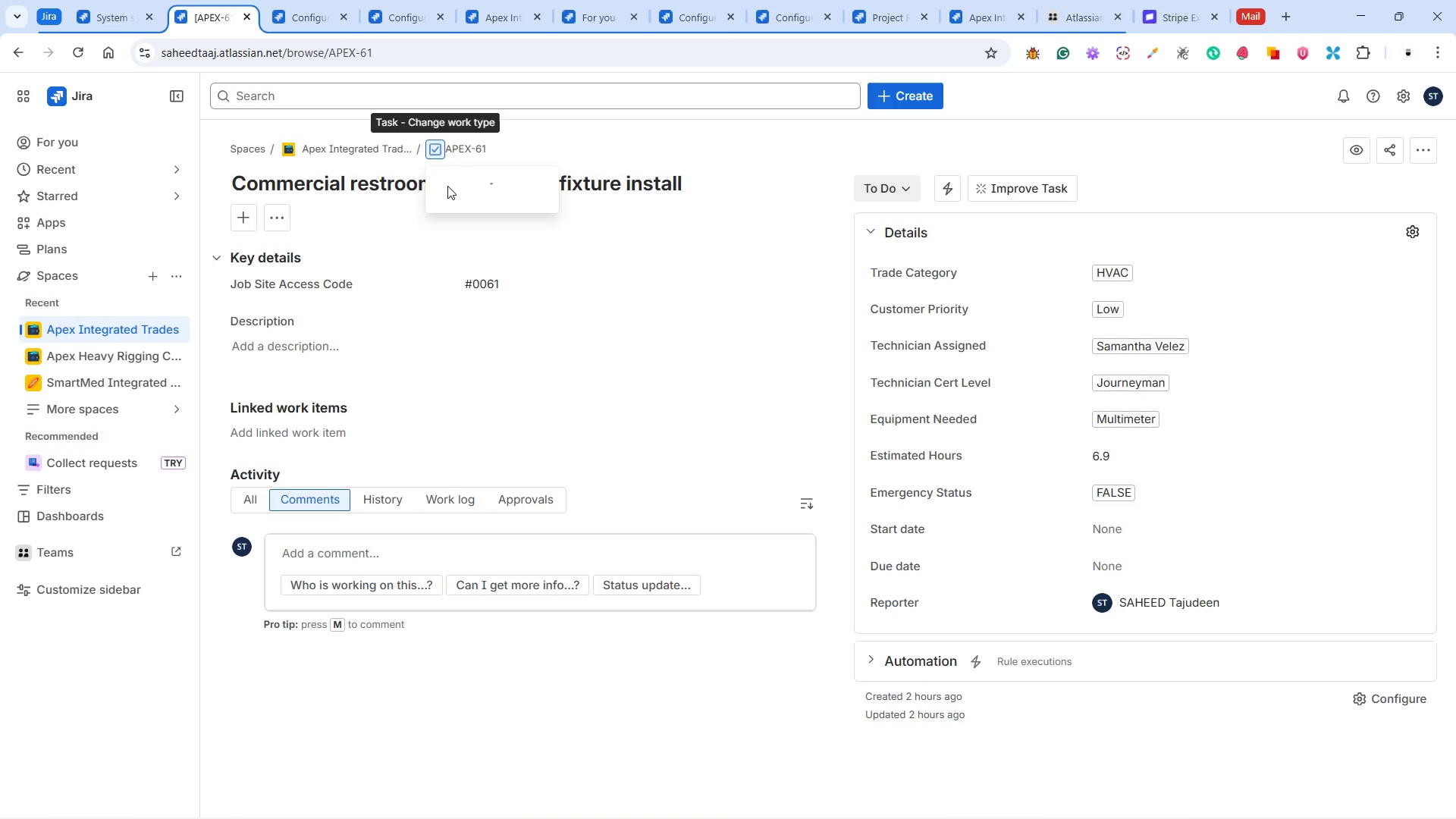 
mouse_move([468, 217])
 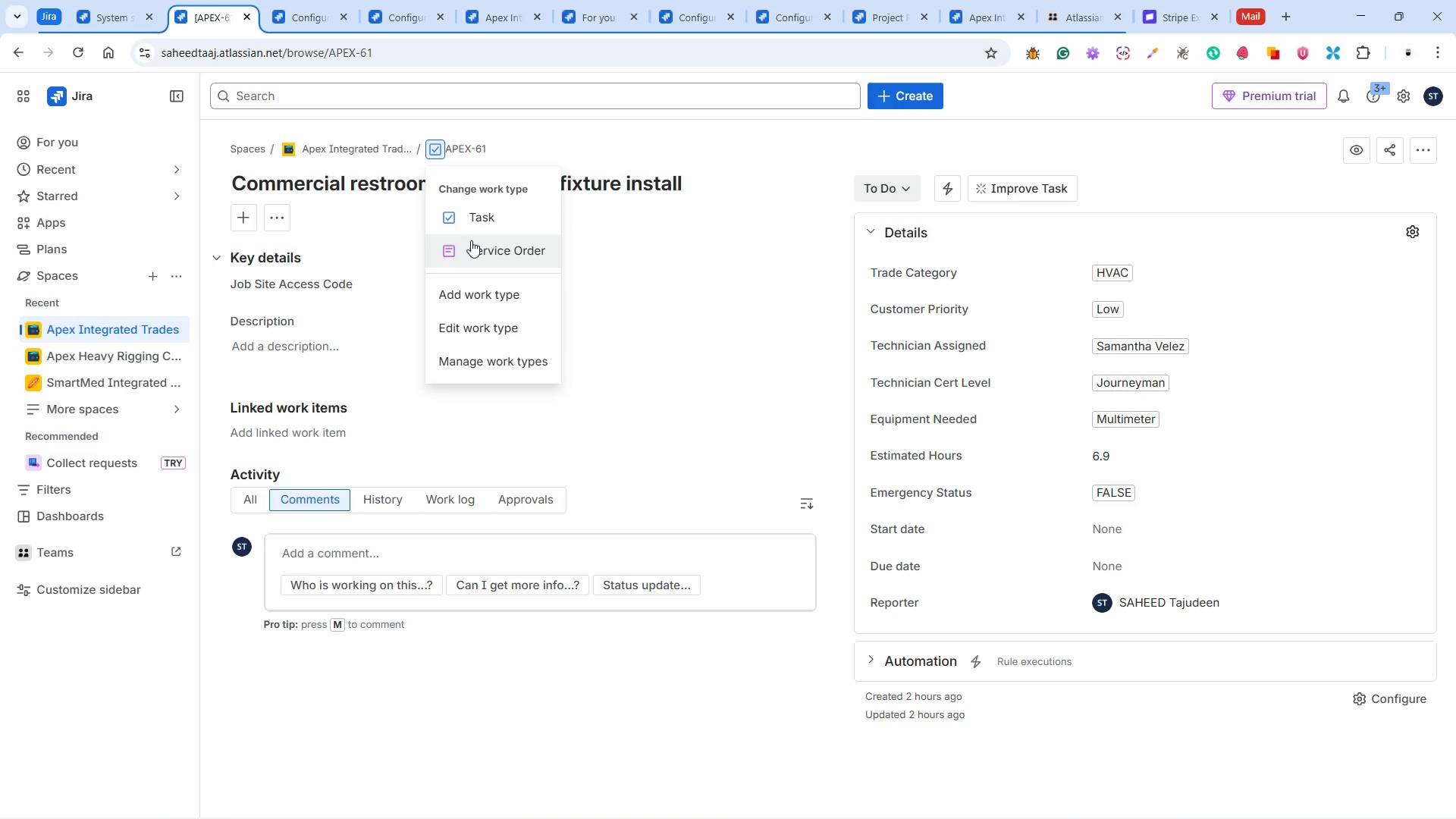 
left_click([471, 240])
 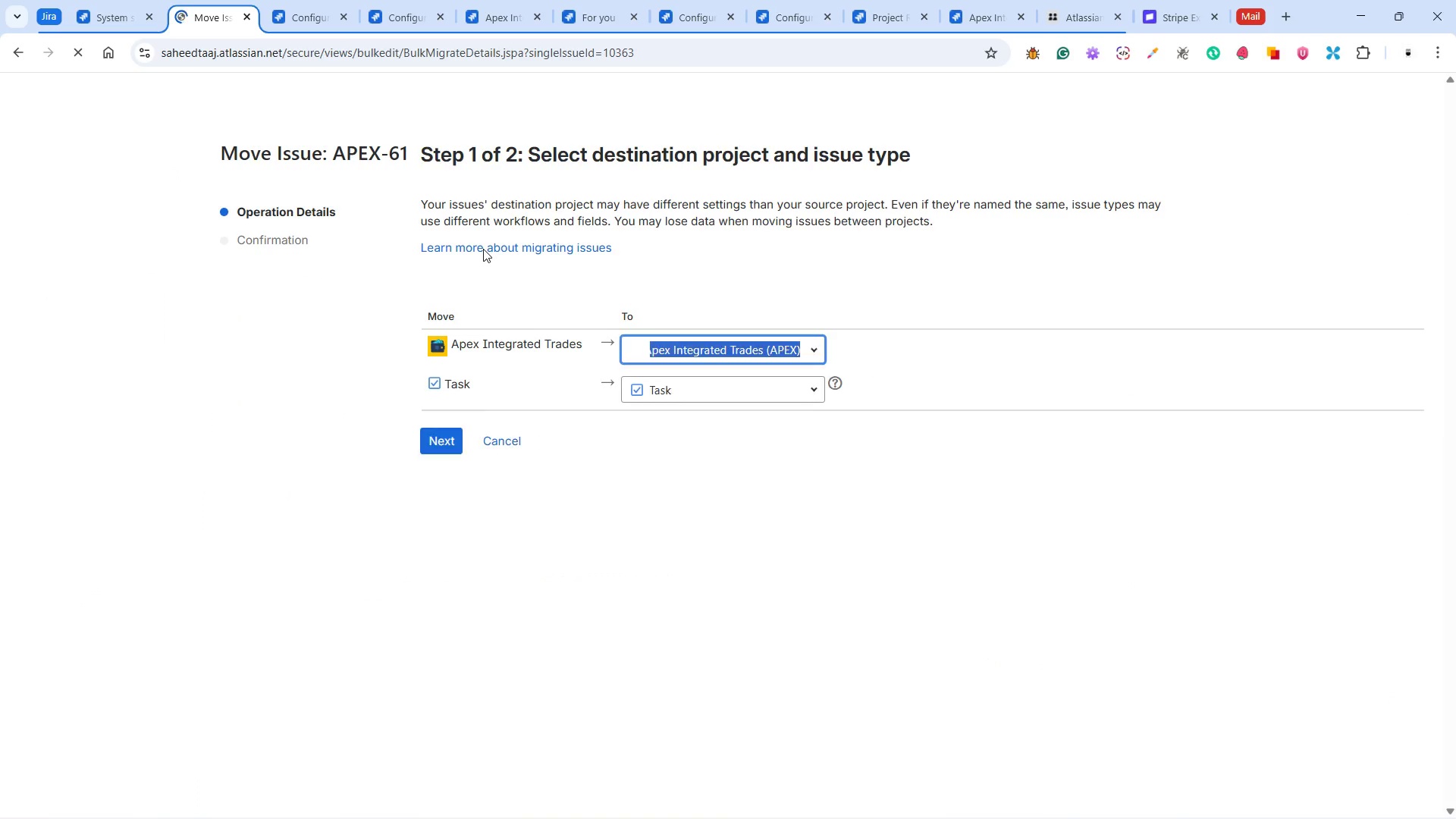 
wait(5.19)
 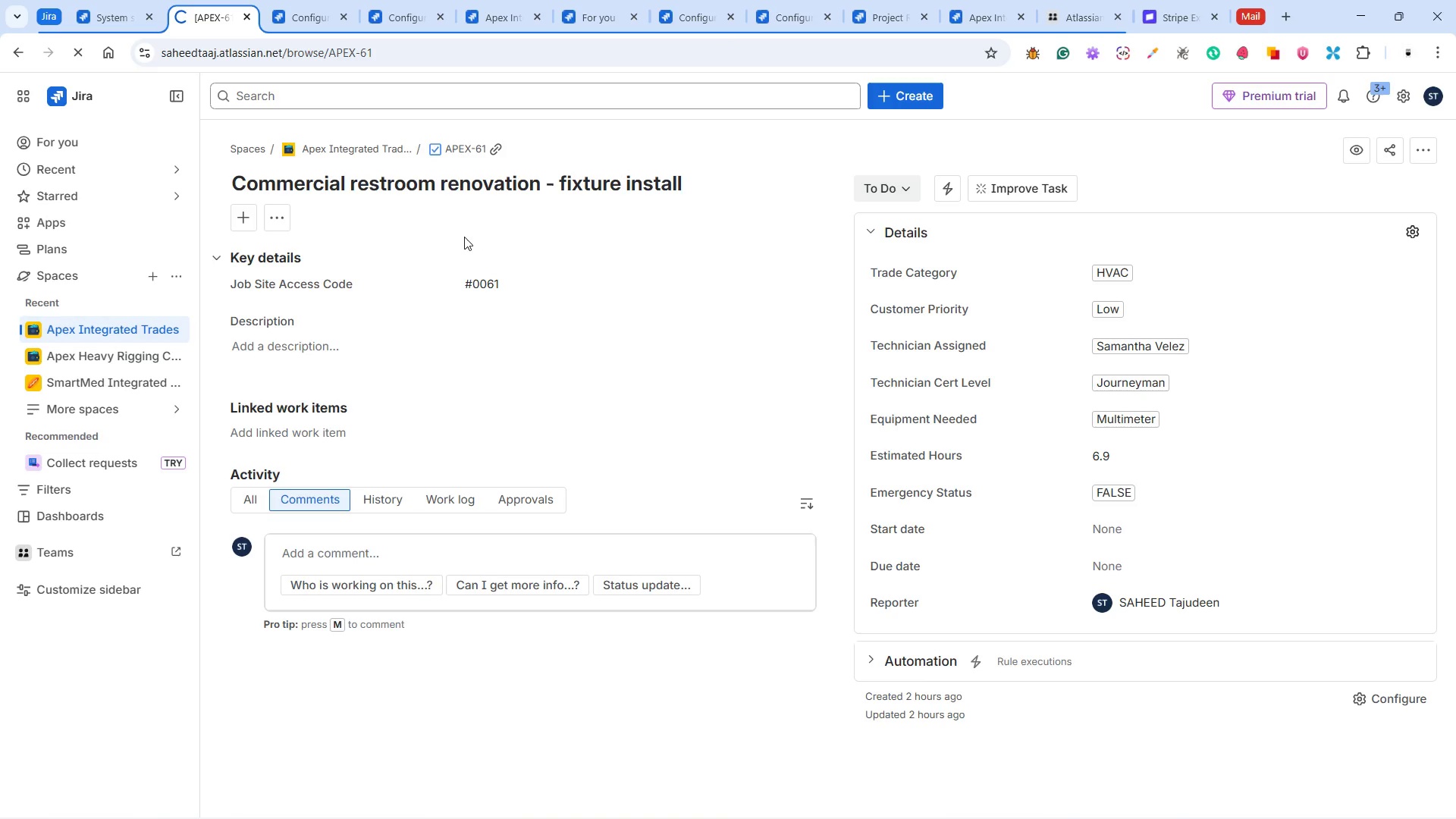 
left_click([653, 396])
 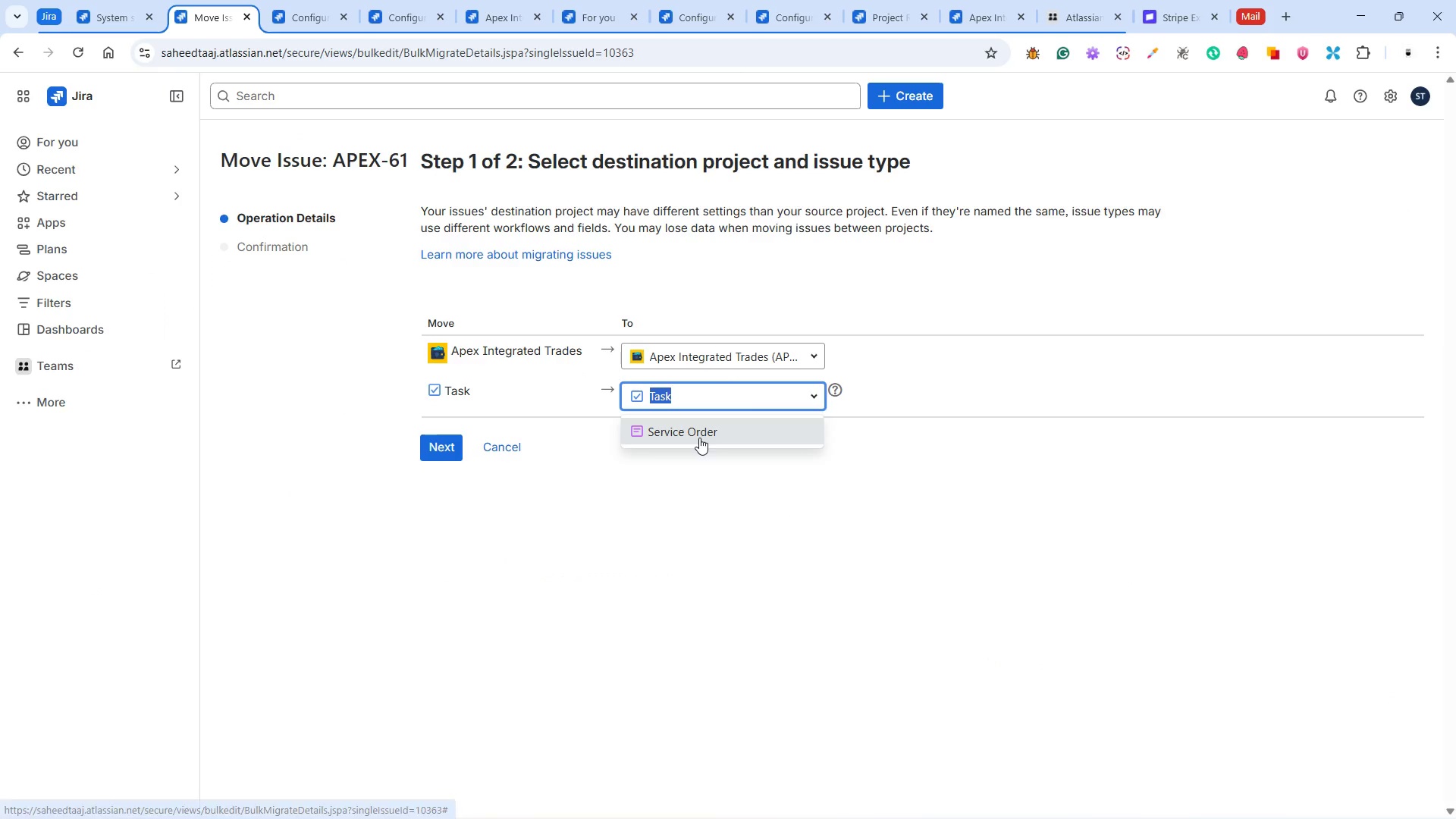 
left_click([697, 433])
 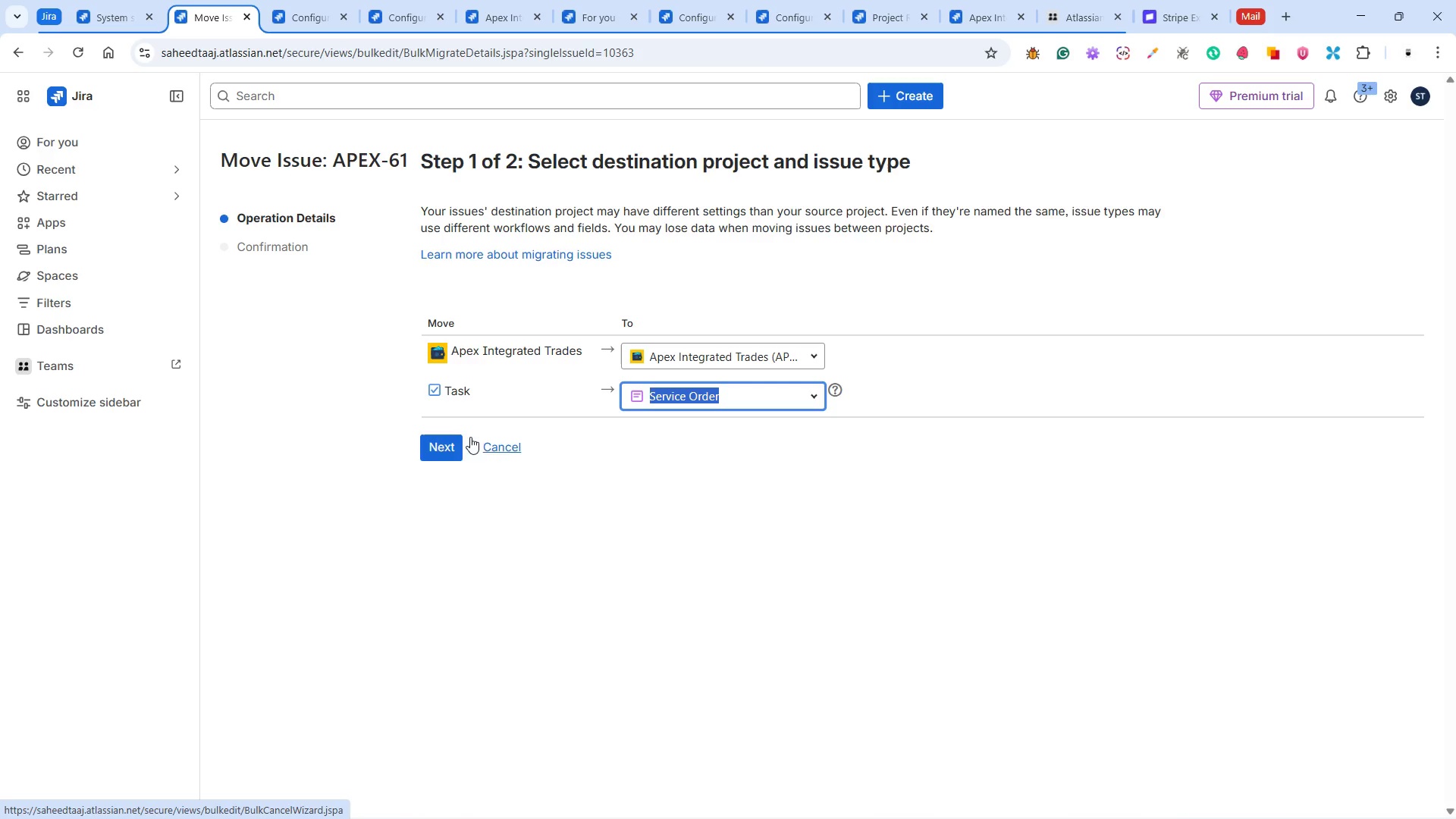 
left_click([444, 442])
 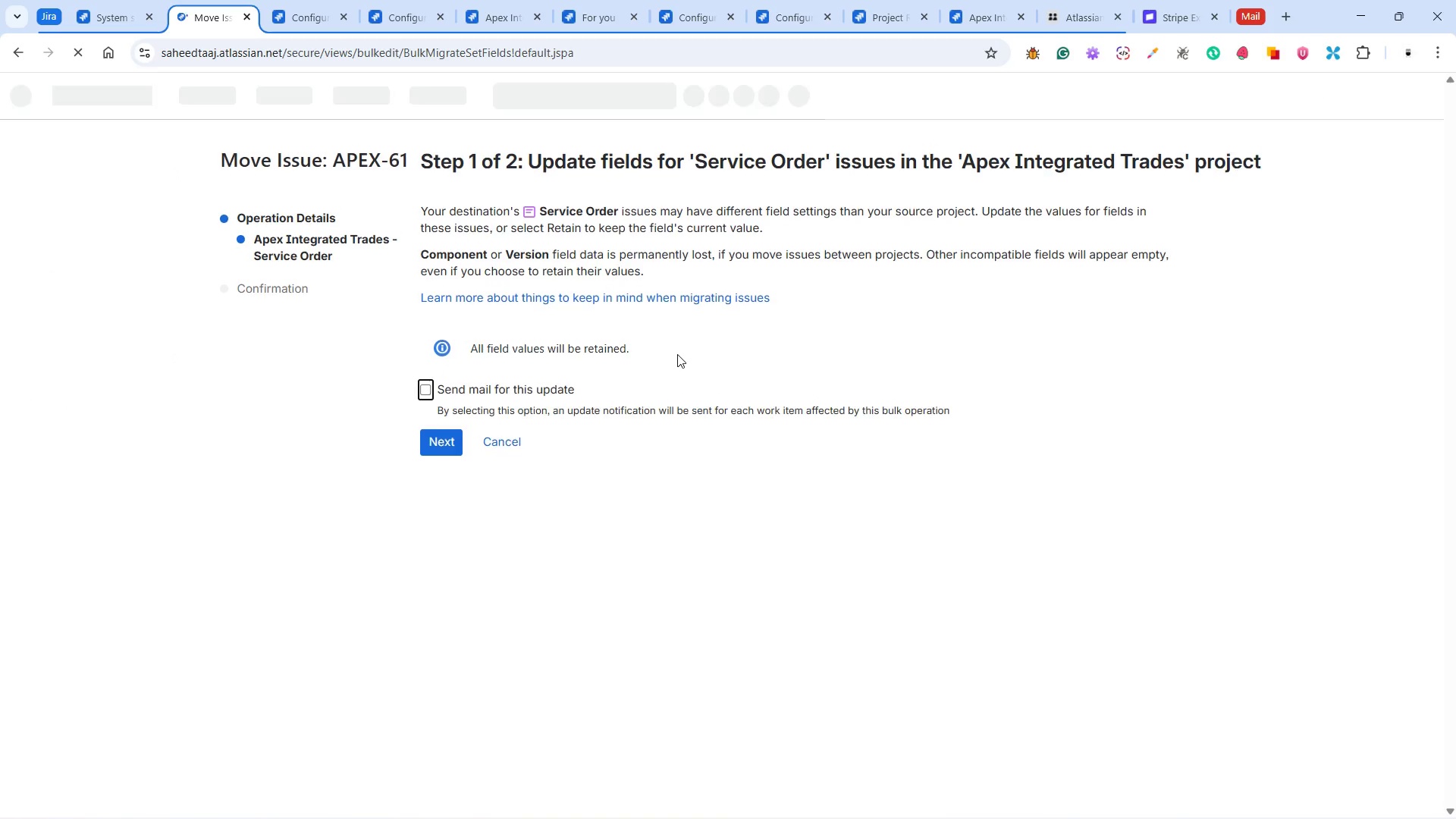 
left_click([444, 441])
 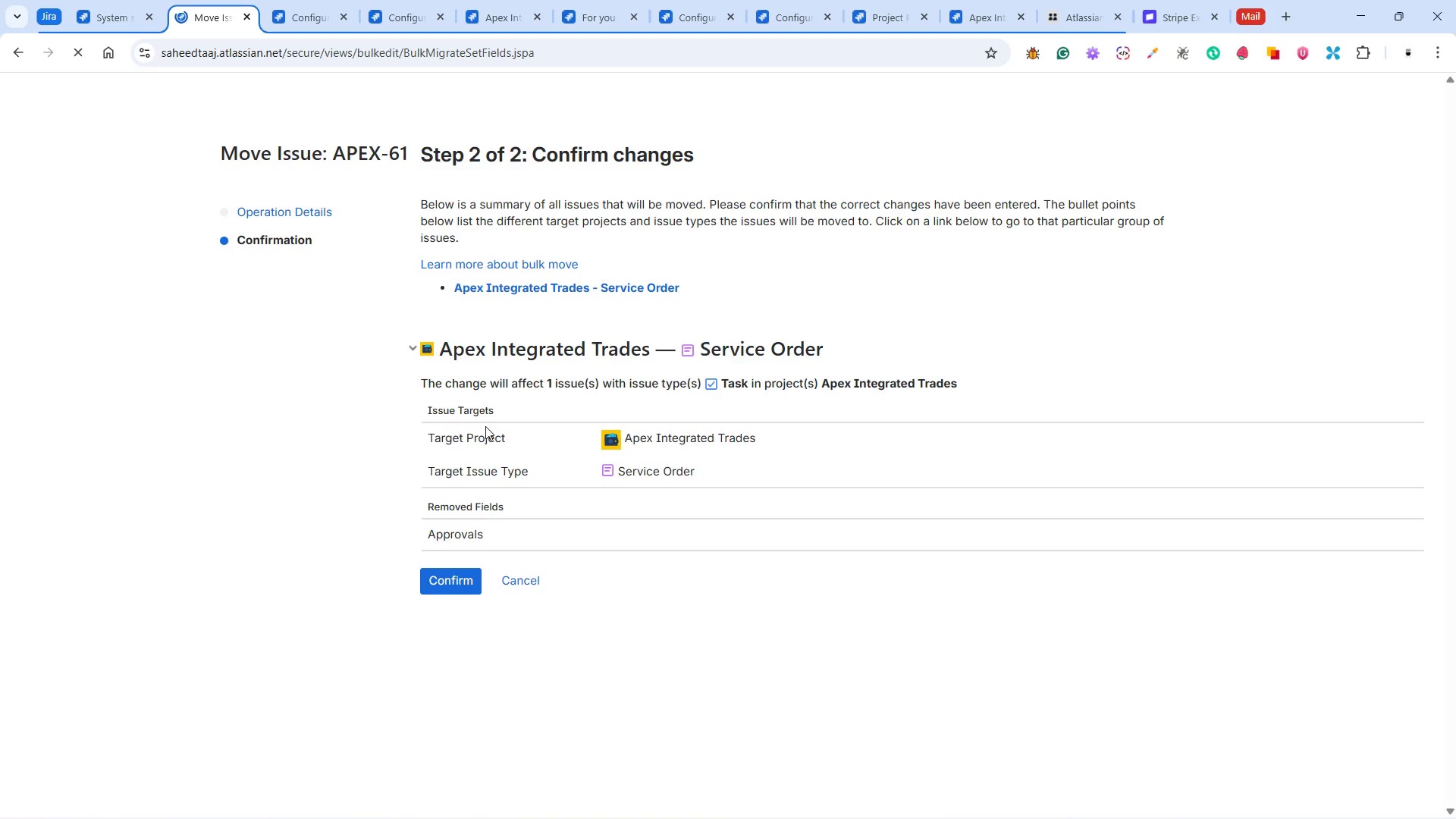 
left_click([450, 595])
 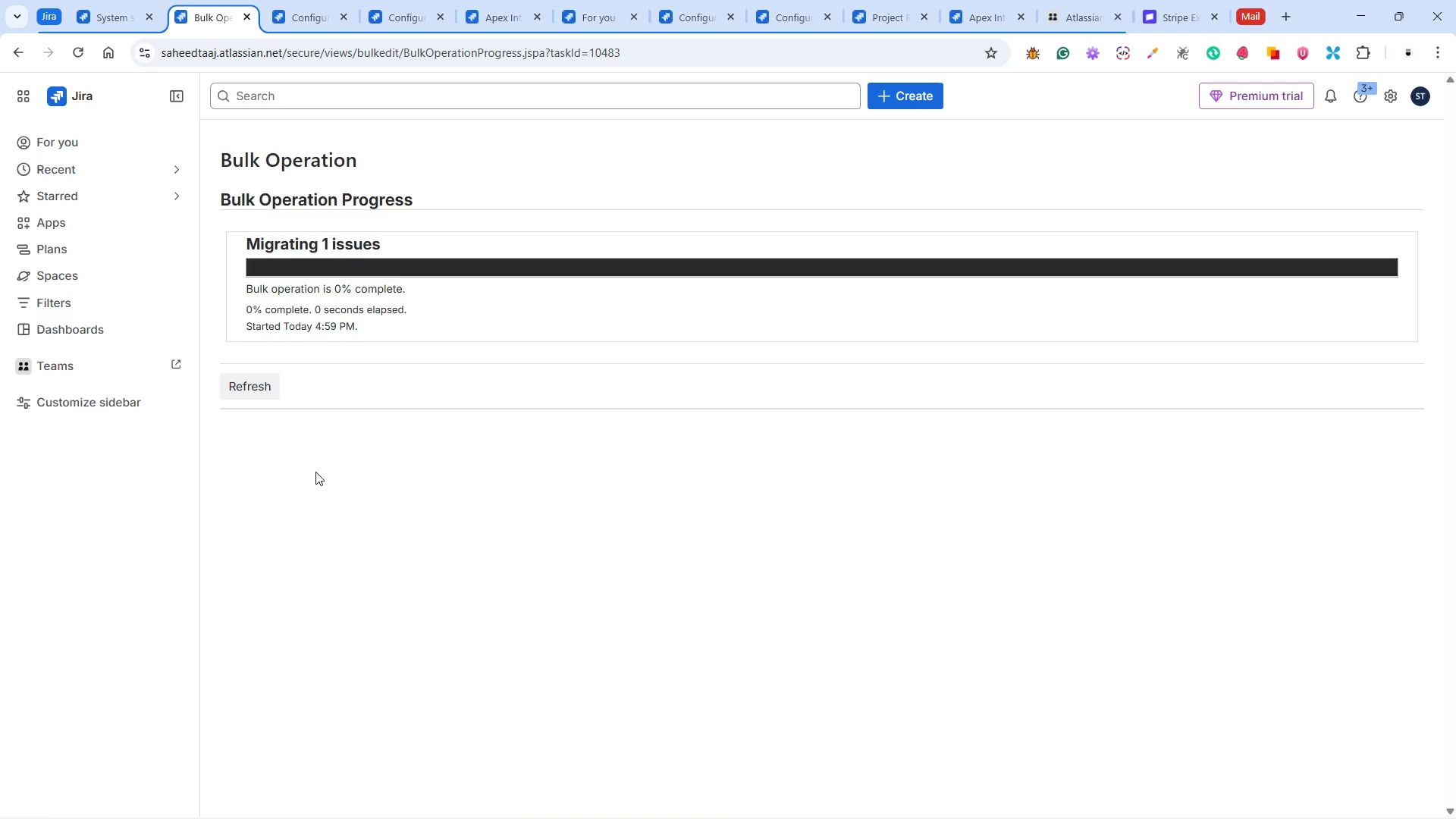 
wait(12.34)
 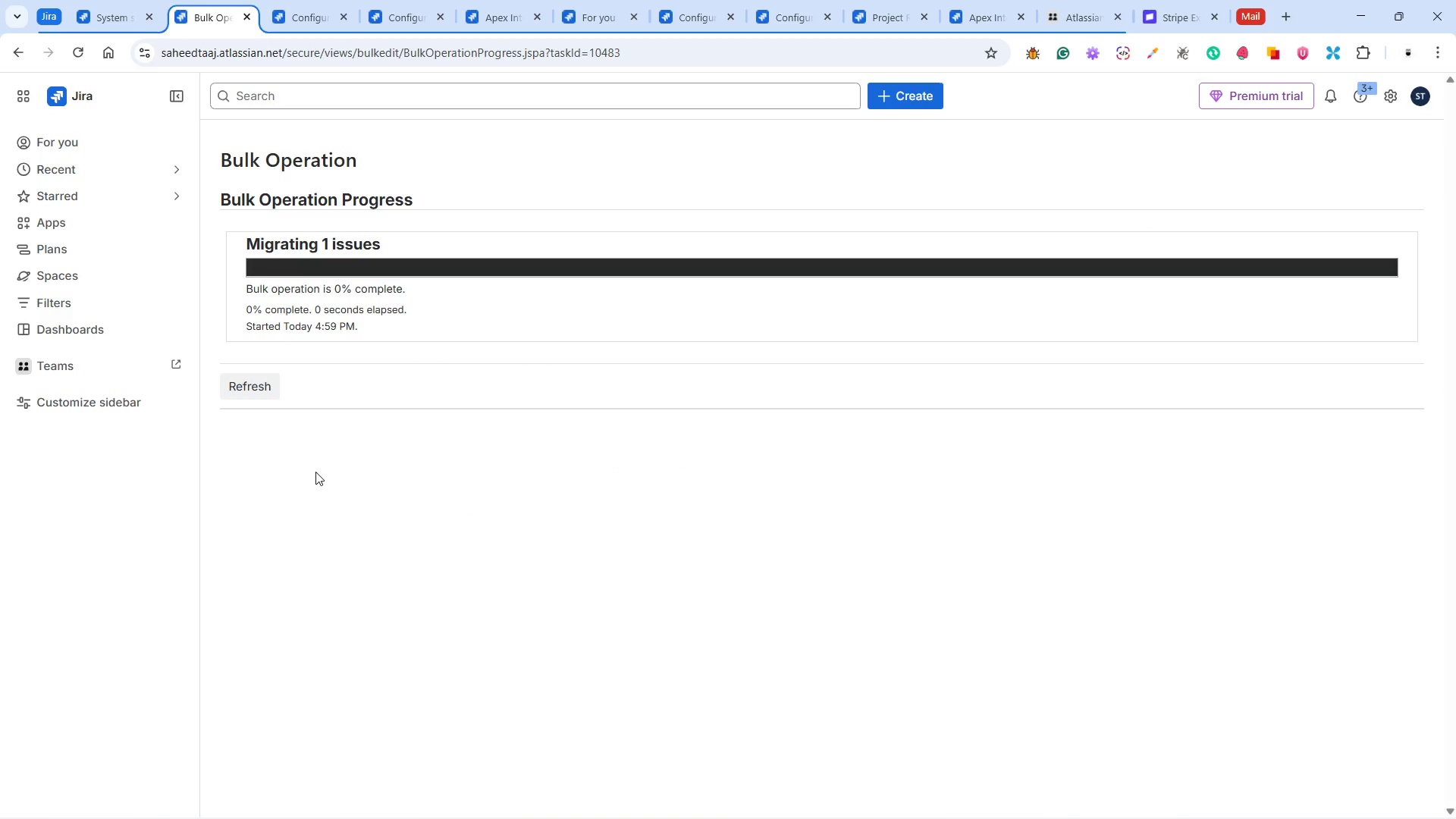 
left_click([252, 404])
 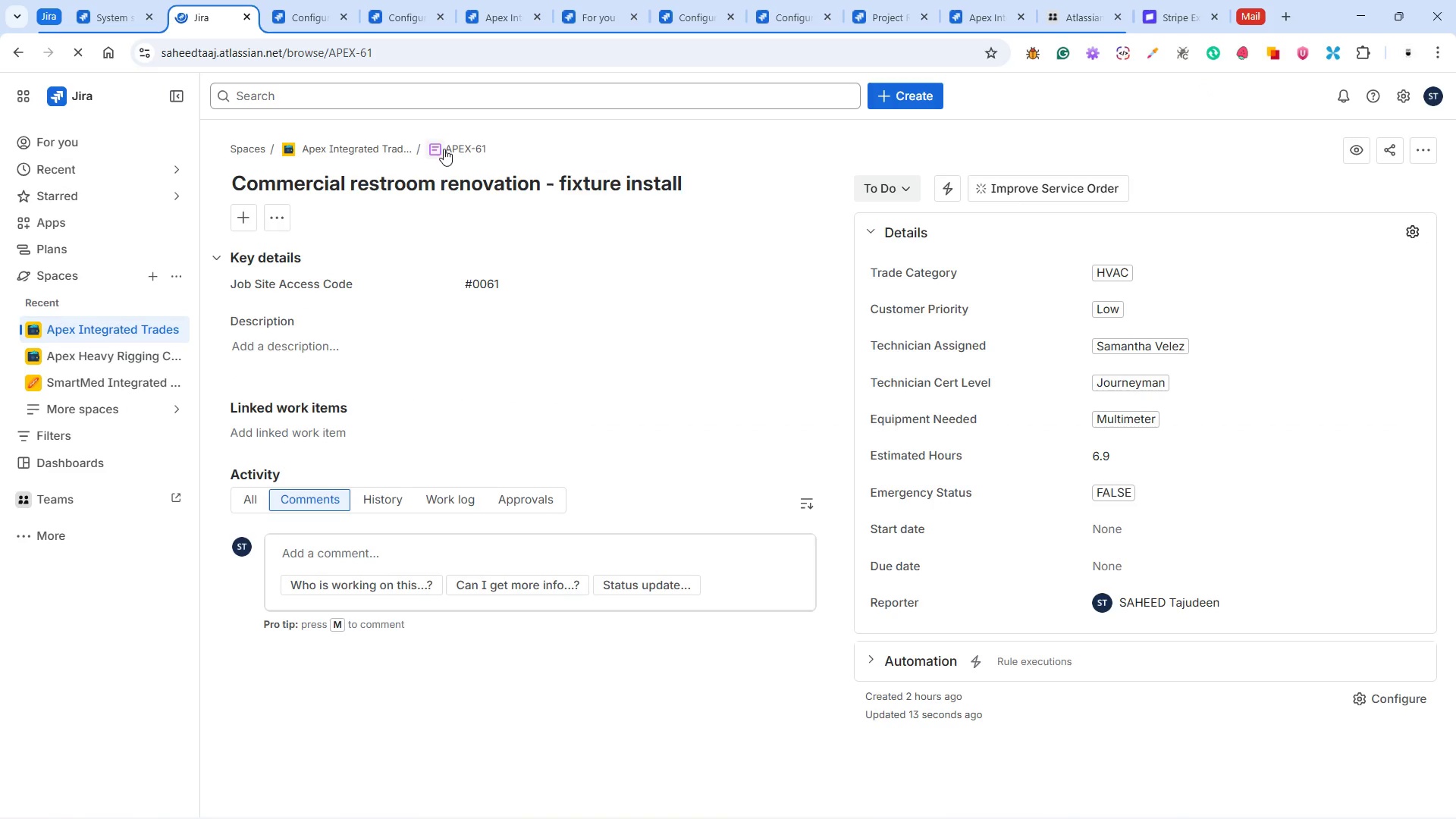 
wait(5.31)
 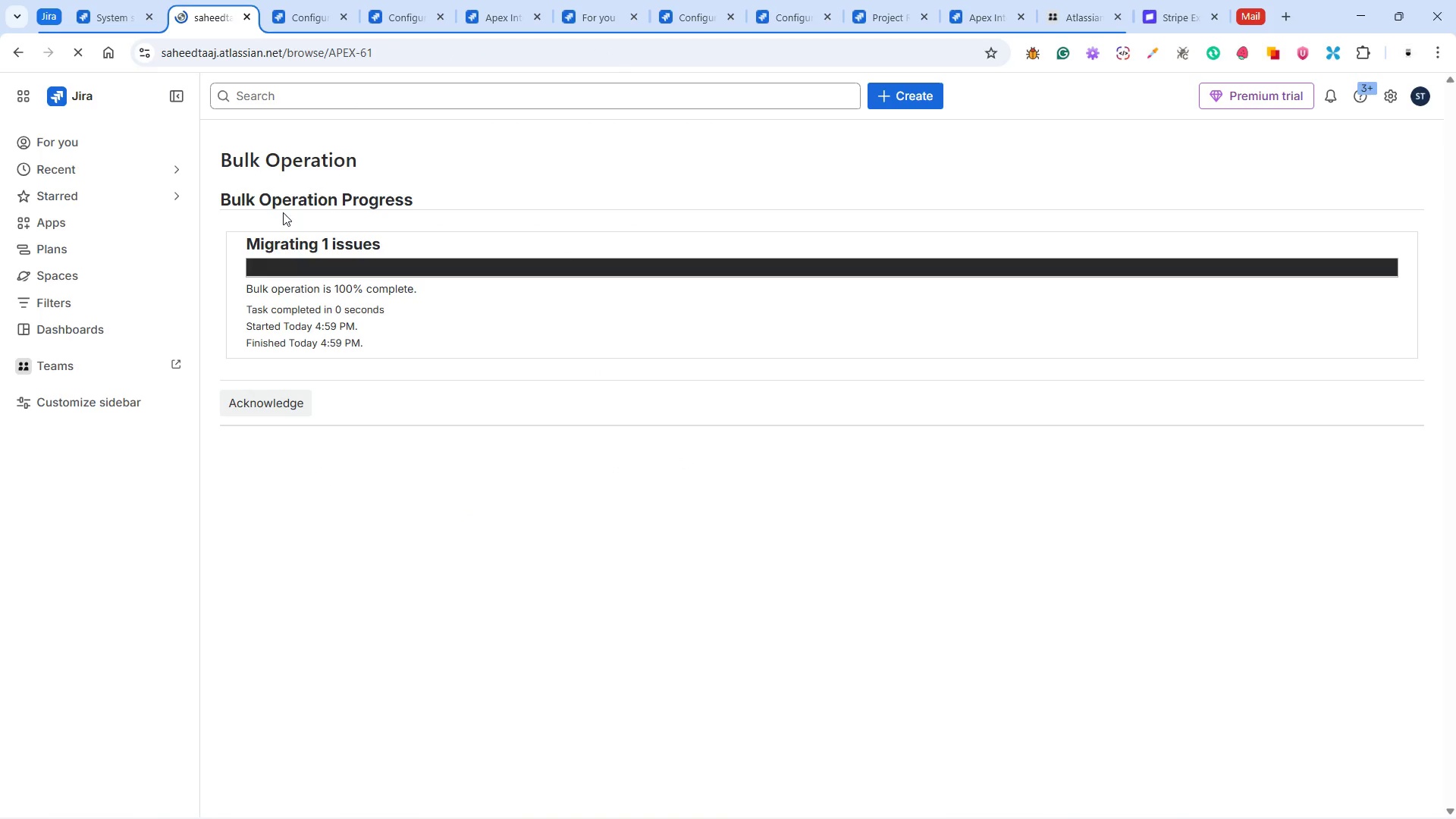 
double_click([408, 50])
 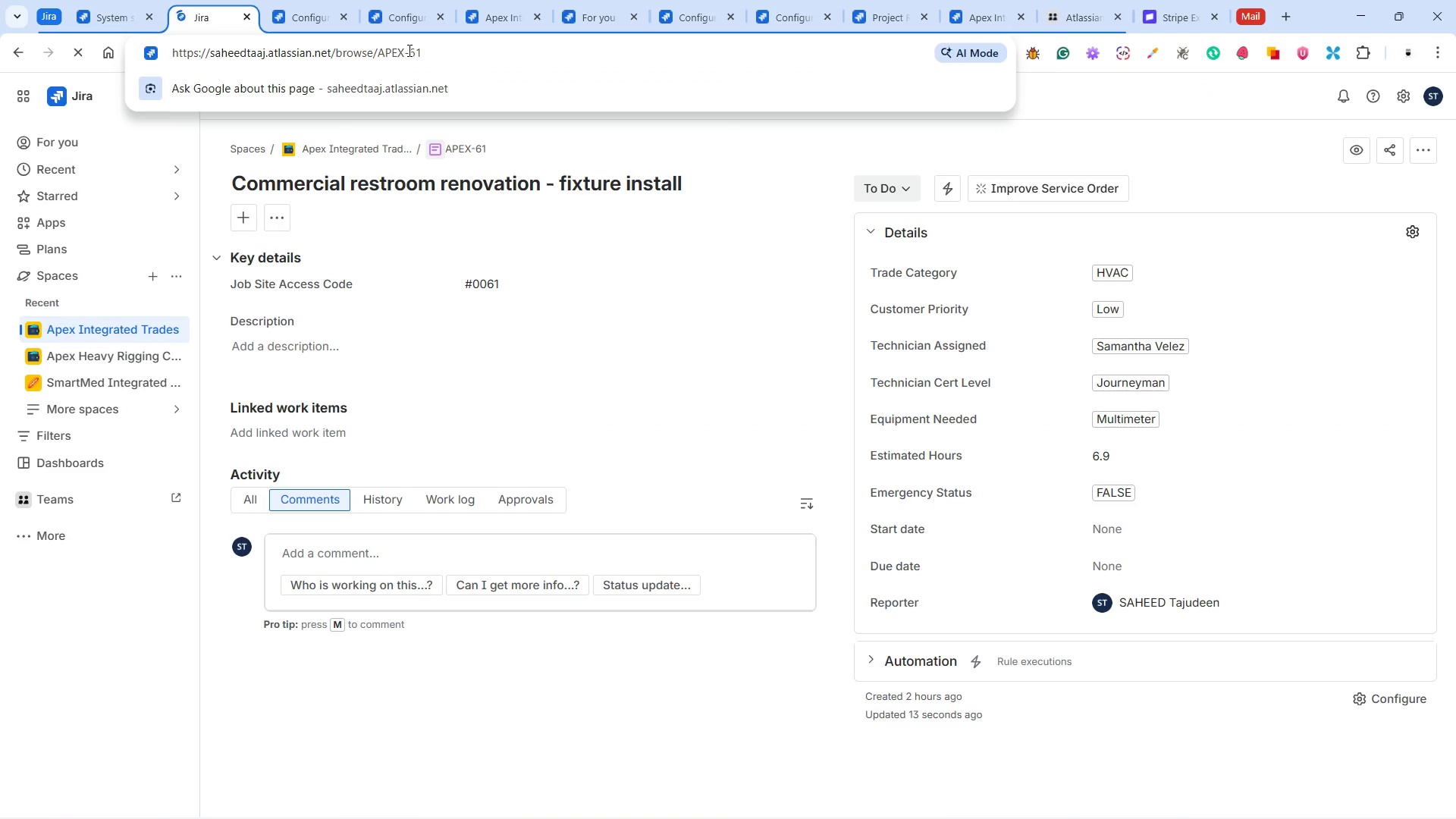 
key(Backspace)
 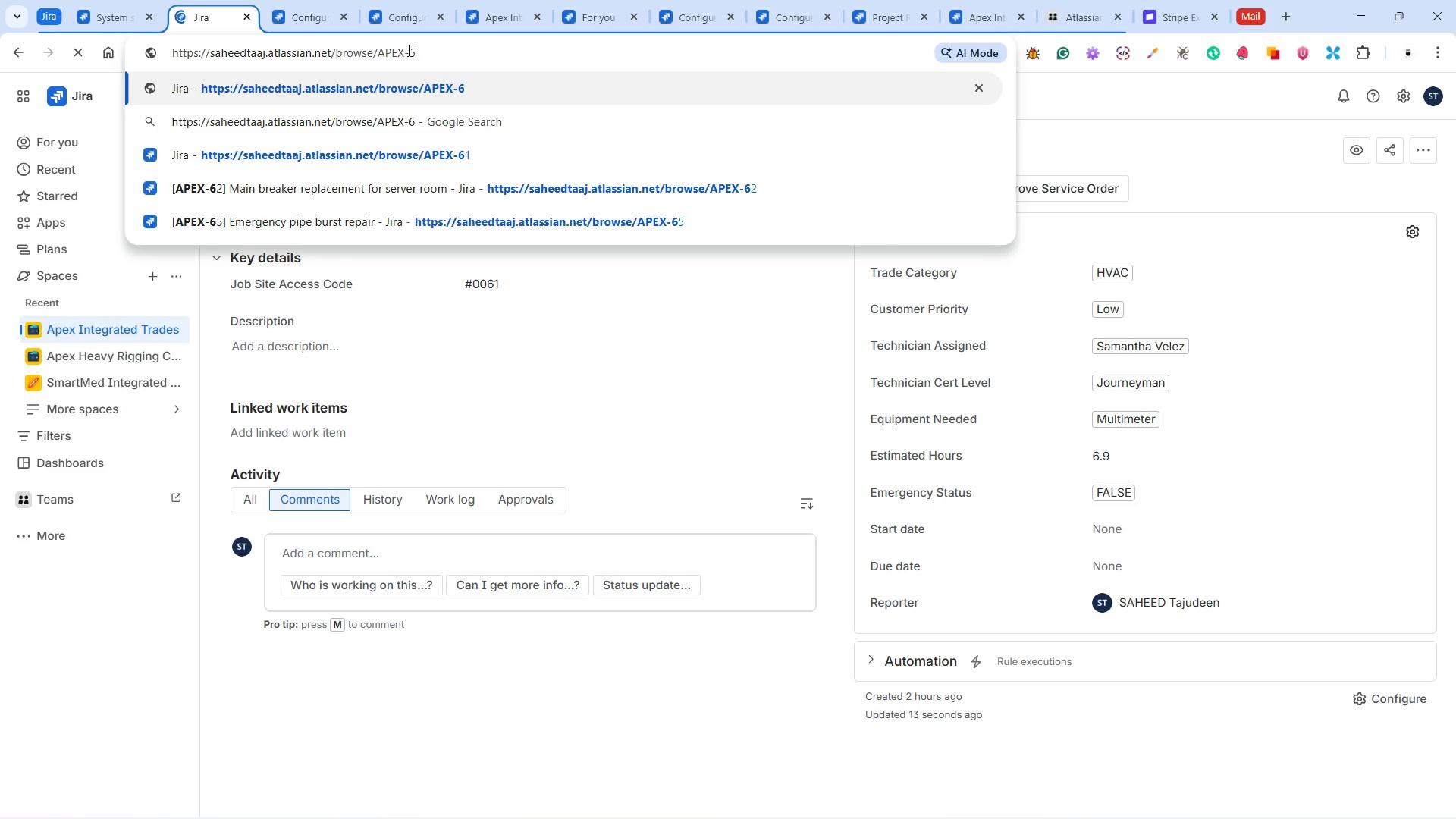 
key(0)
 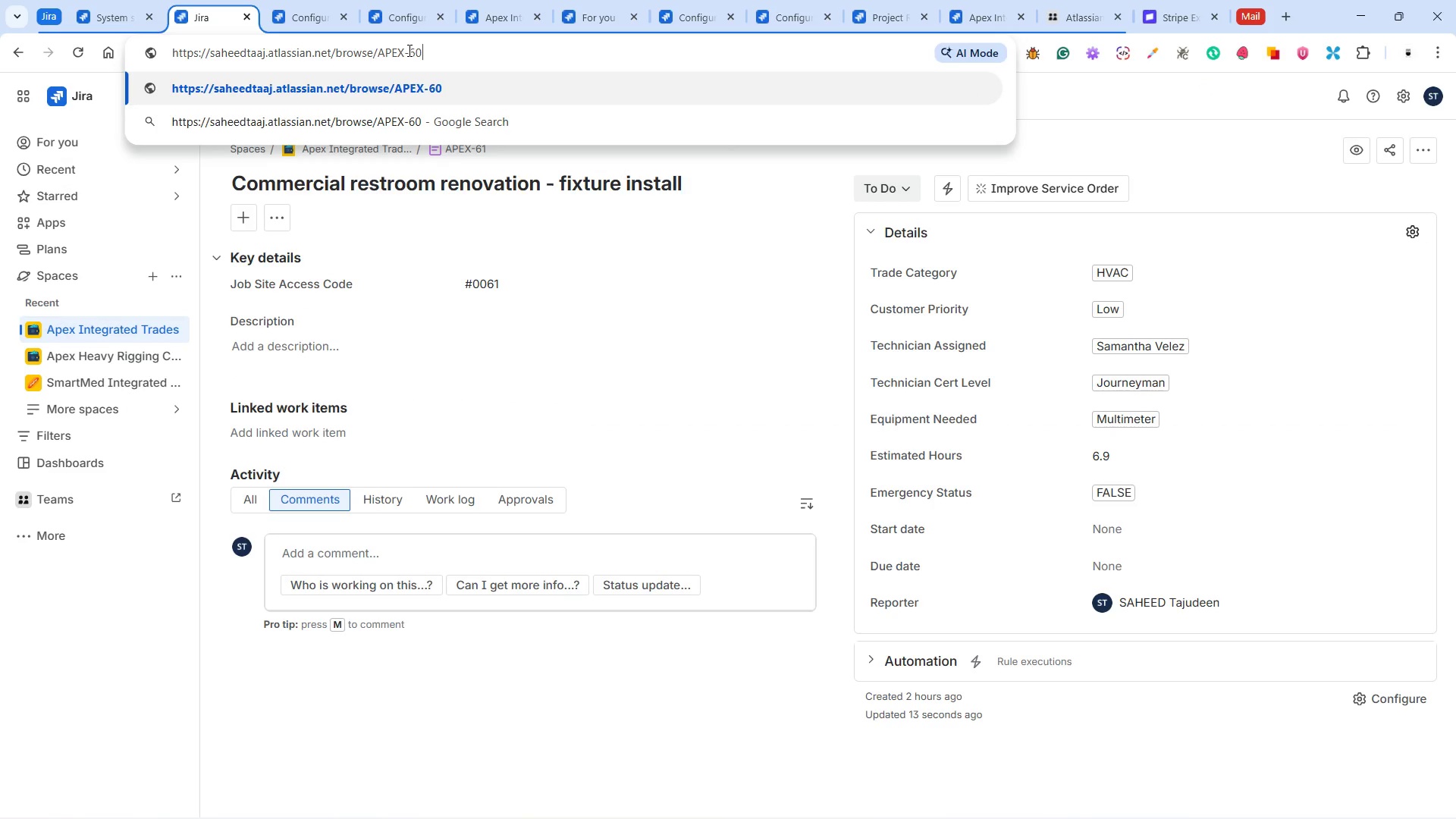 
key(Enter)
 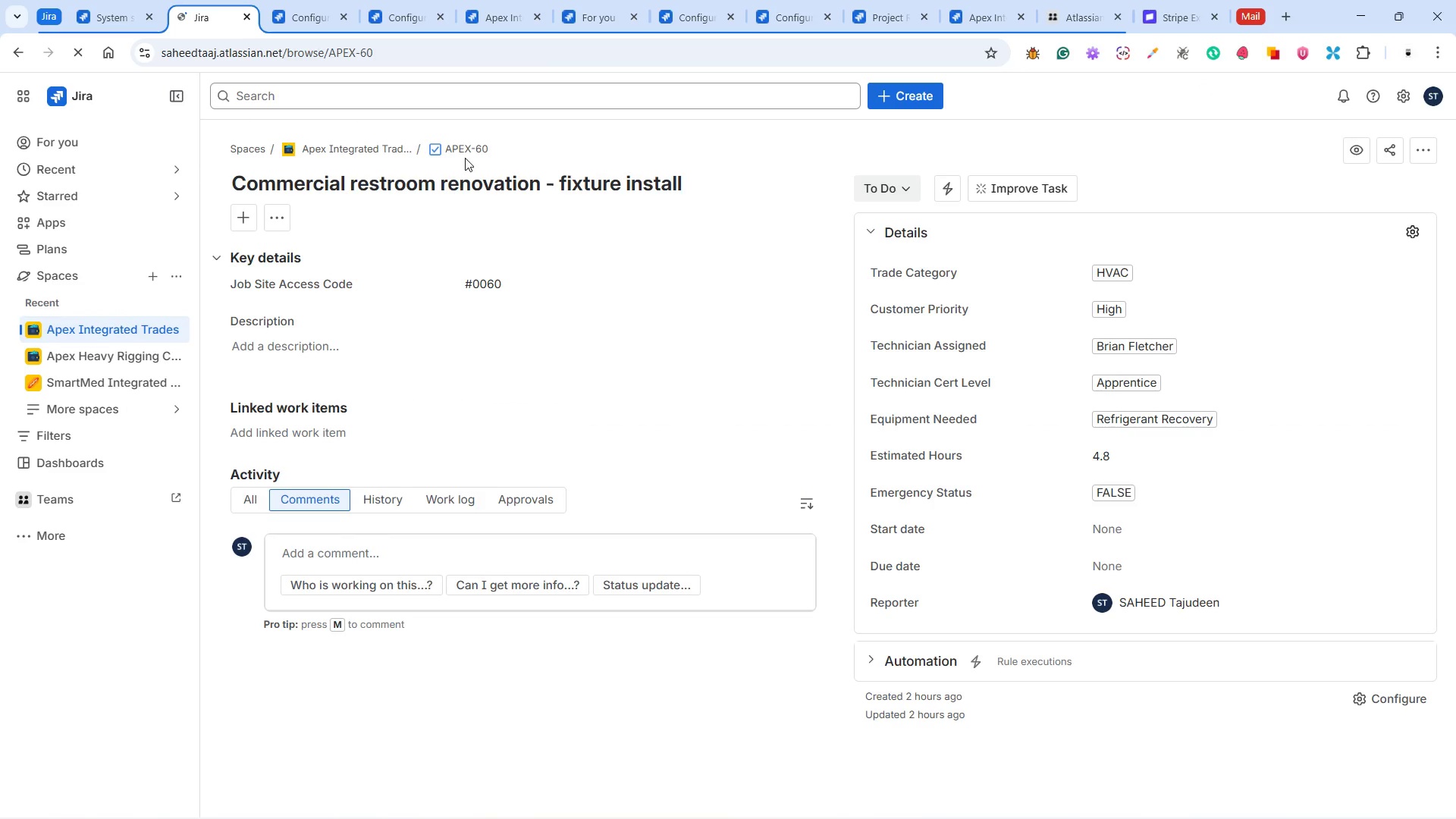 
left_click([433, 148])
 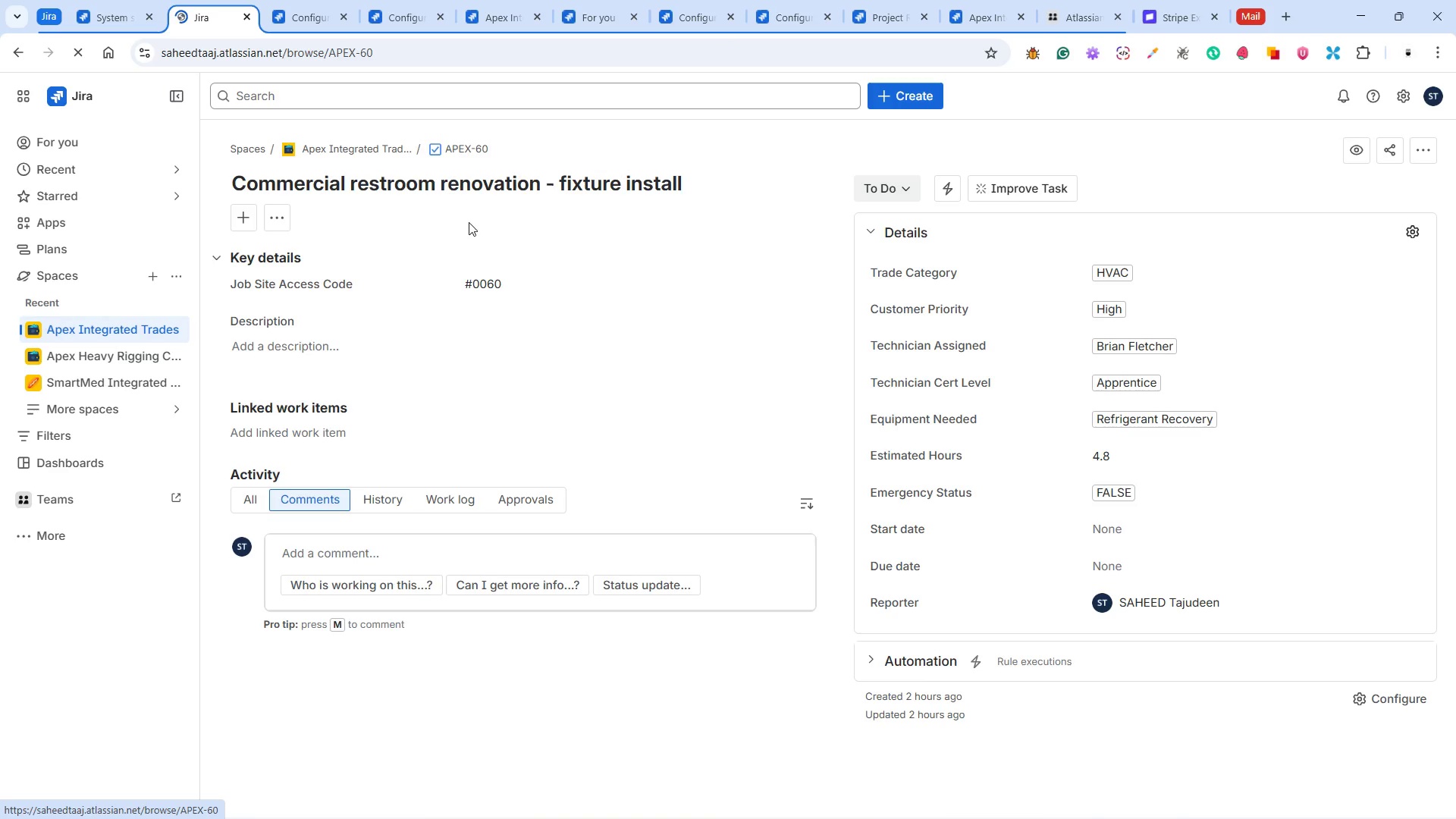 
left_click([434, 152])
 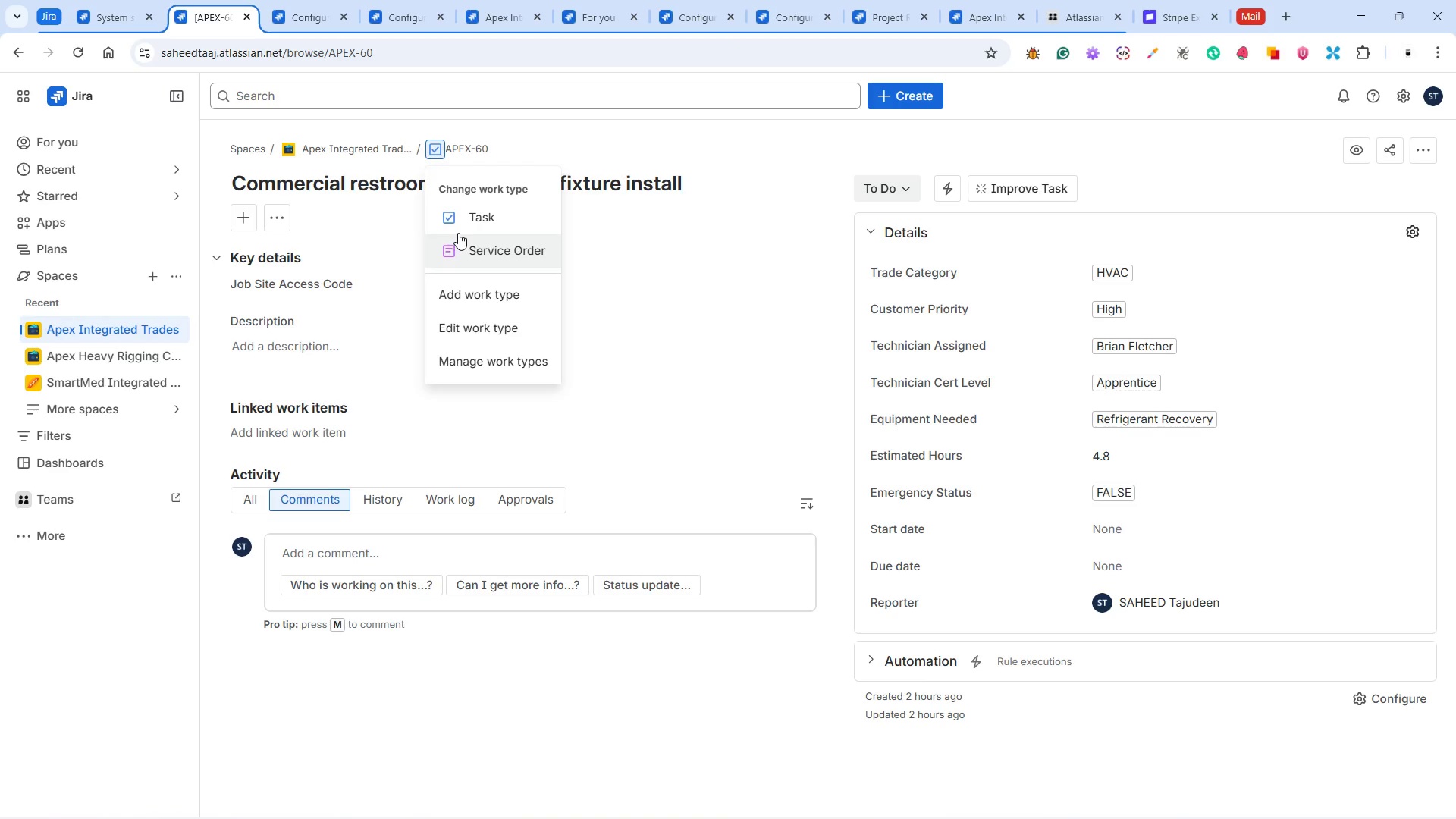 
left_click([465, 250])
 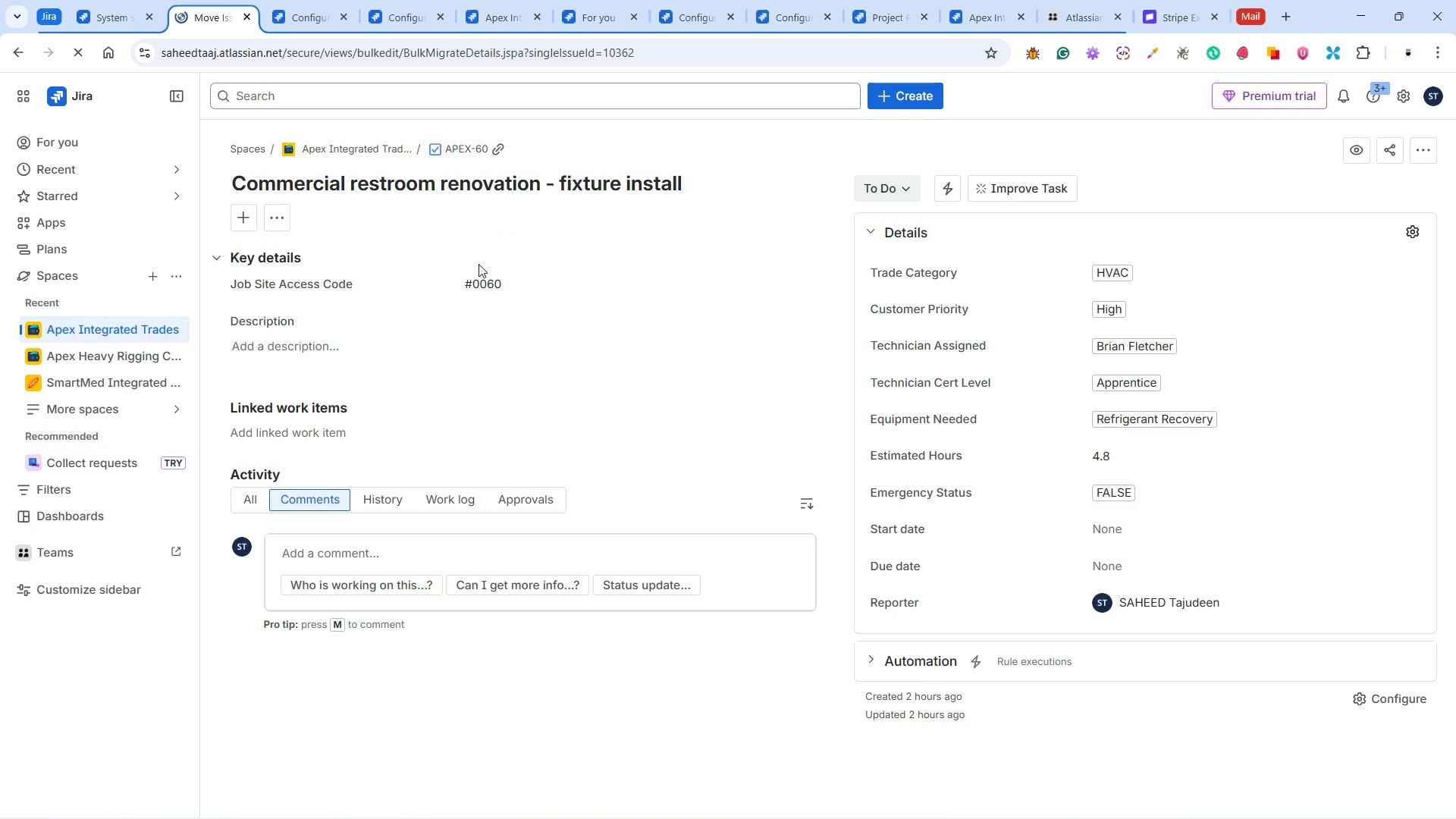 
wait(7.51)
 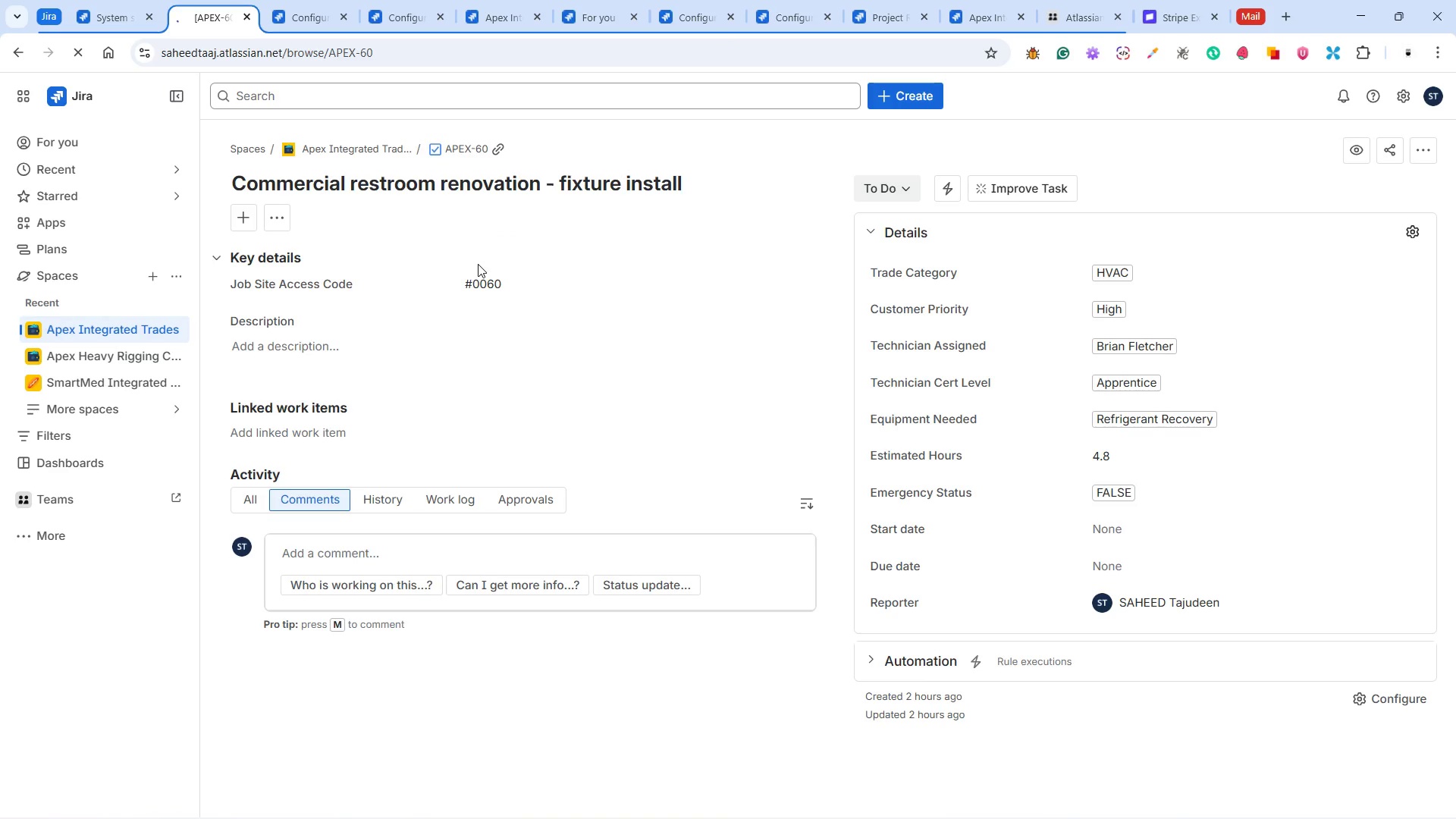 
left_click([698, 395])
 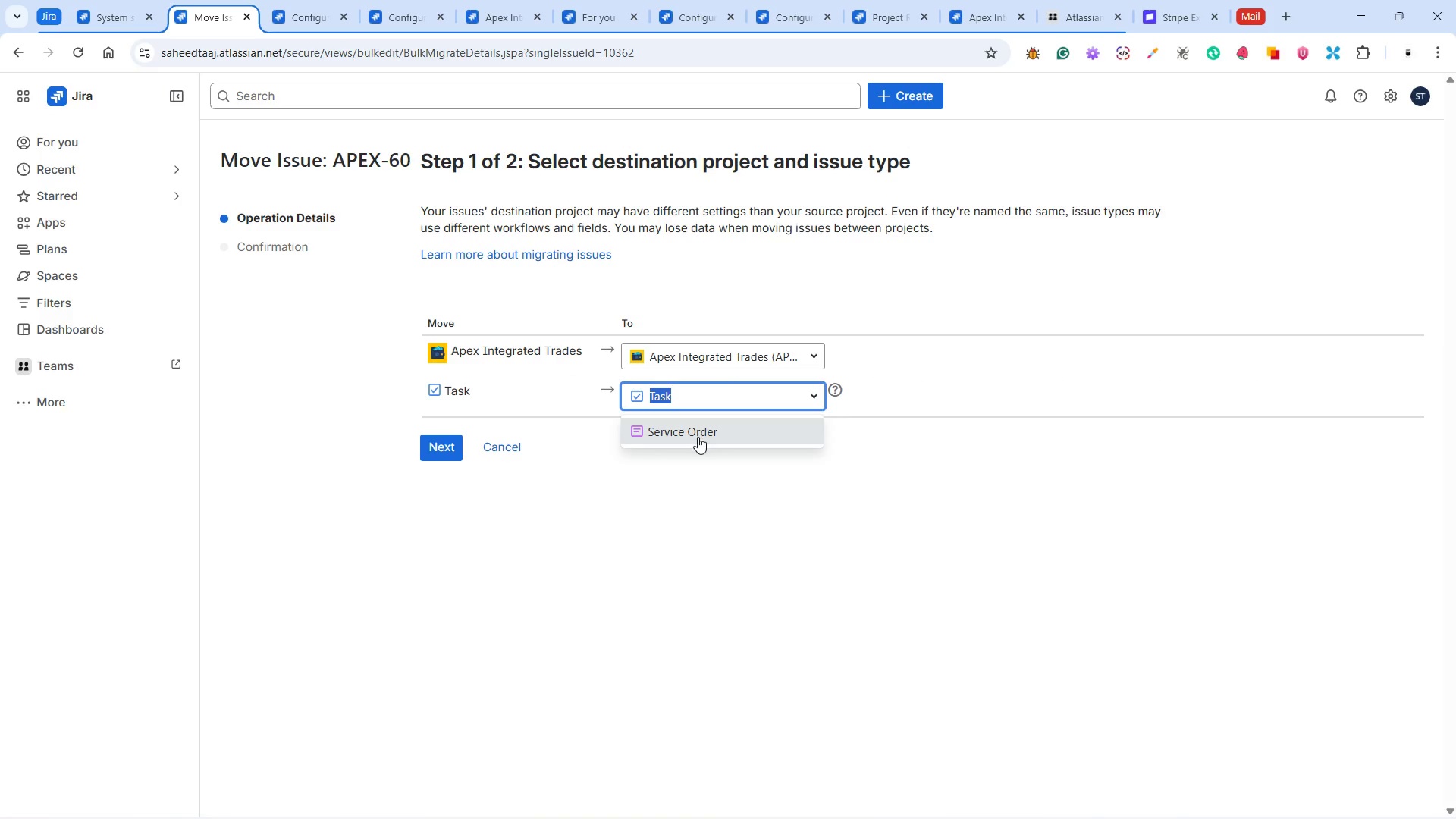 
left_click([698, 437])
 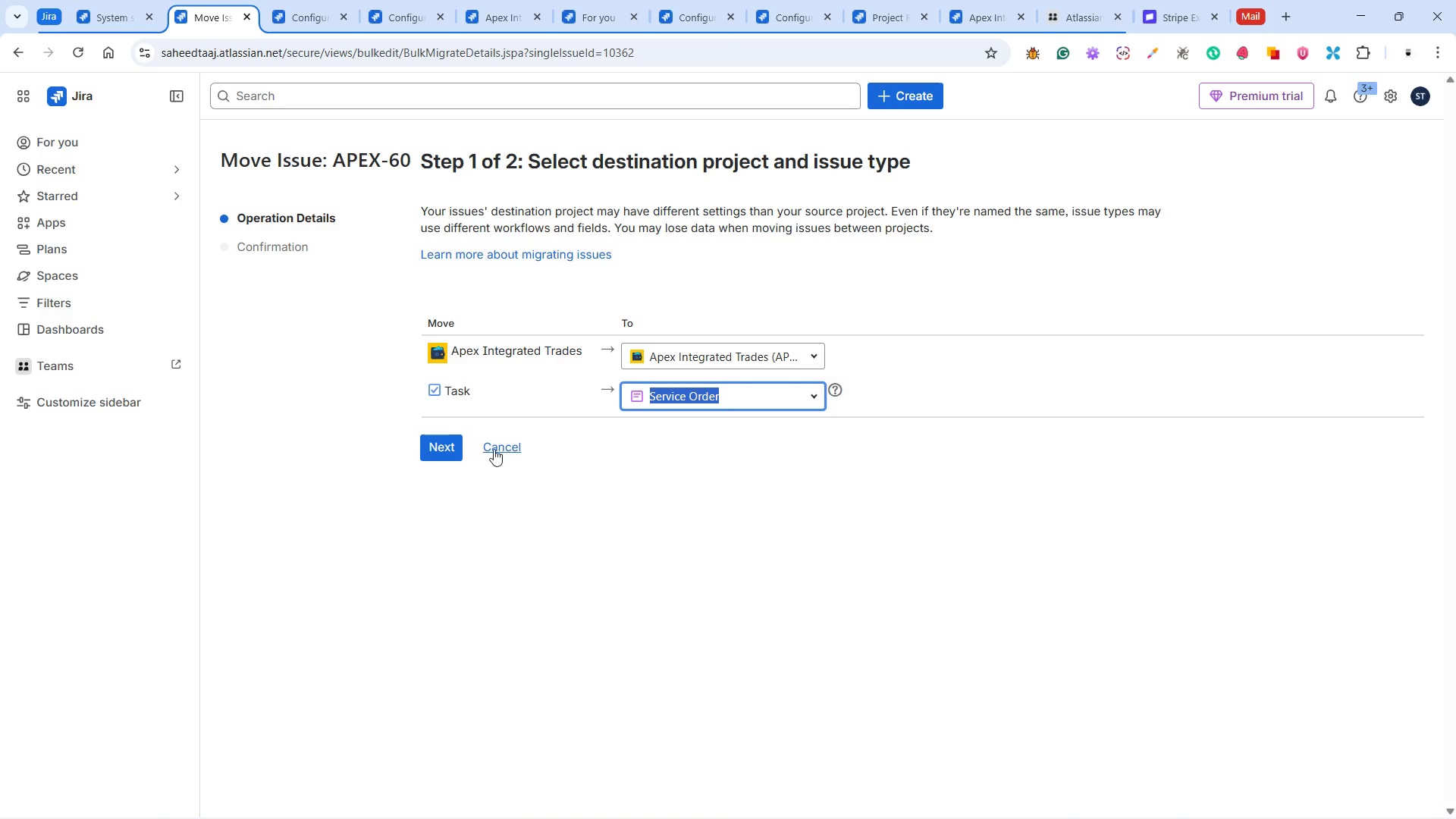 
left_click([437, 447])
 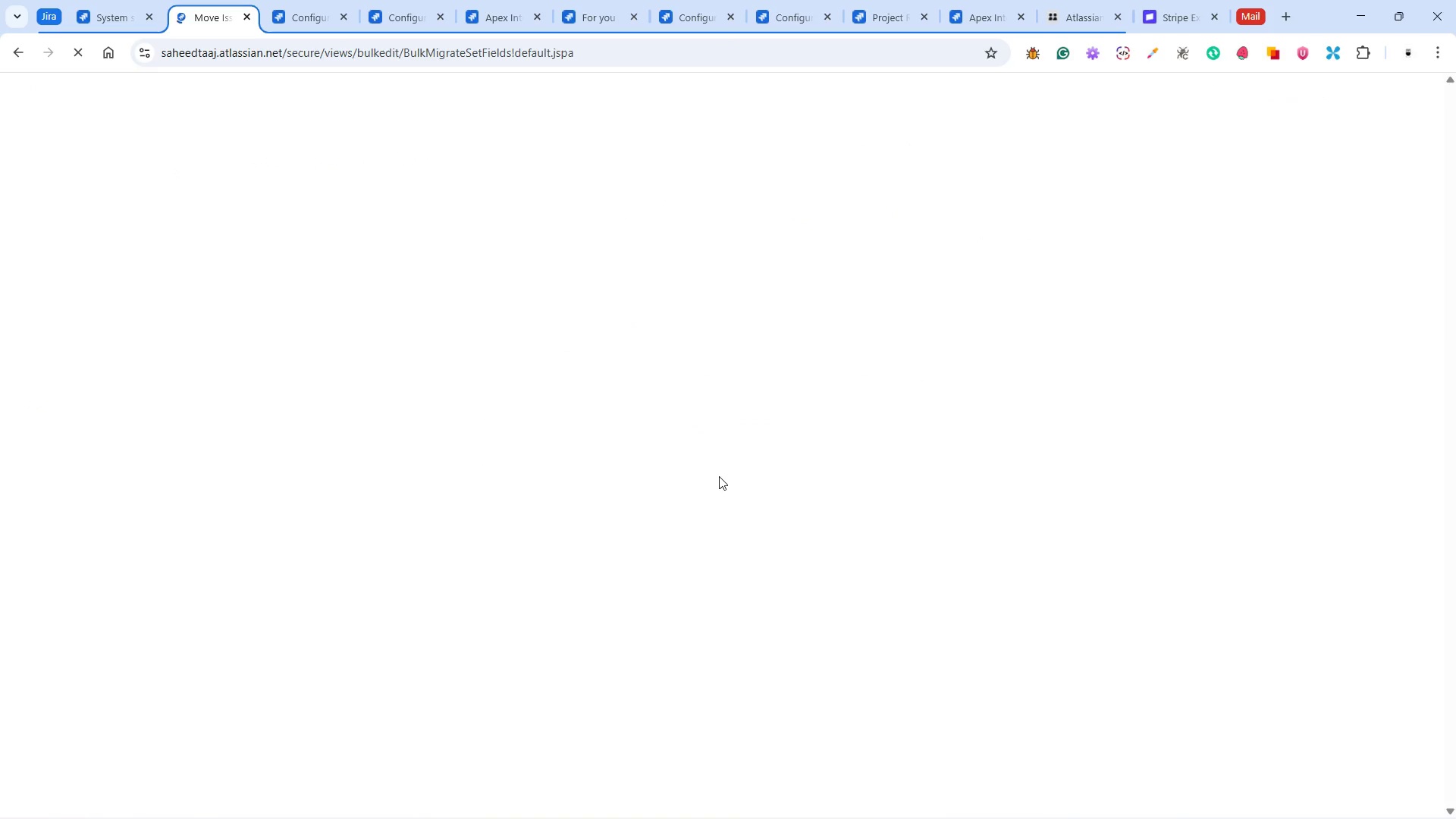 
wait(5.08)
 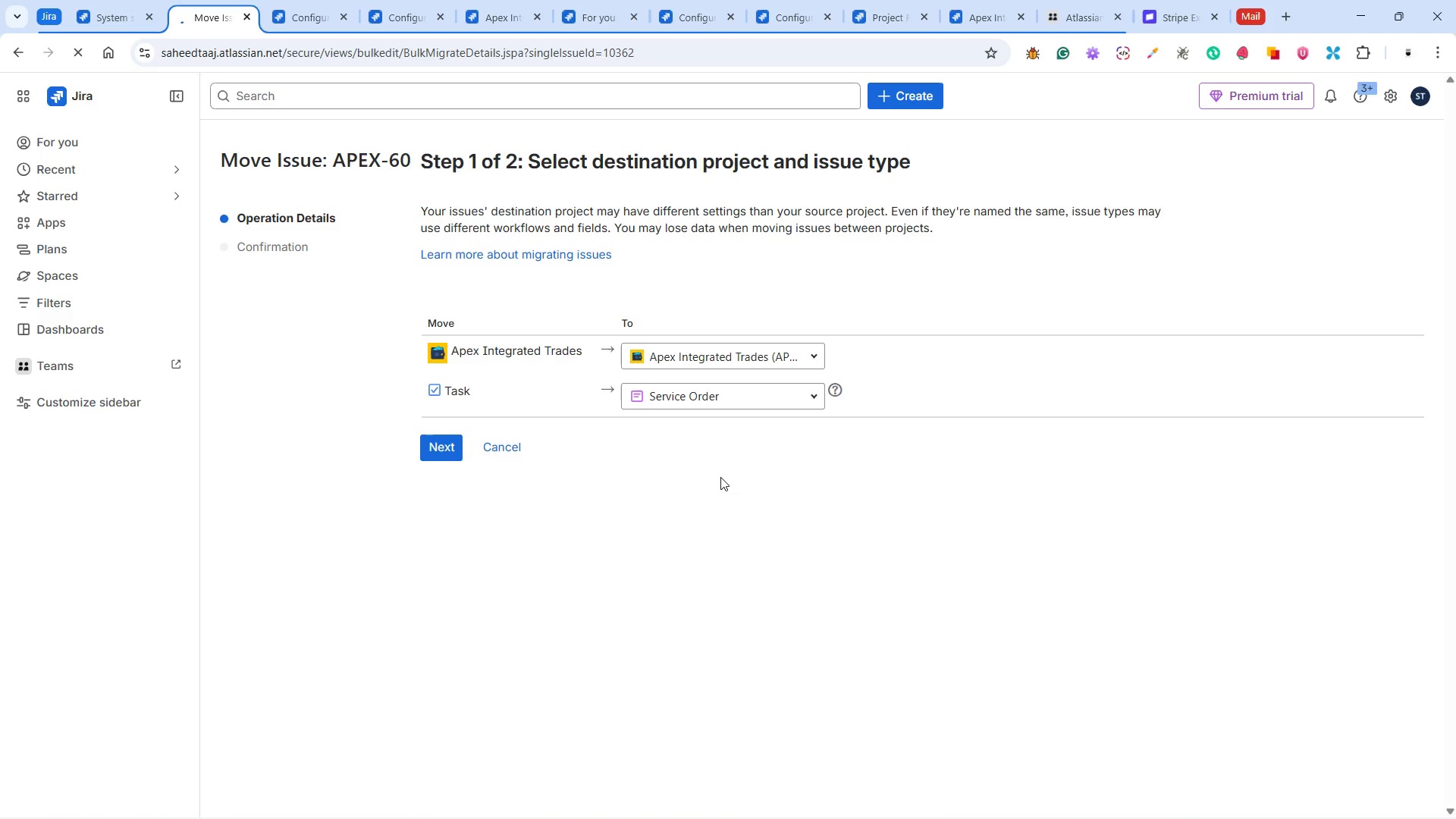 
left_click([453, 440])
 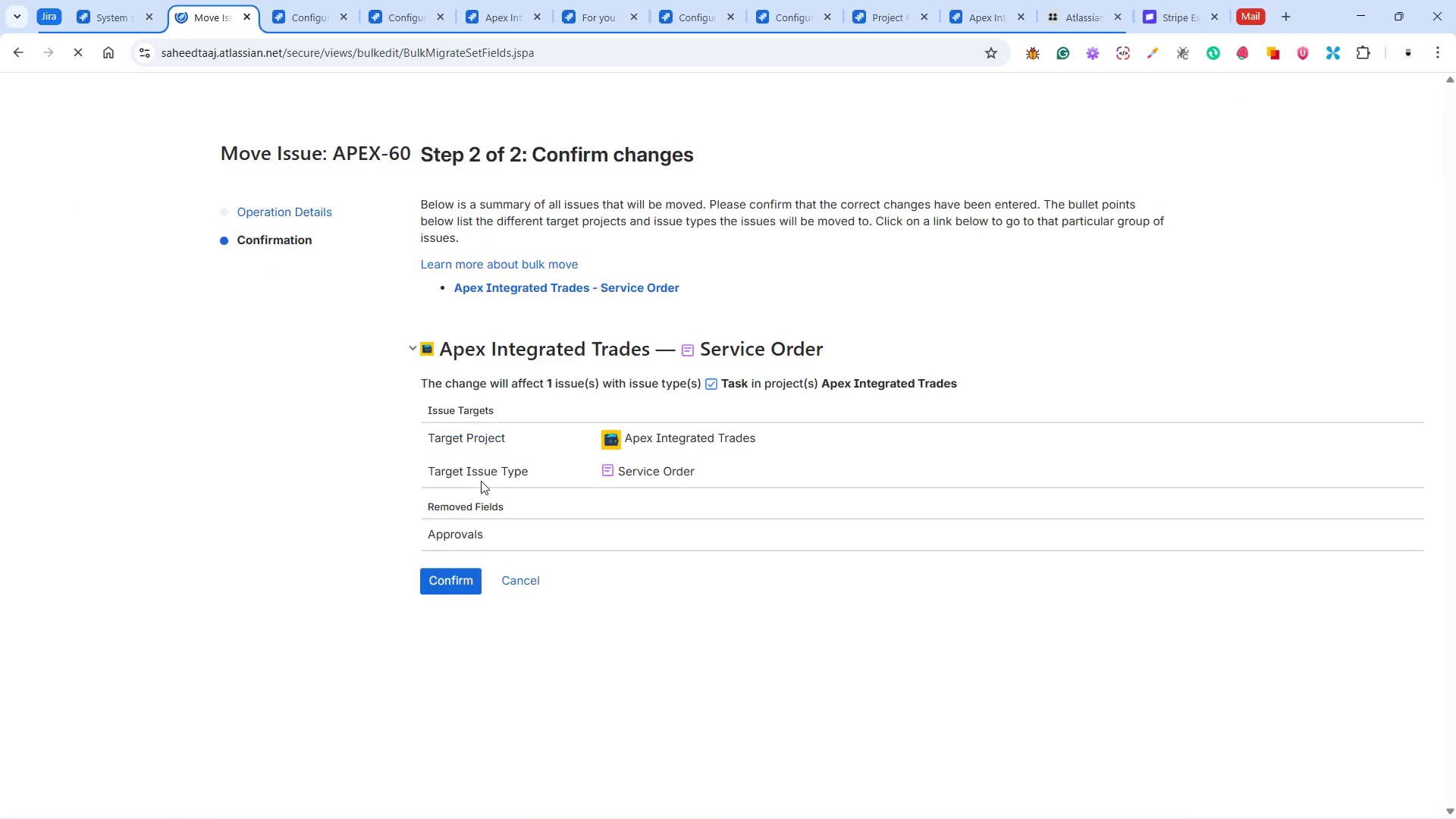 
left_click([453, 578])
 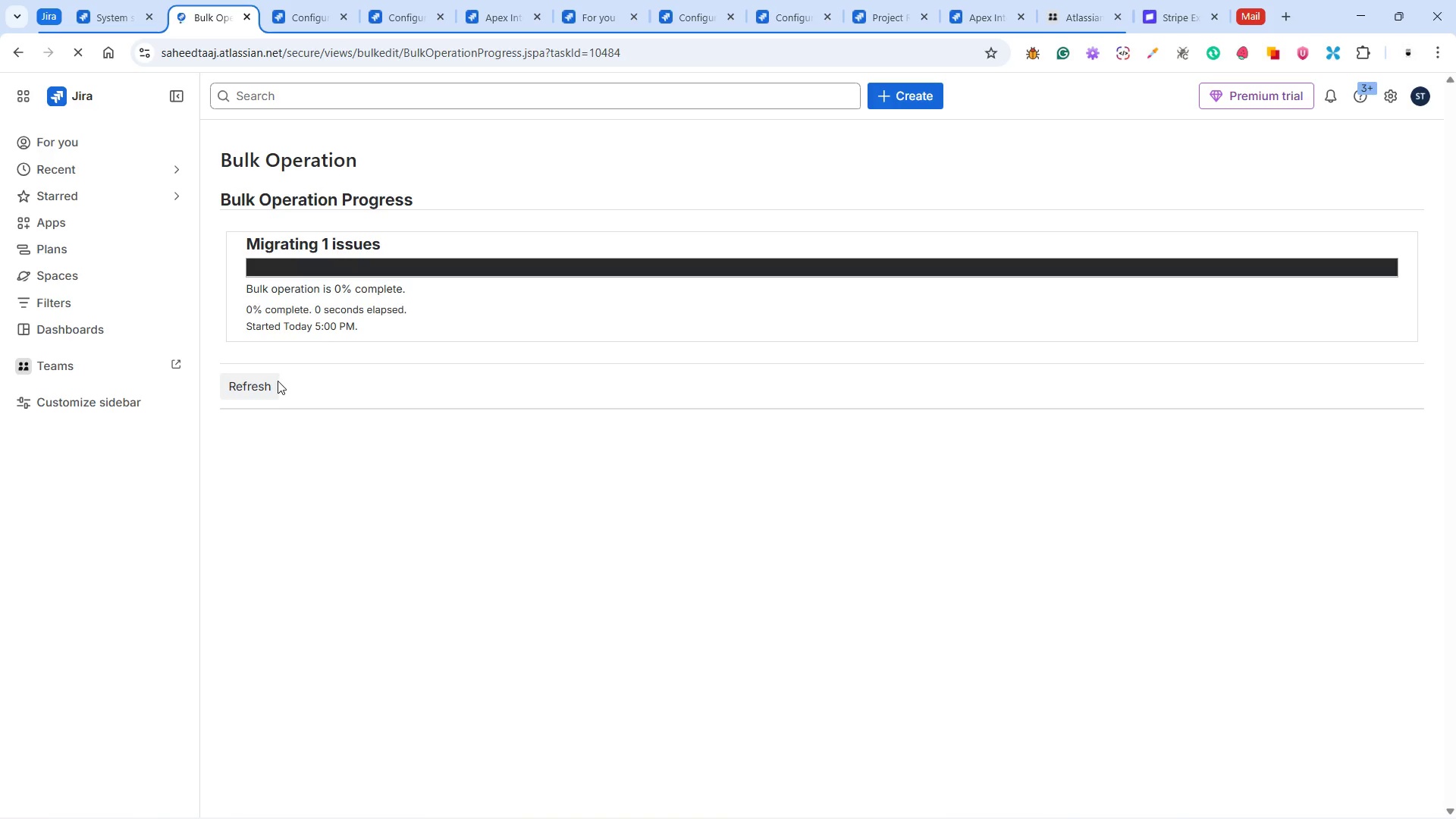 
wait(15.19)
 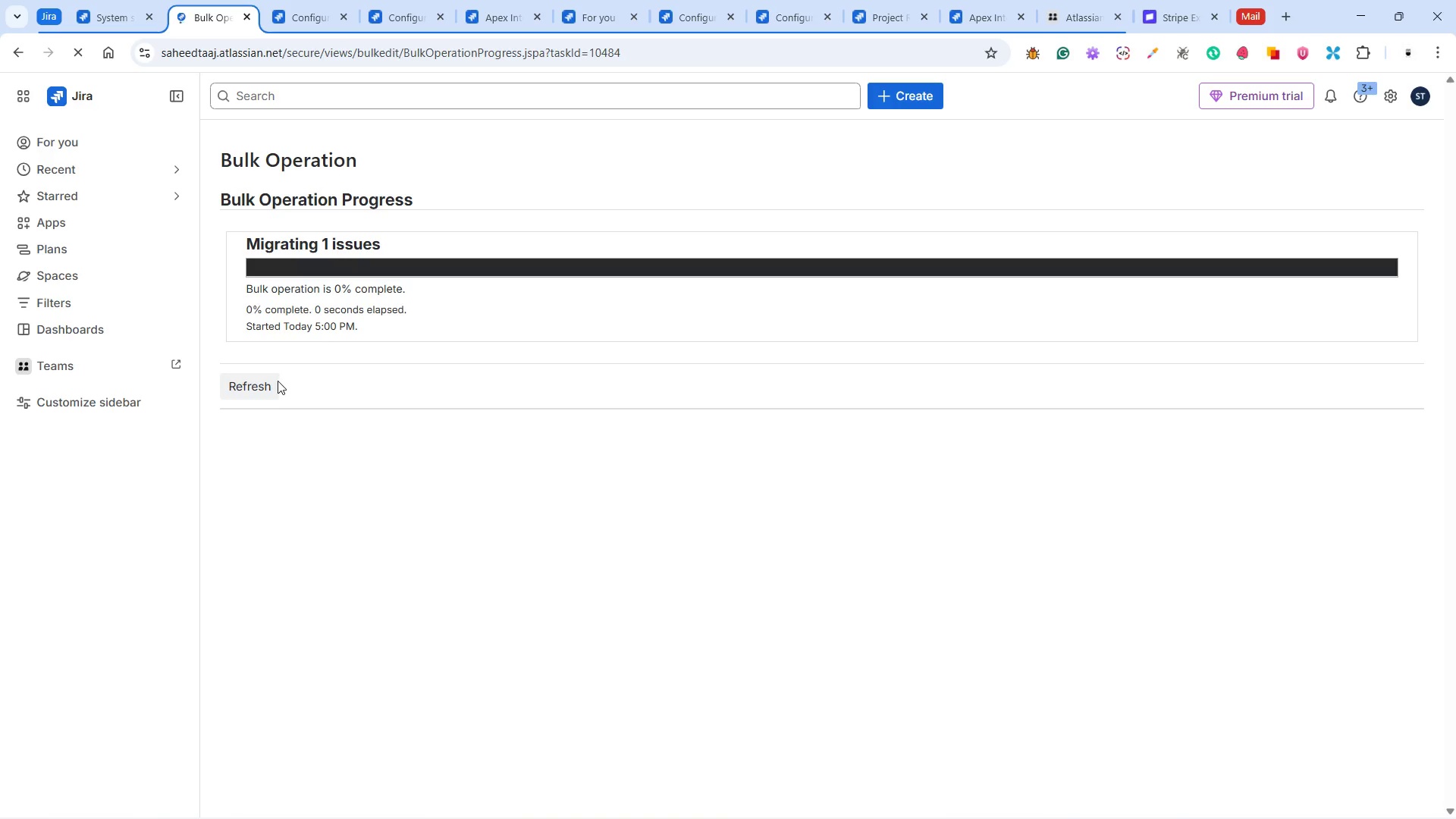 
left_click([262, 404])
 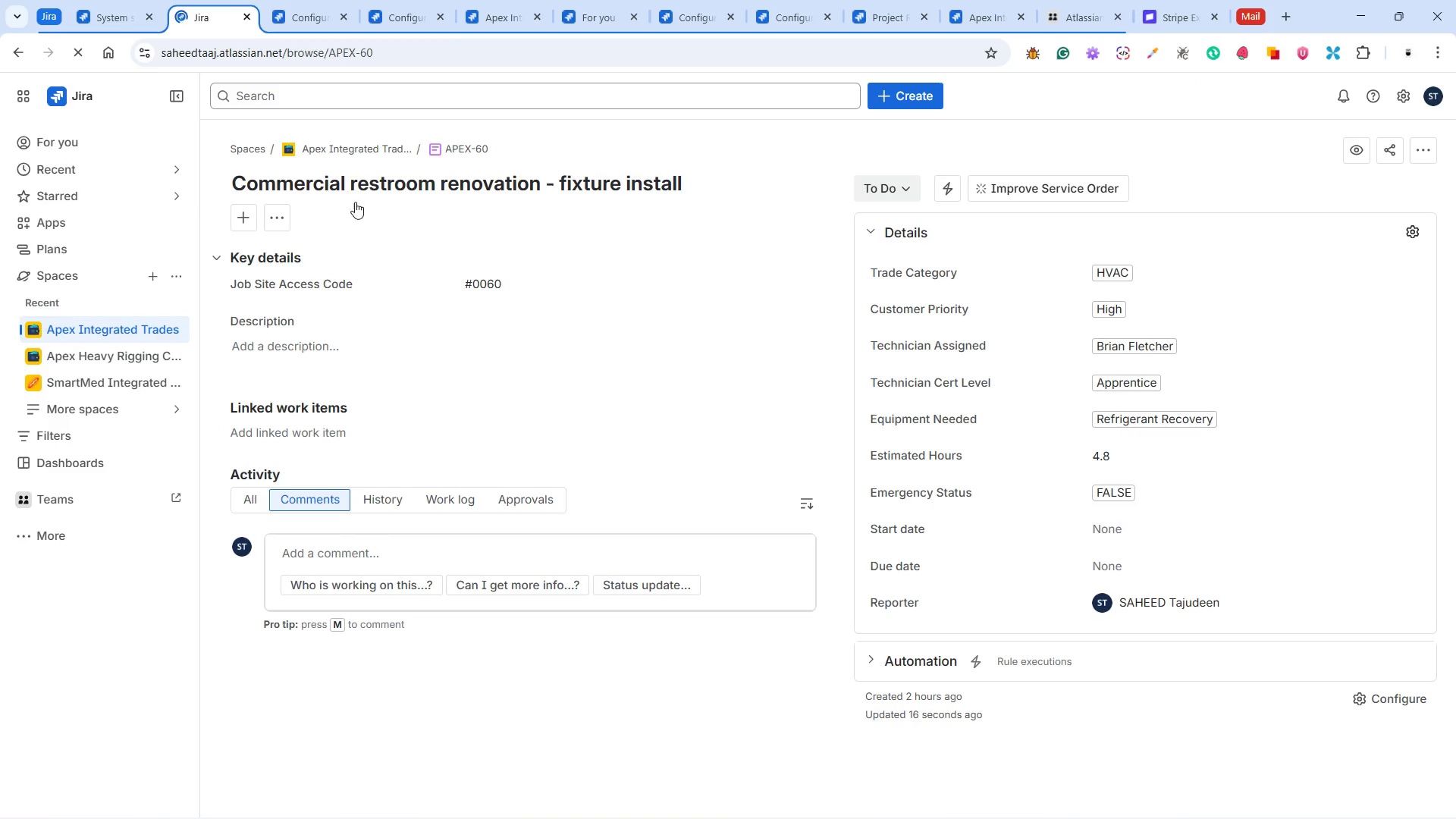 
left_click([401, 56])
 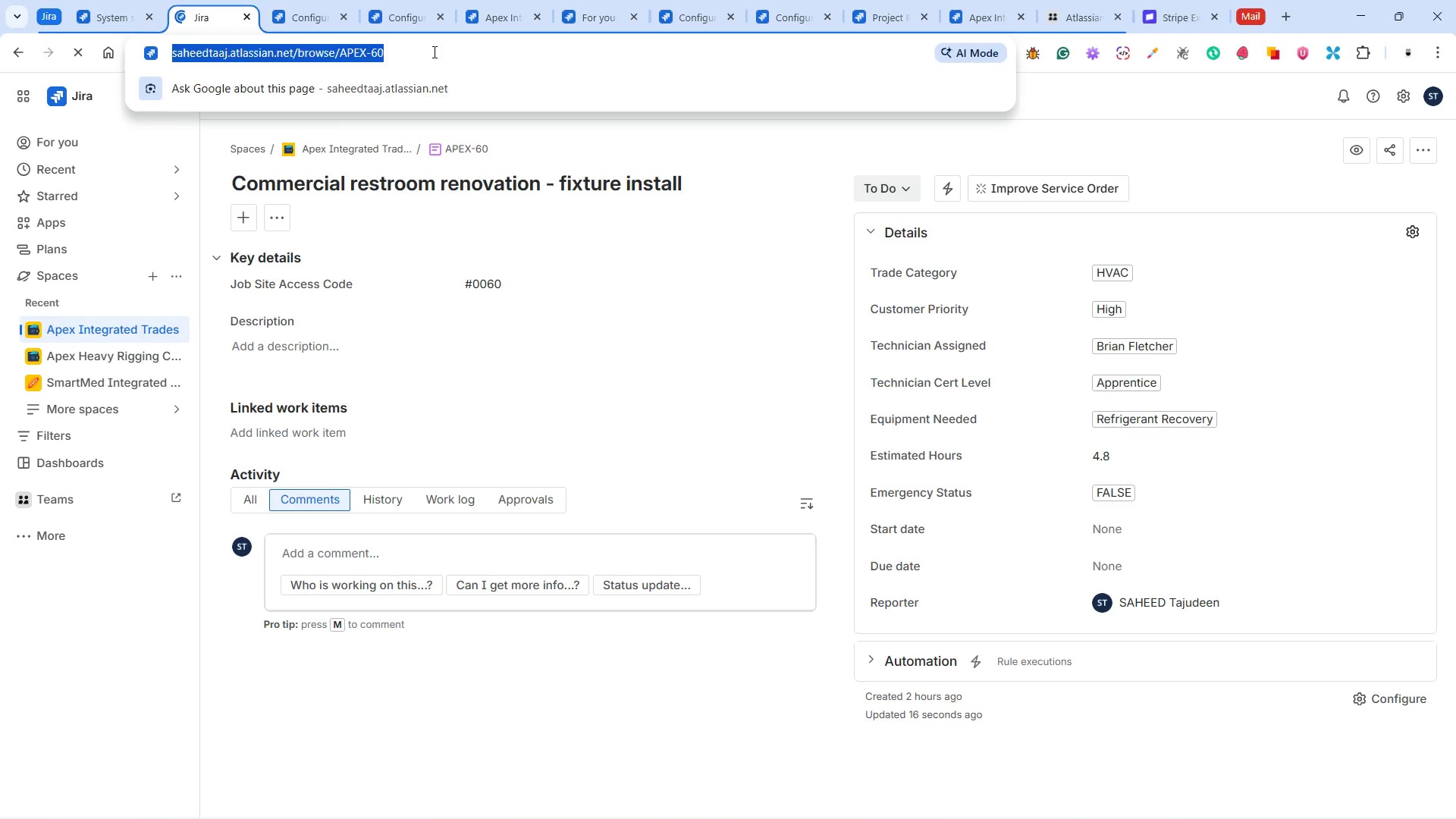 
left_click([438, 49])
 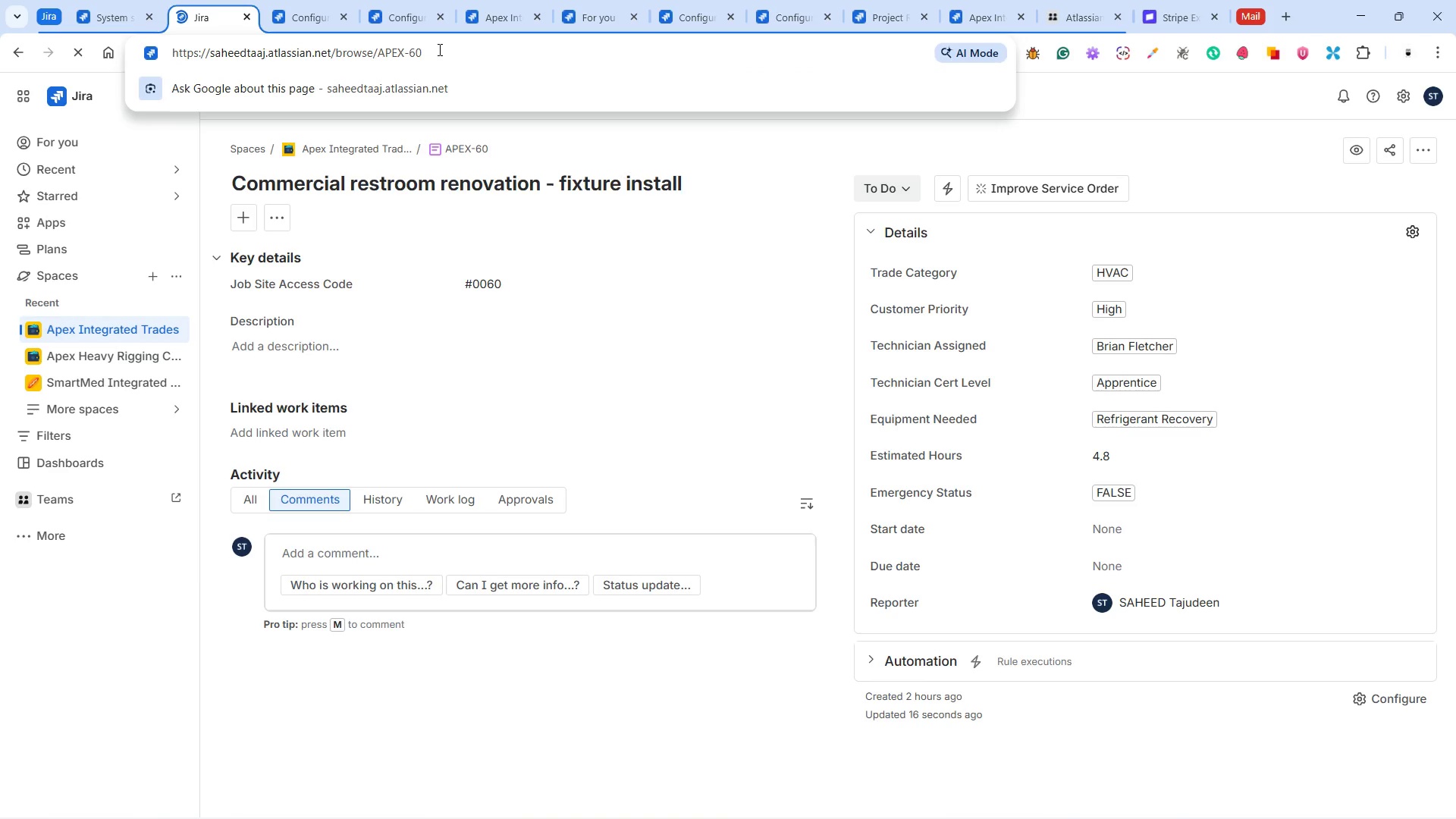 
key(Backspace)
key(Backspace)
type(59)
 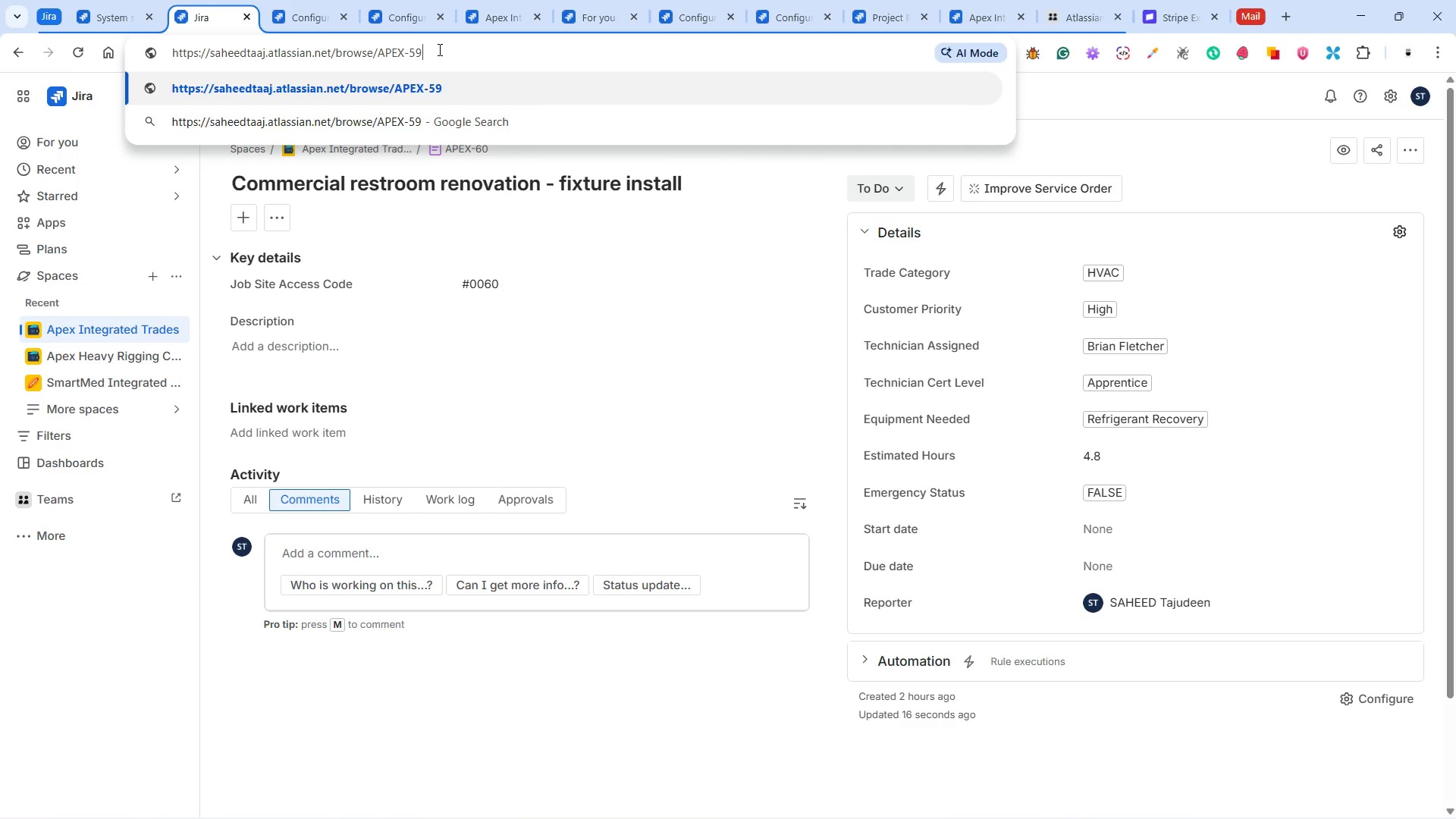 
key(Enter)
 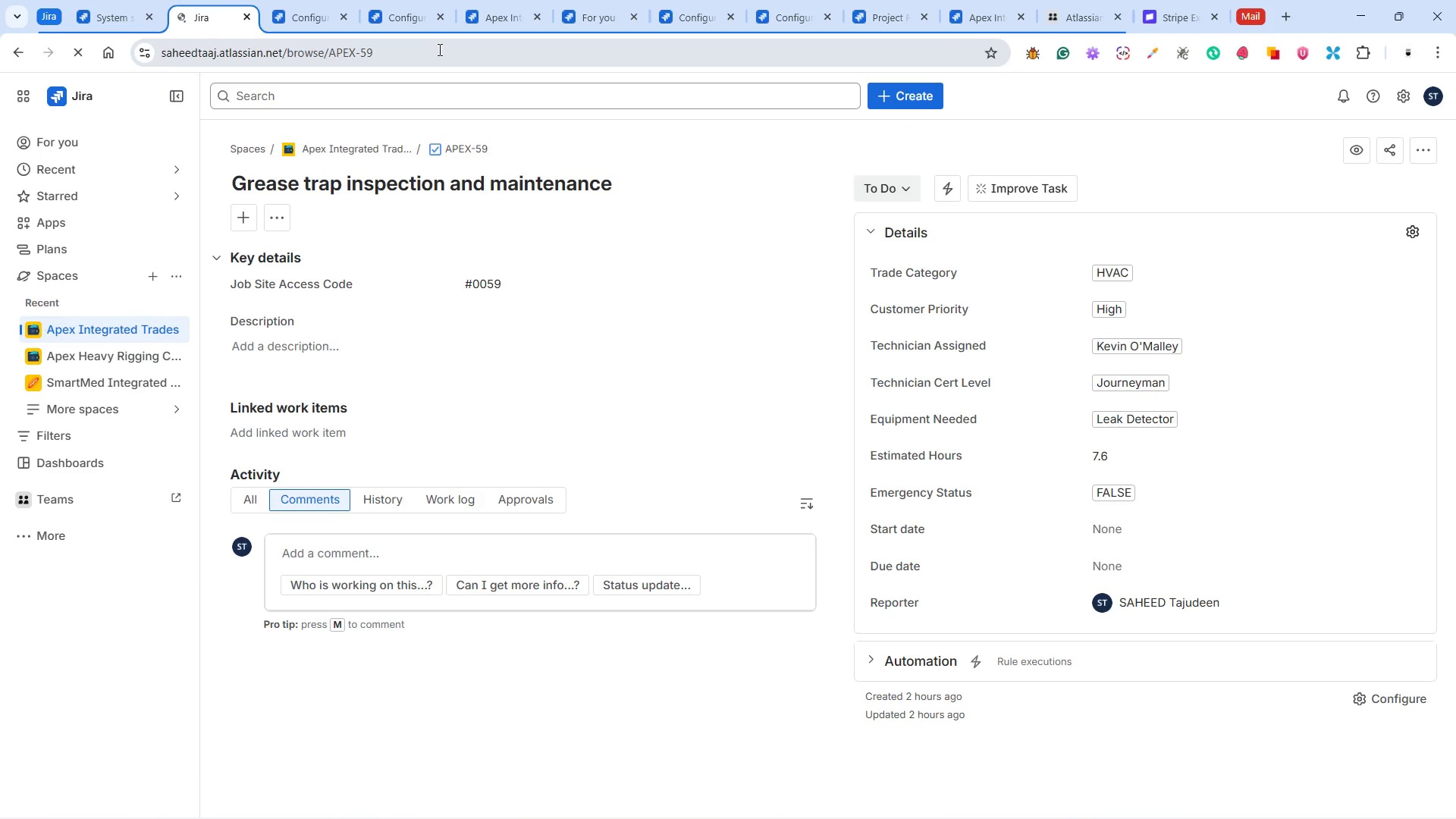 
wait(10.44)
 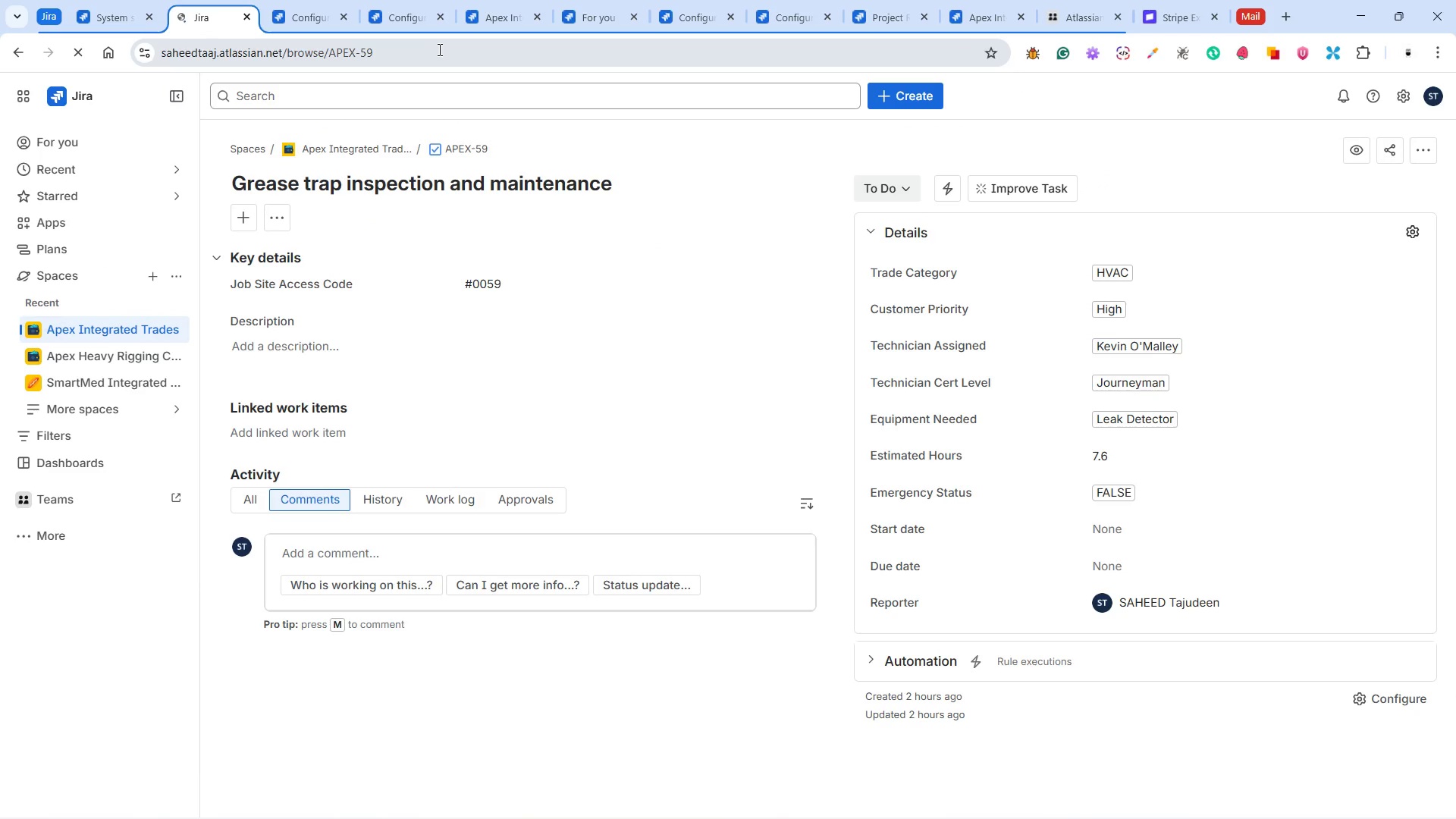 
left_click([435, 149])
 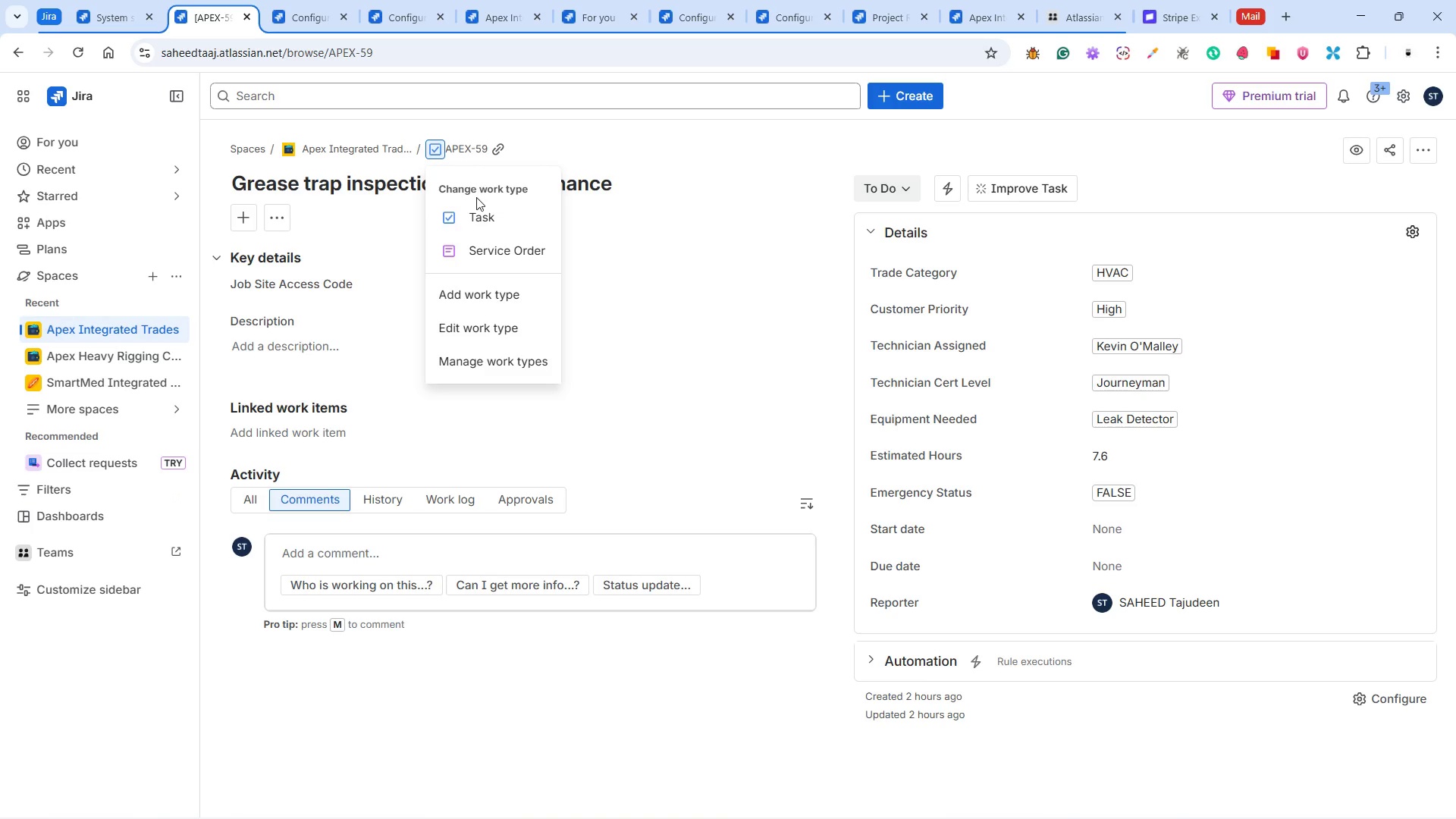 
left_click([472, 262])
 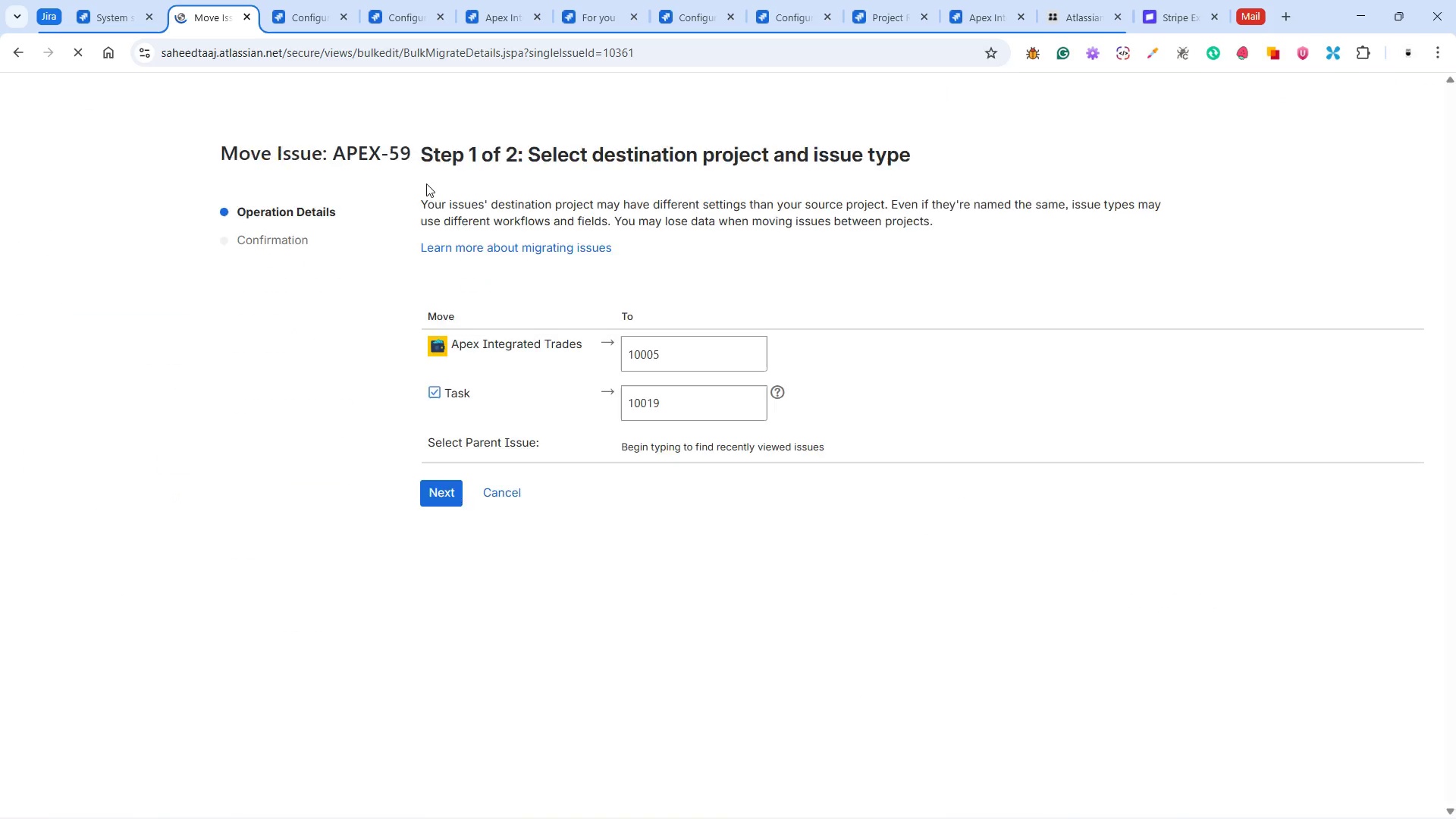 
left_click([677, 388])
 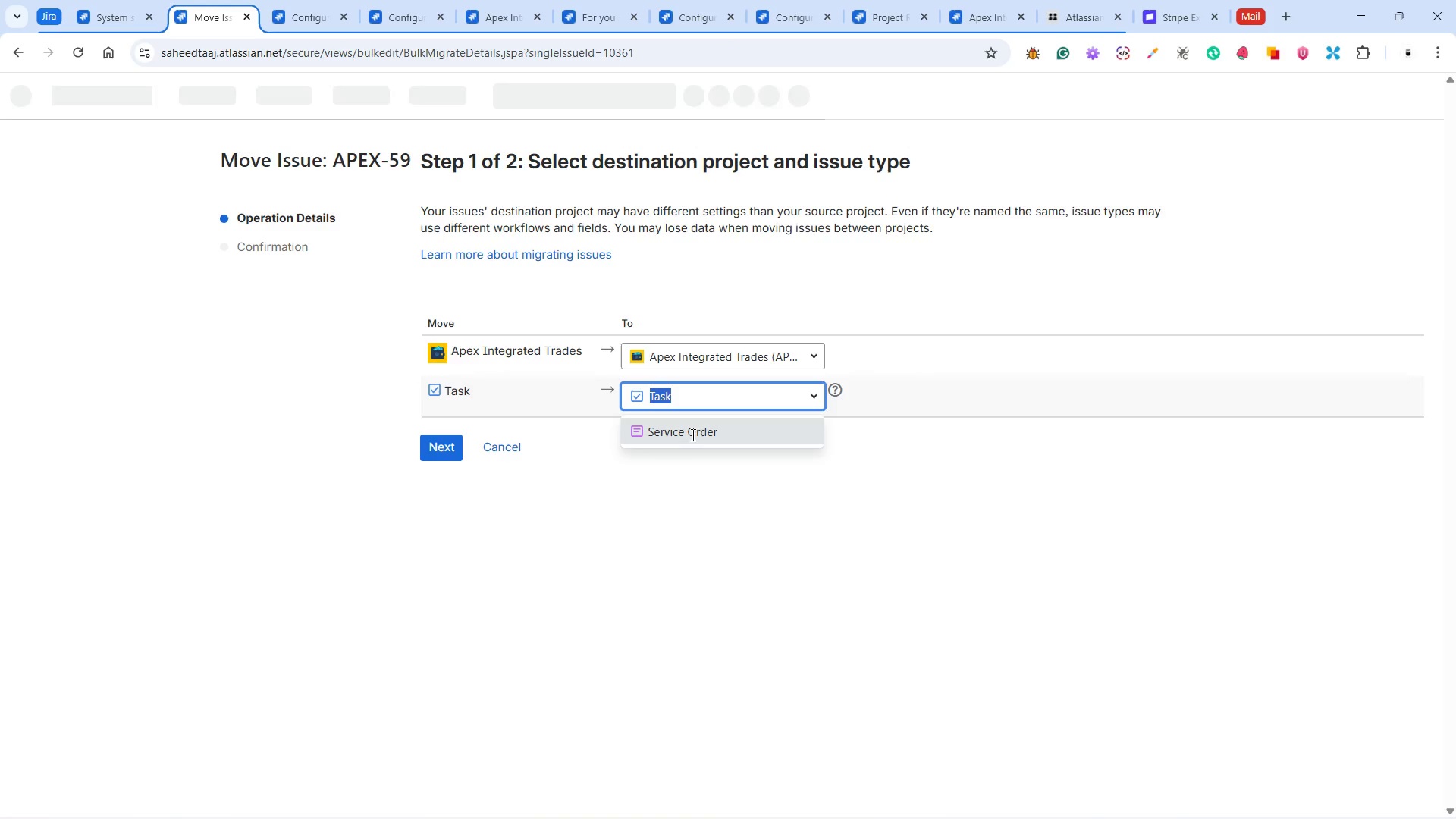 
left_click([692, 436])
 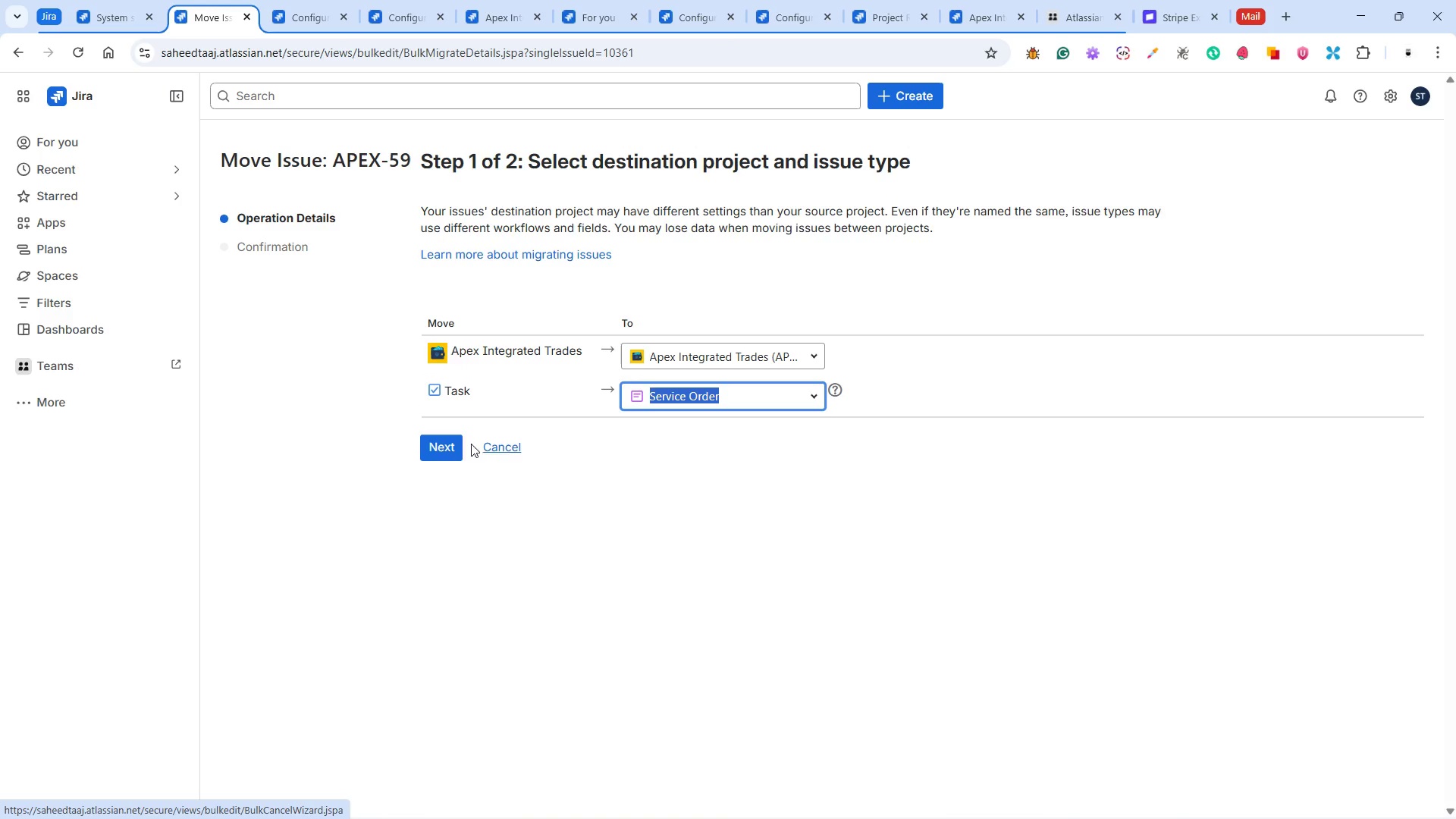 
left_click([435, 442])
 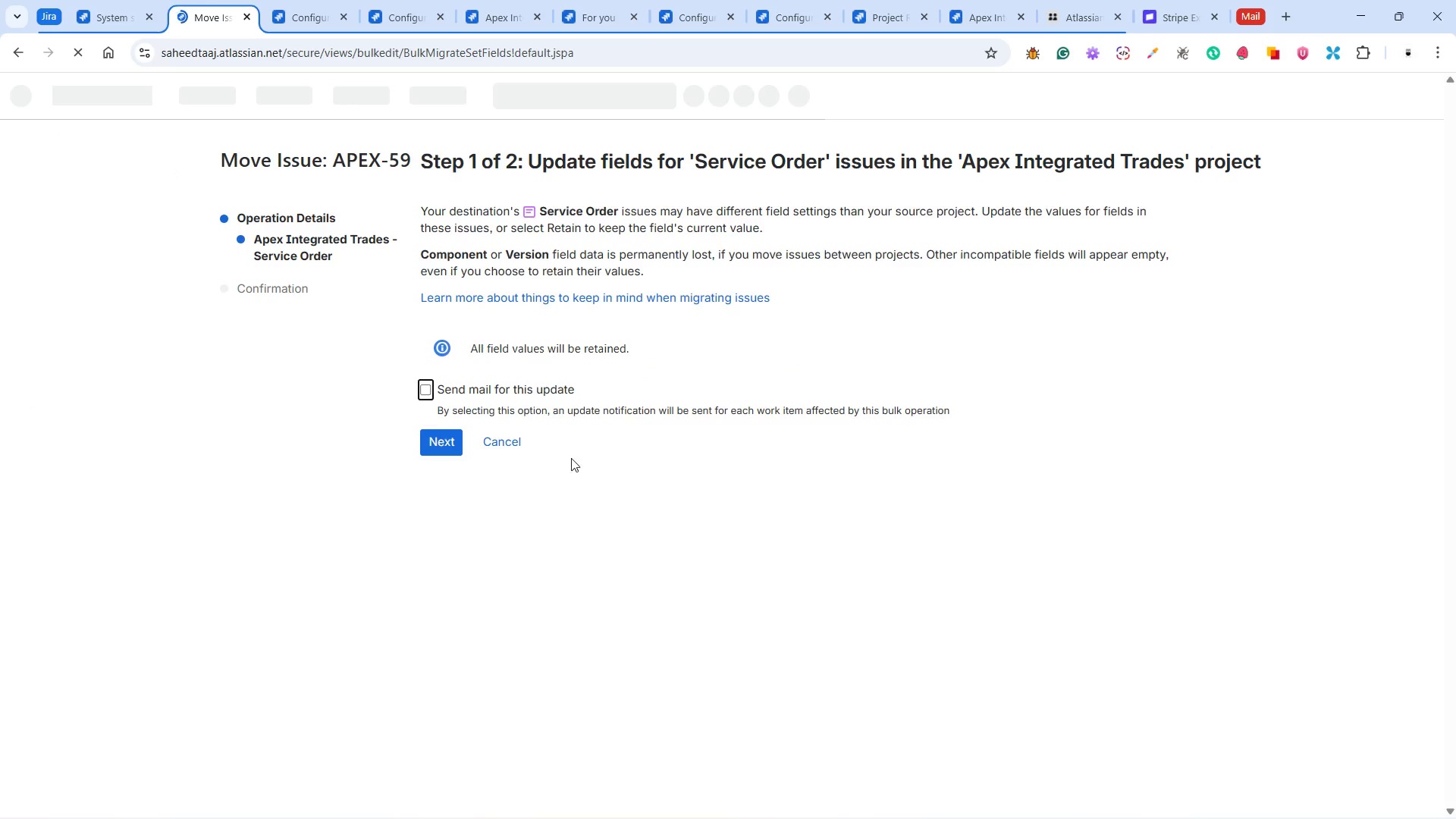 
left_click([447, 447])
 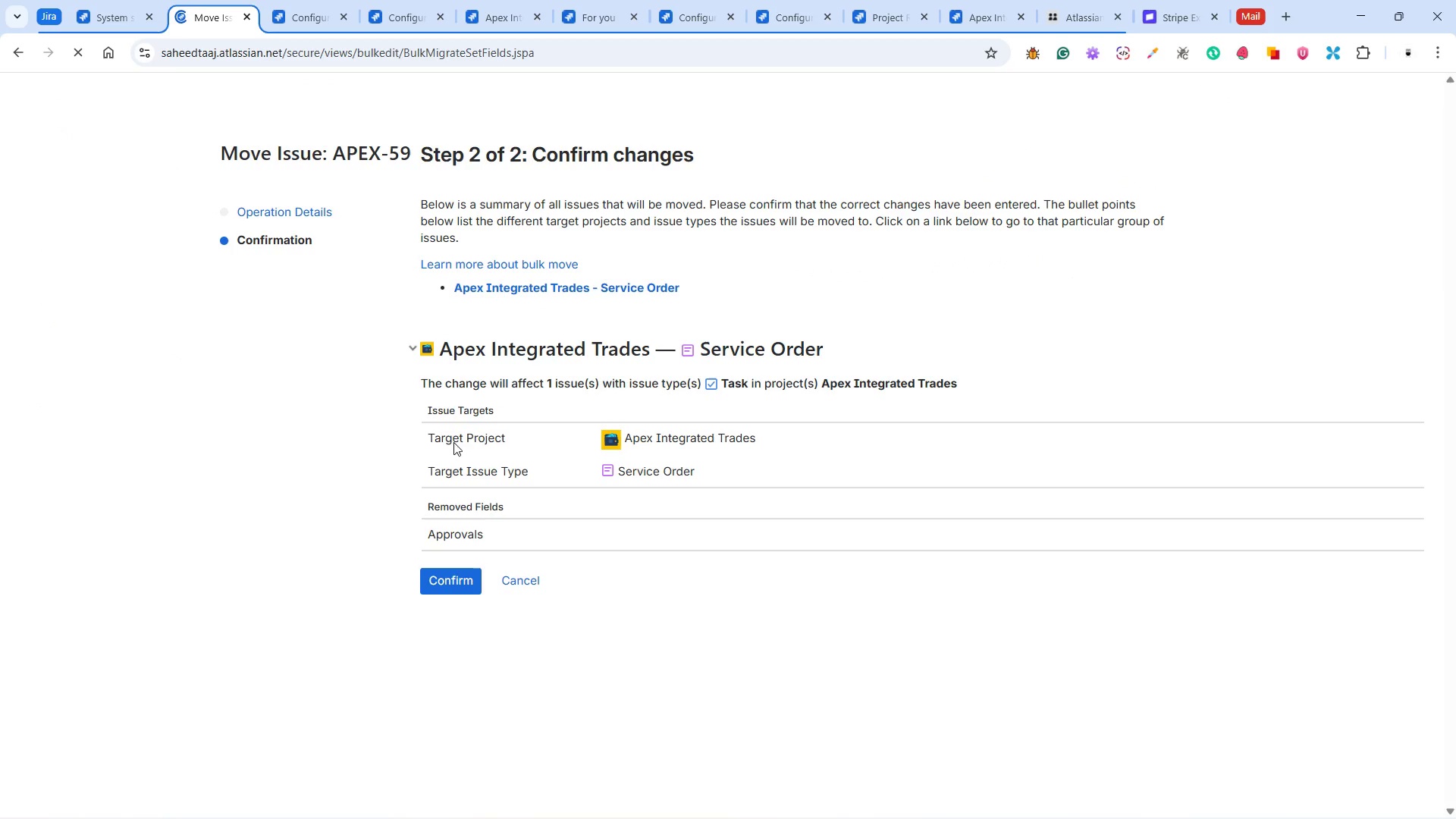 
left_click([436, 588])
 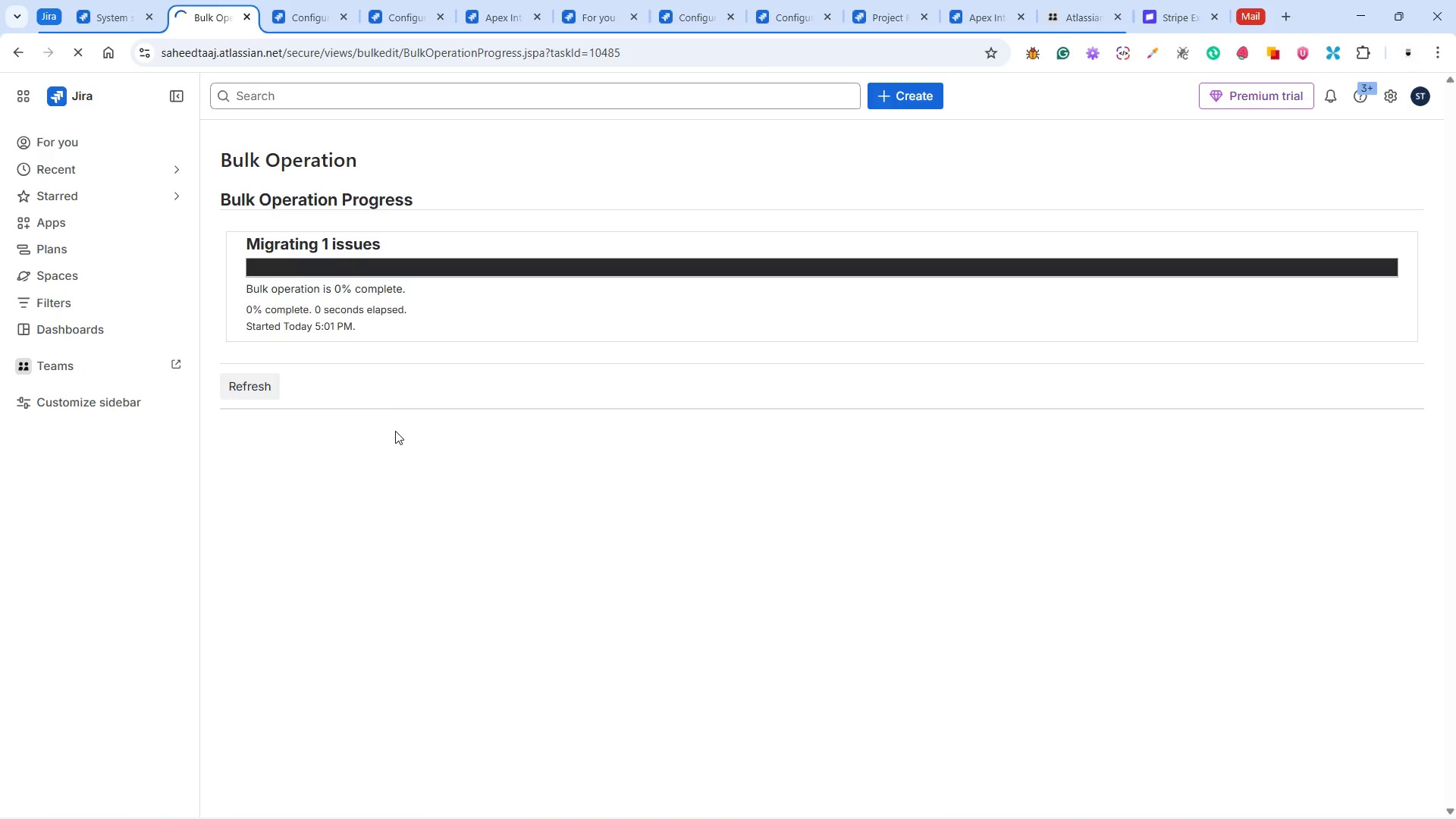 
wait(17.91)
 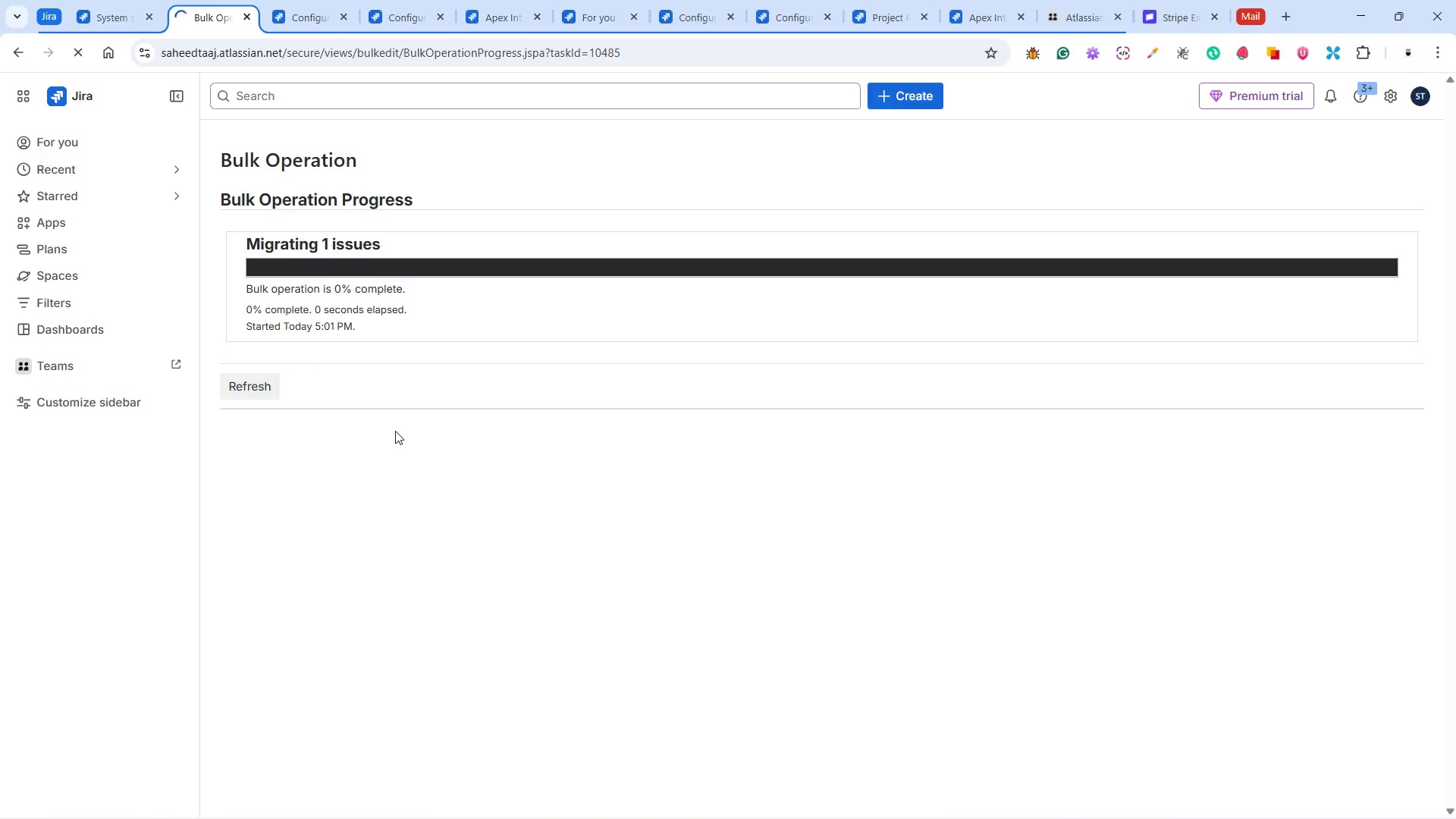 
left_click([279, 403])
 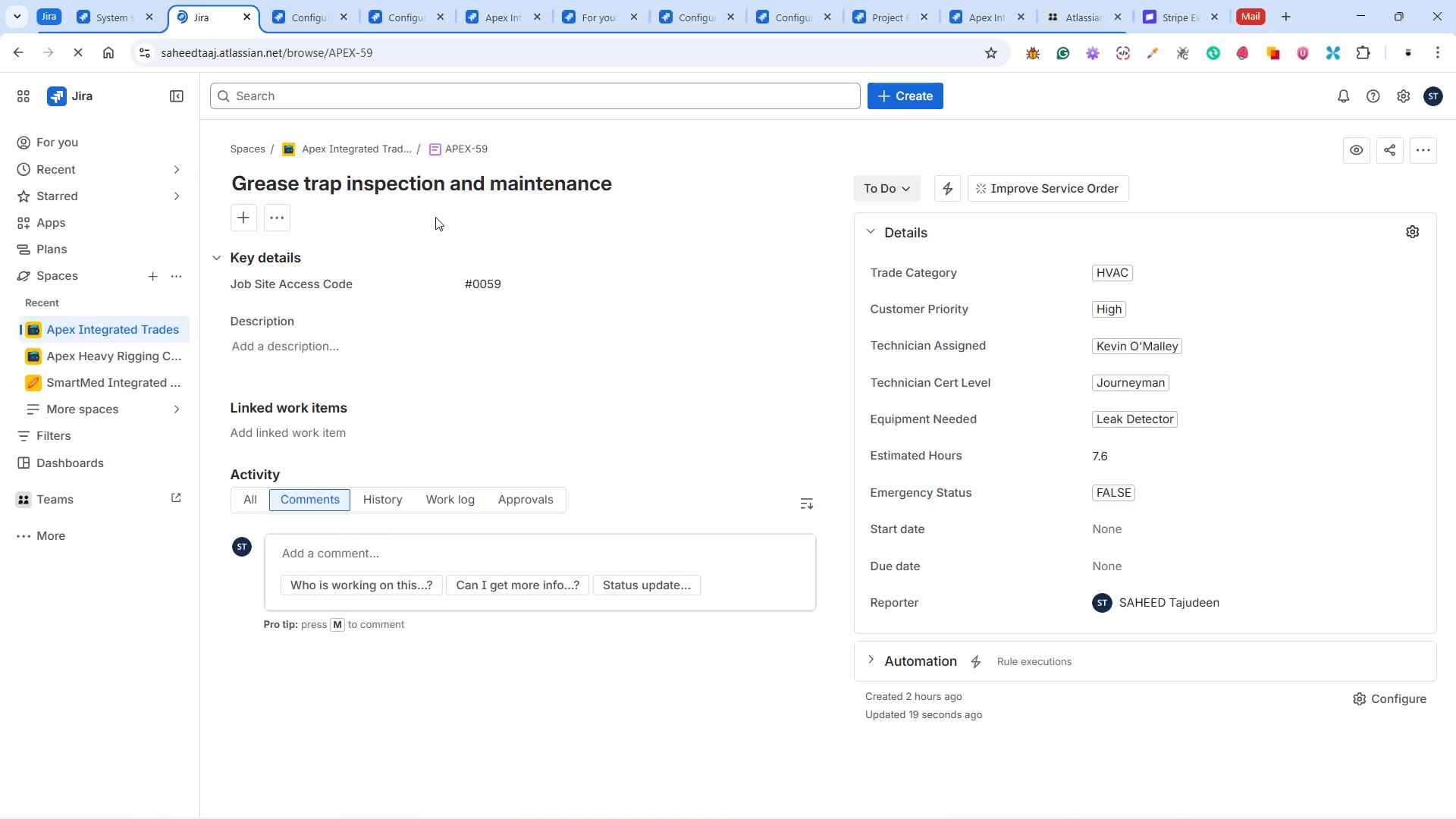 
left_click([445, 53])
 